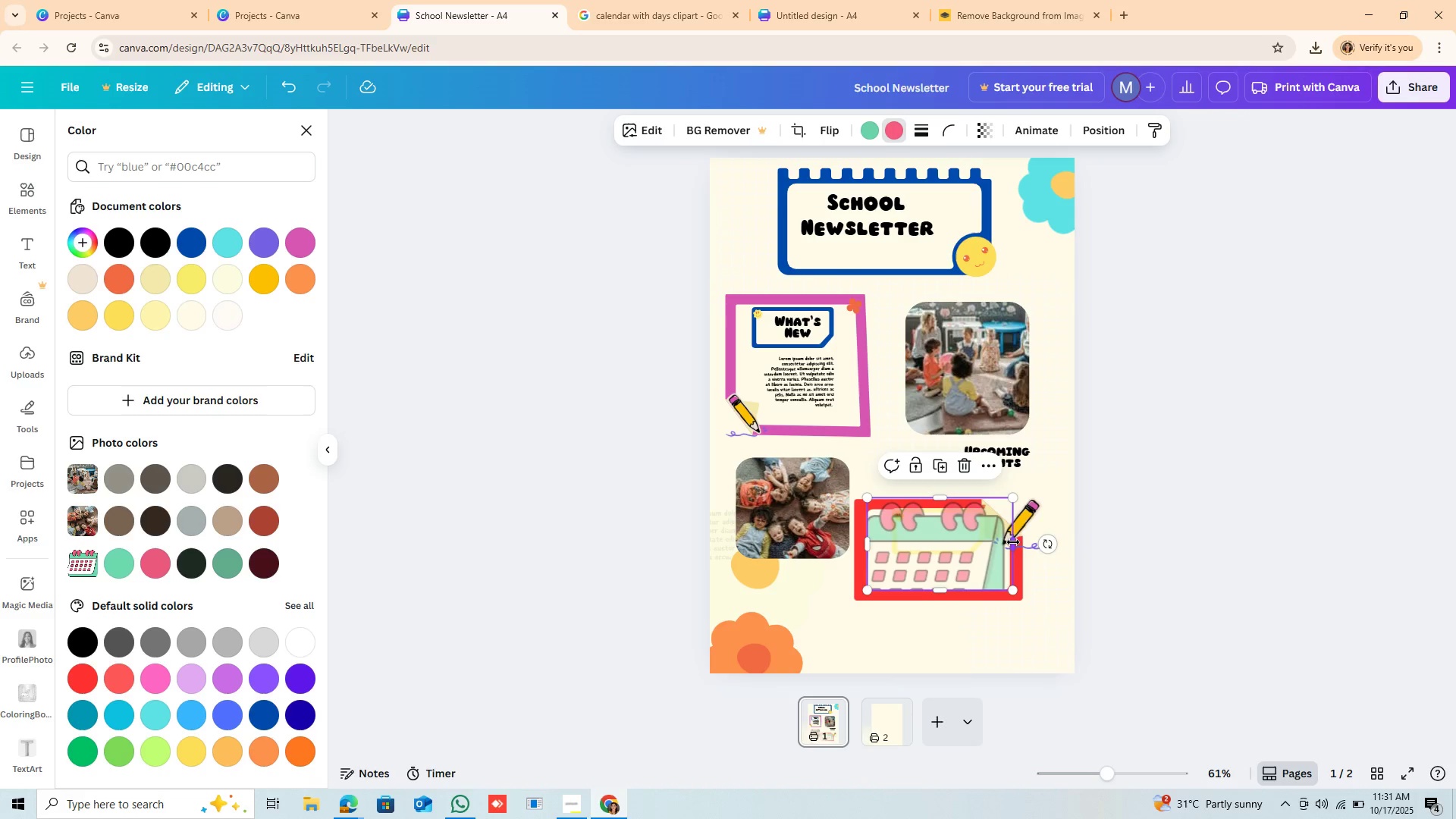 
left_click_drag(start_coordinate=[1013, 542], to_coordinate=[1020, 544])
 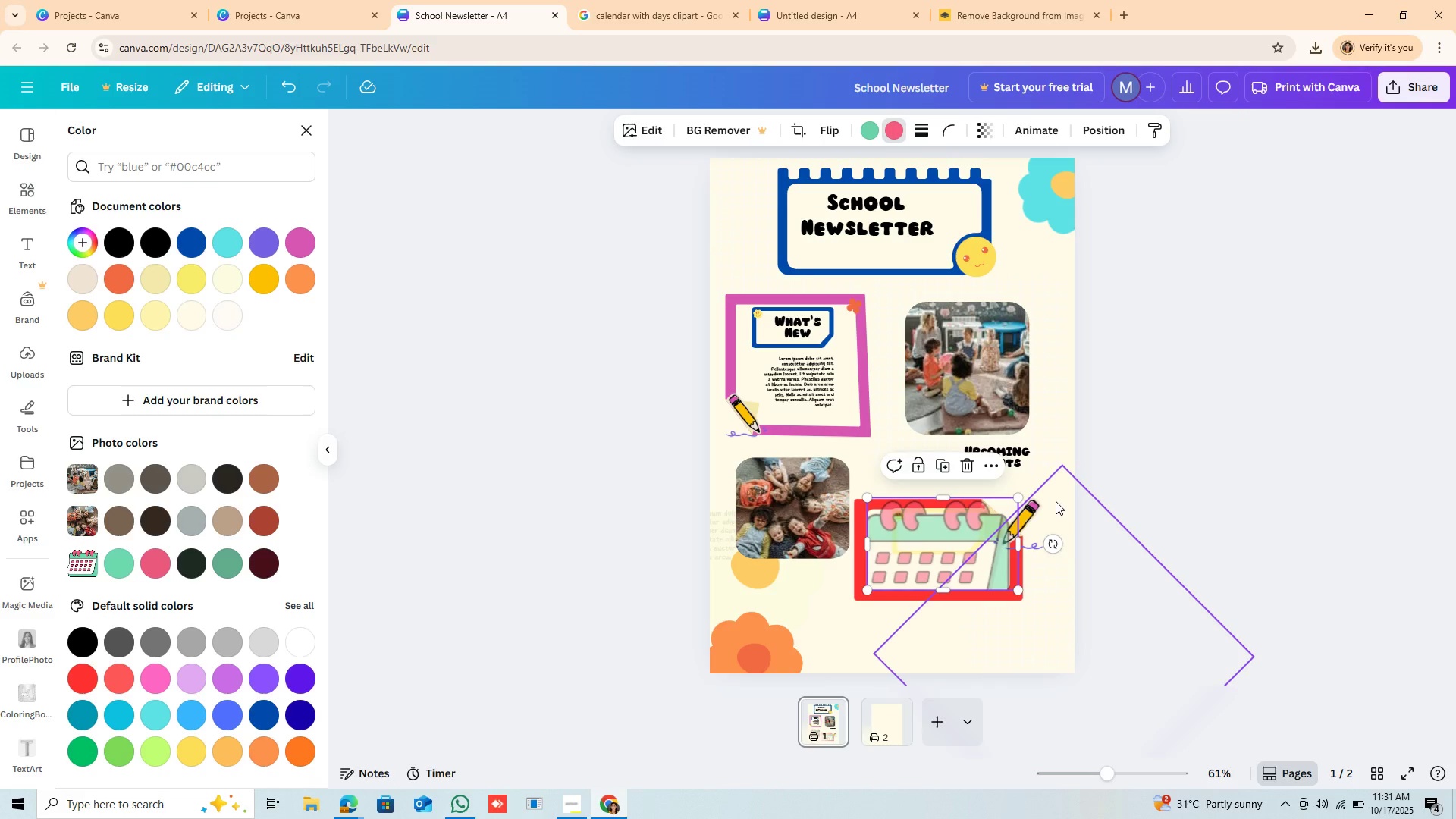 
left_click([1056, 501])
 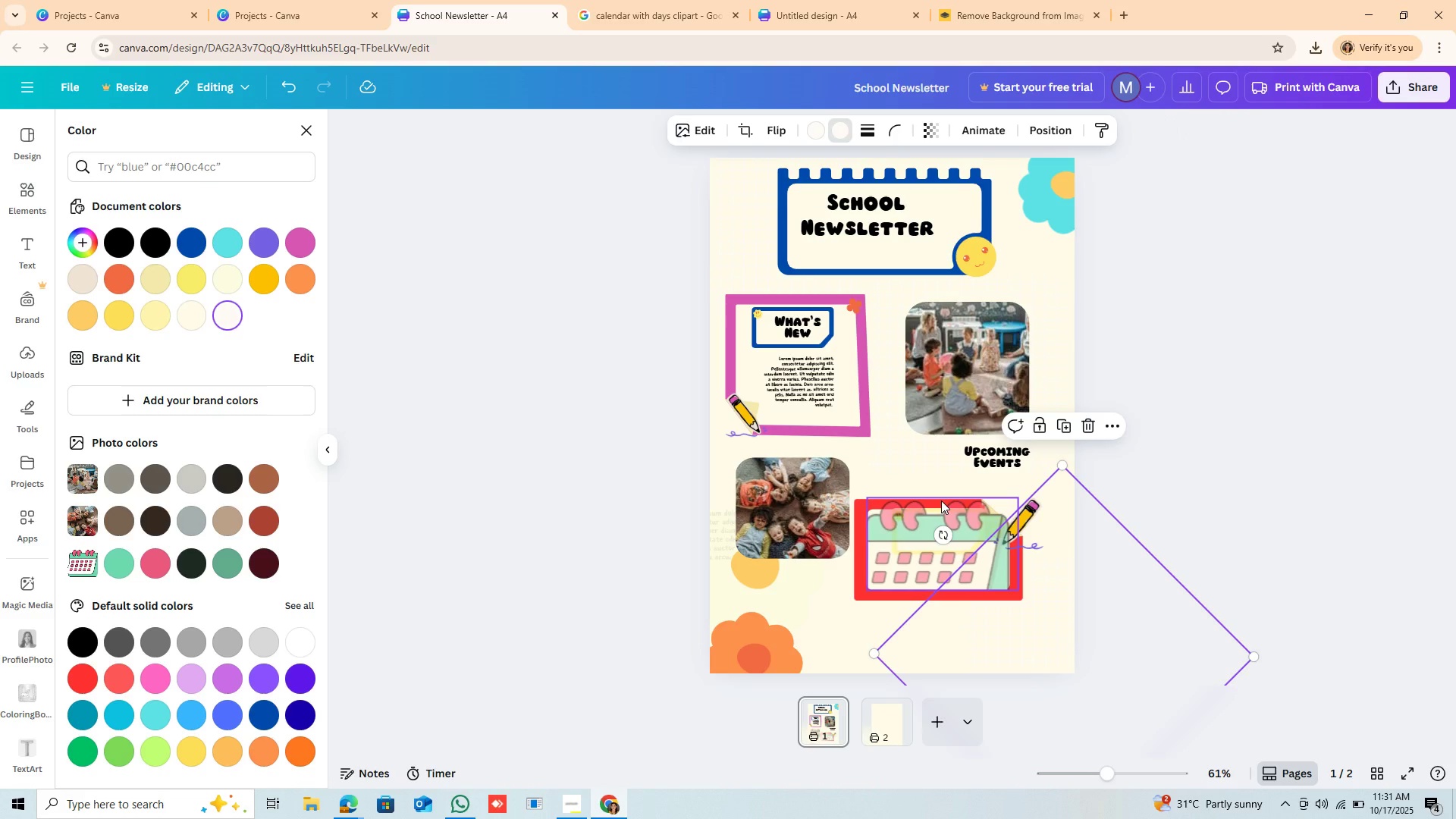 
left_click([941, 500])
 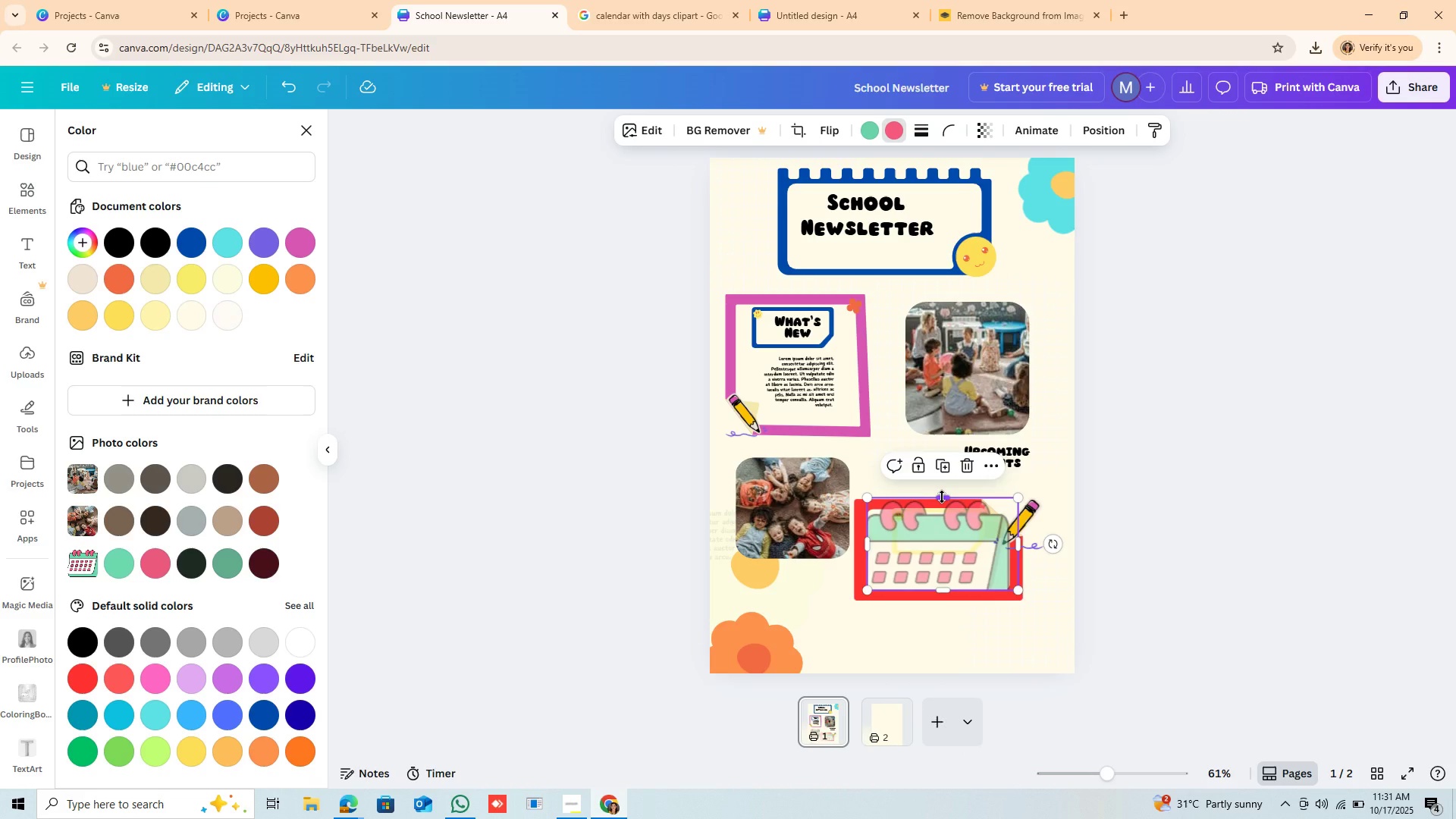 
left_click_drag(start_coordinate=[942, 497], to_coordinate=[938, 506])
 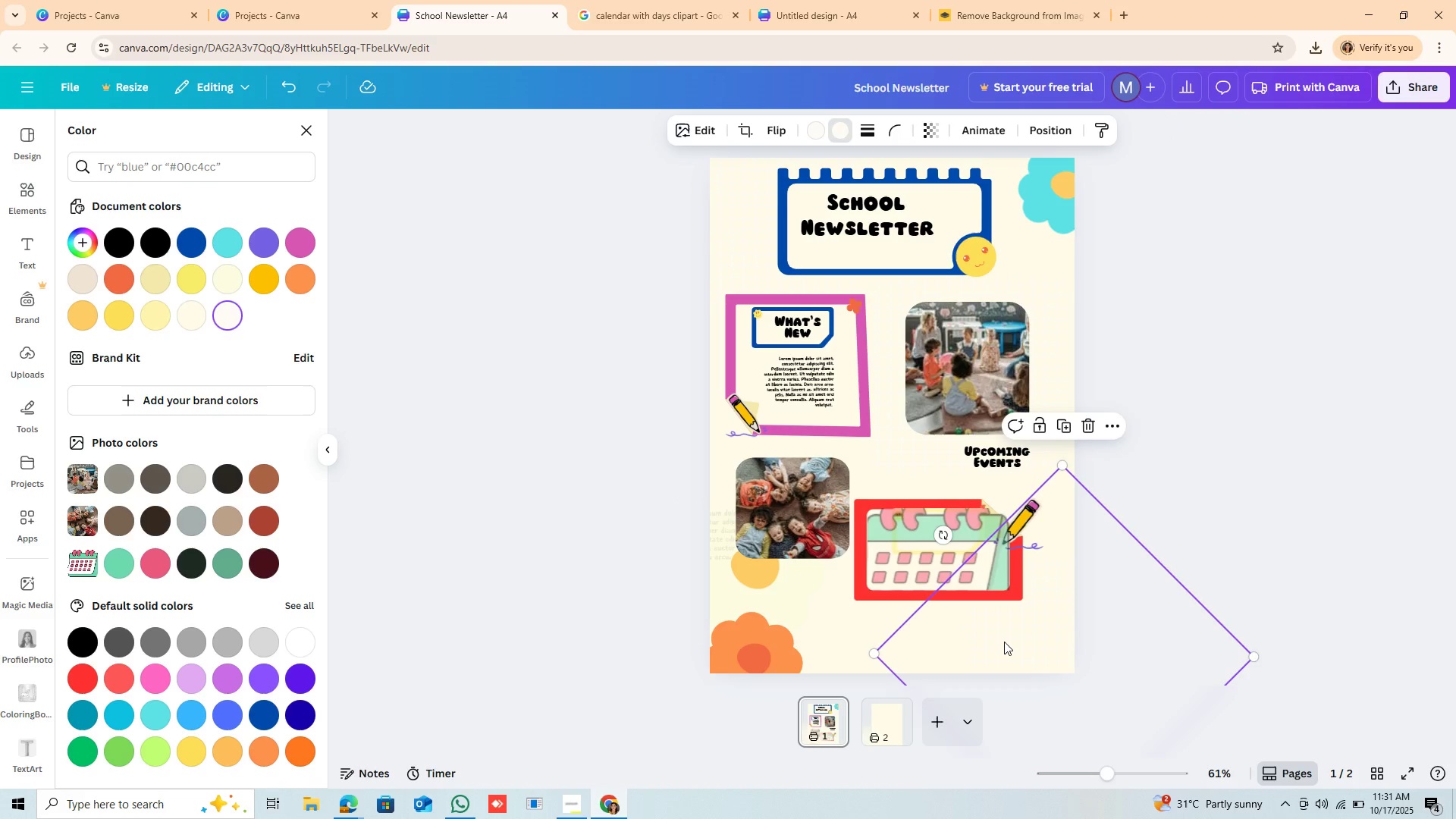 
left_click([1004, 642])
 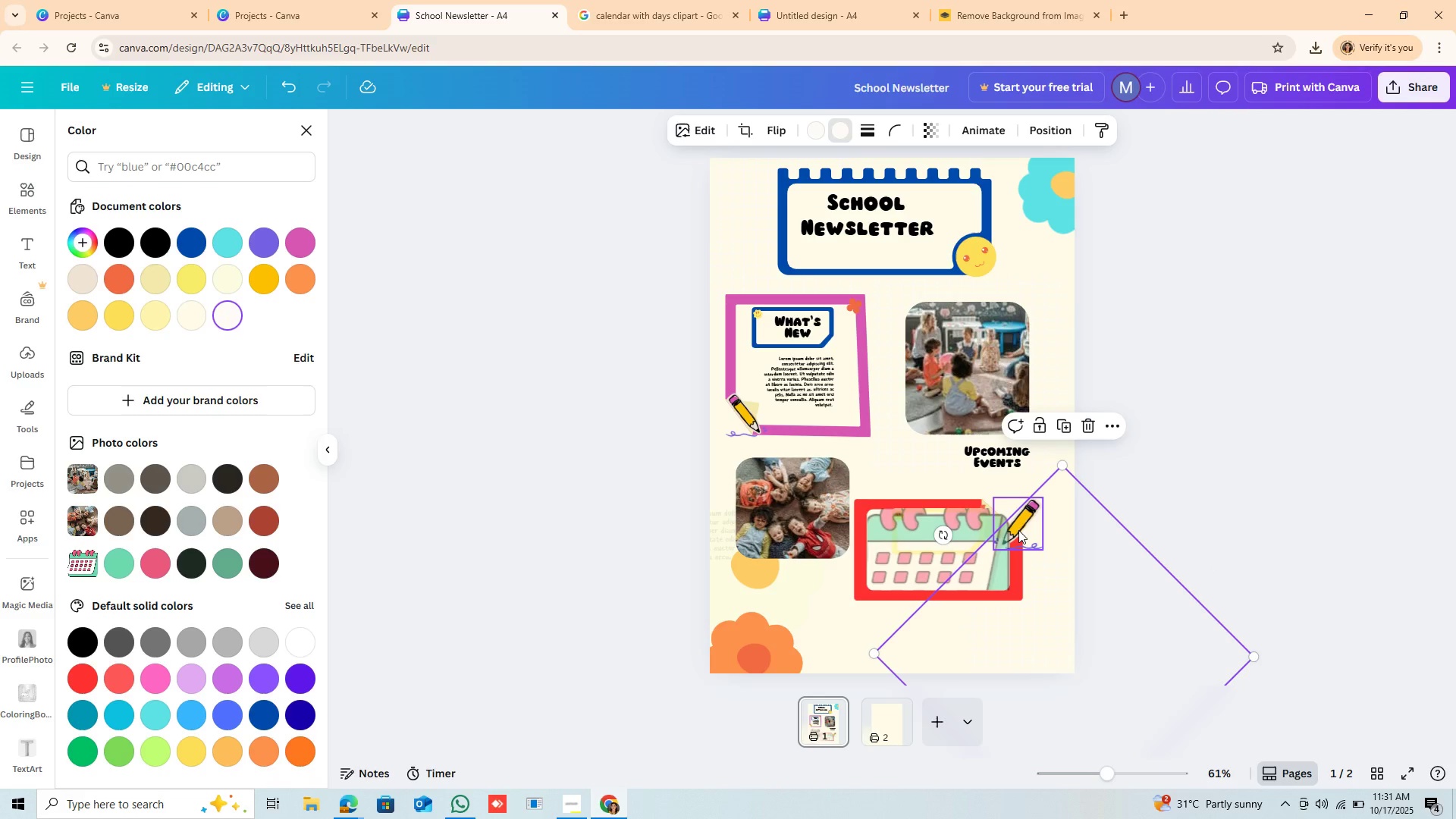 
left_click_drag(start_coordinate=[1021, 519], to_coordinate=[930, 595])
 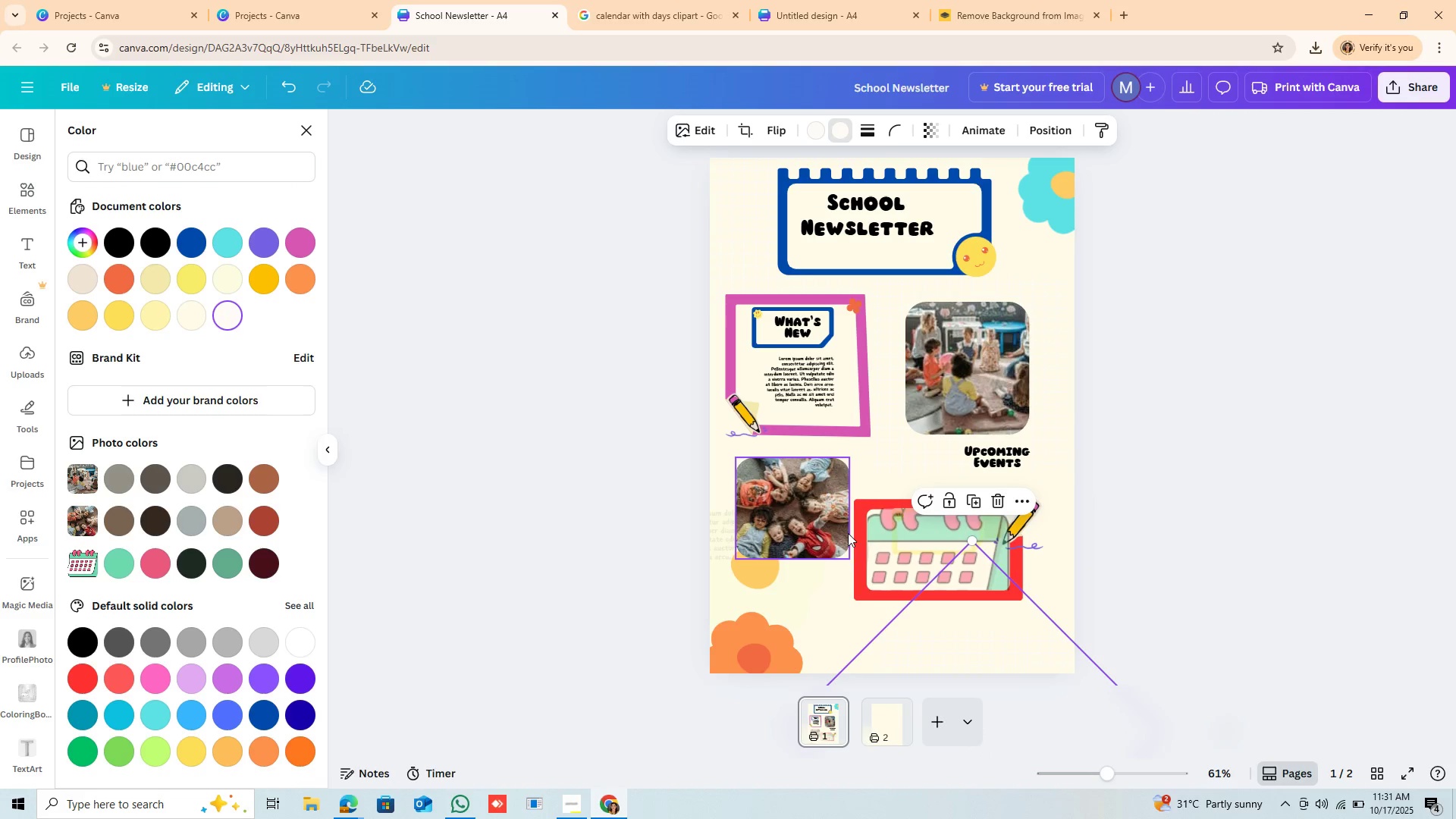 
left_click([848, 533])
 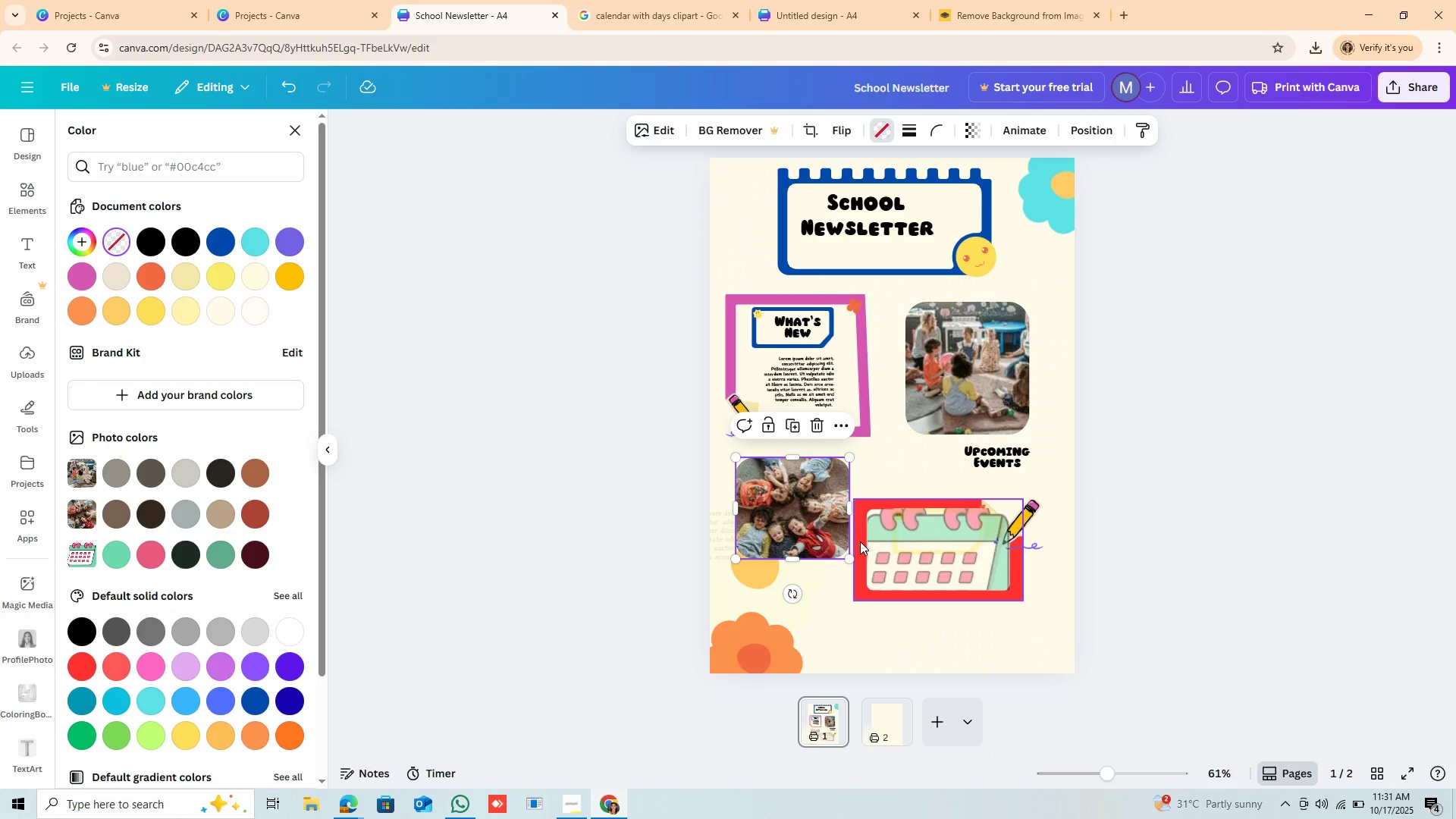 
left_click([860, 541])
 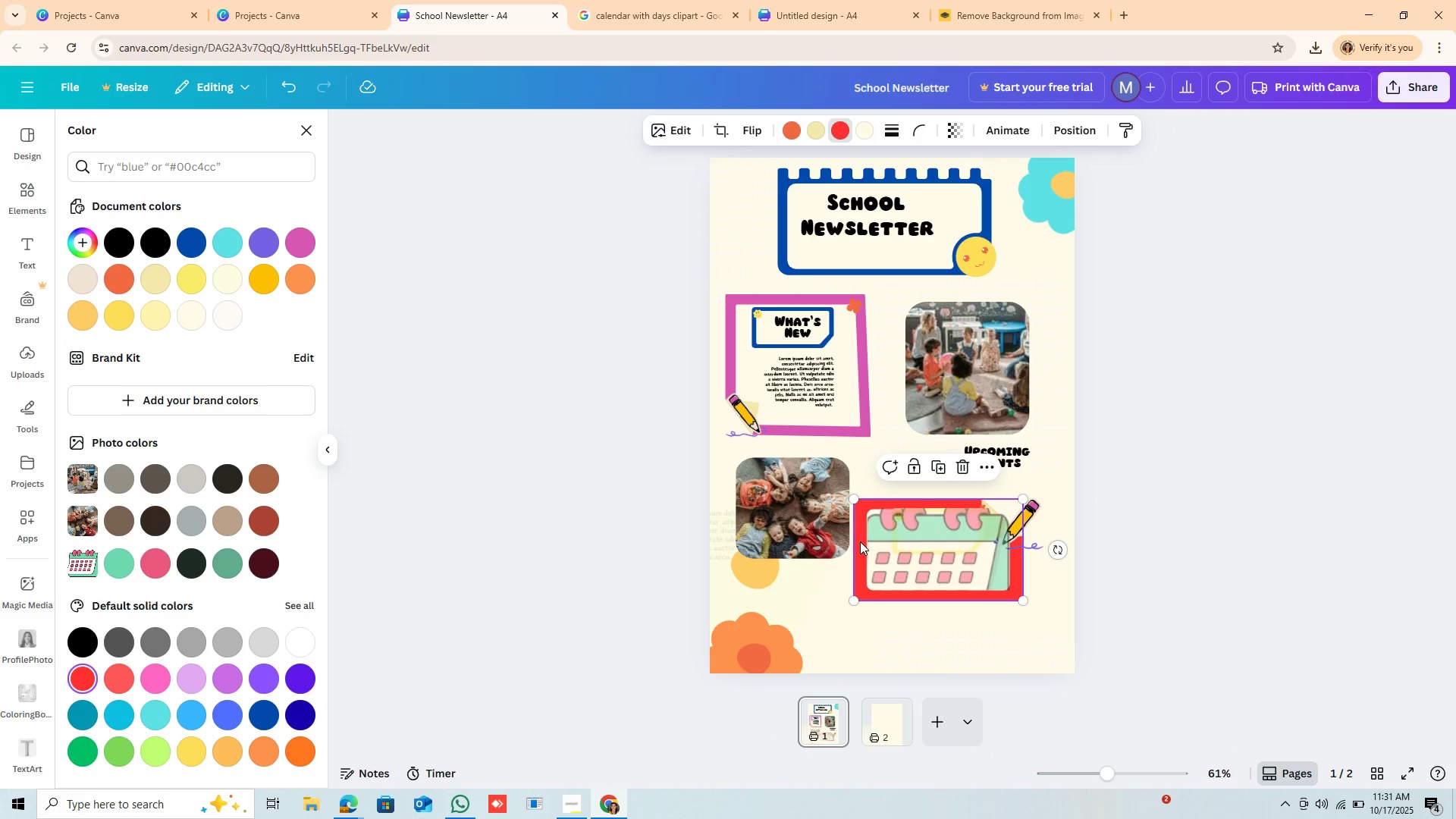 
key(Backspace)
 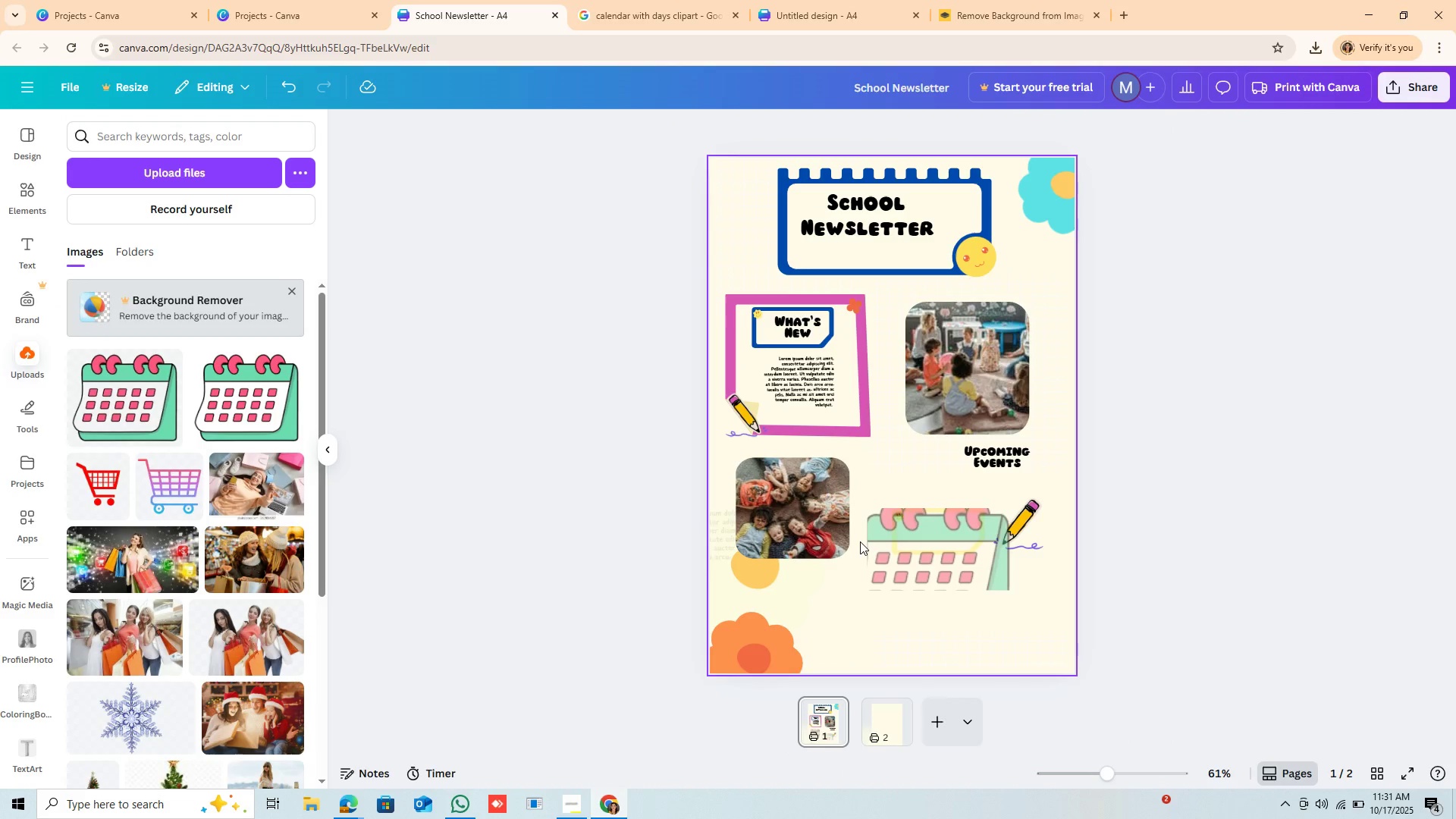 
key(Backspace)
 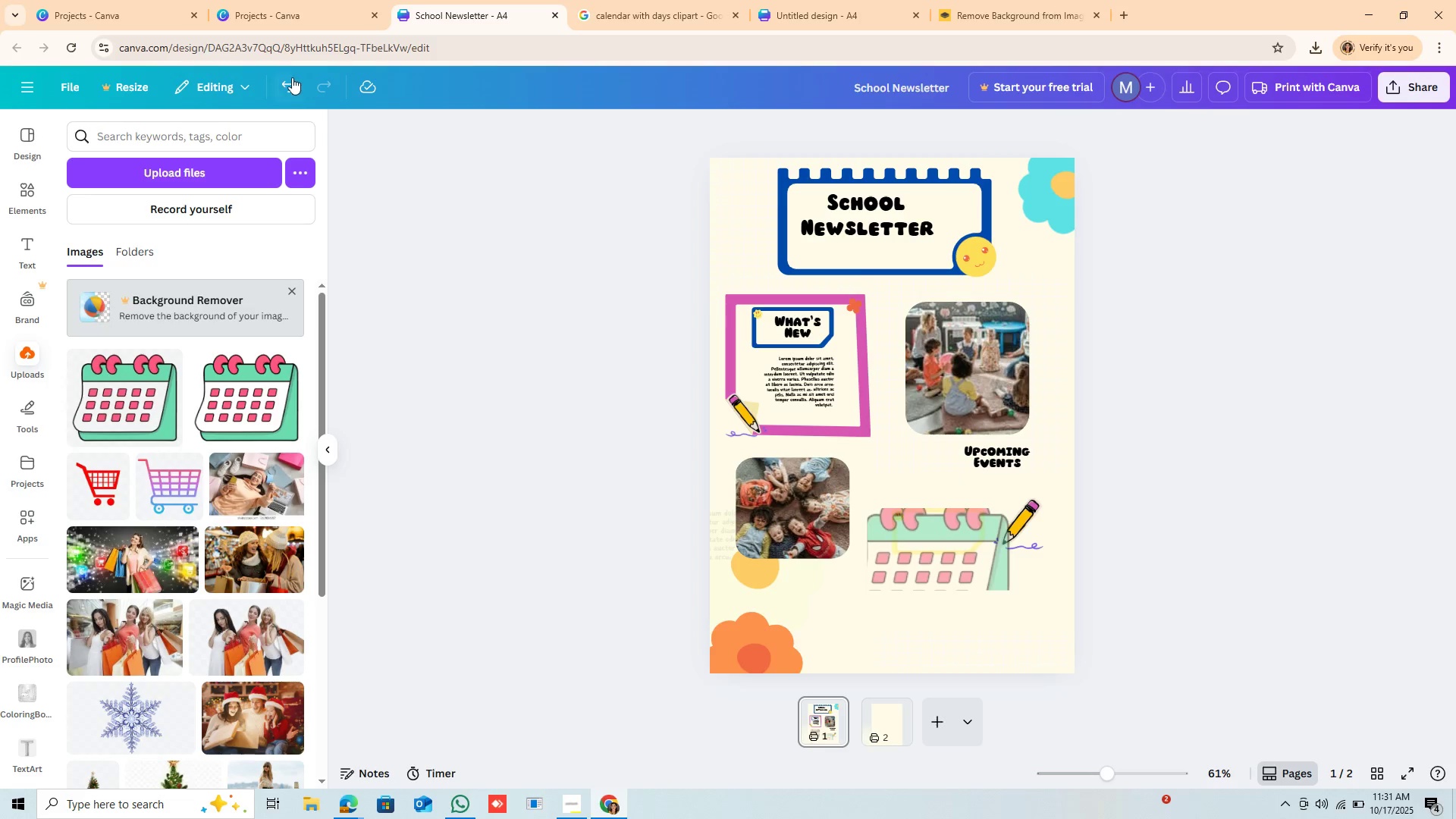 
left_click([292, 77])
 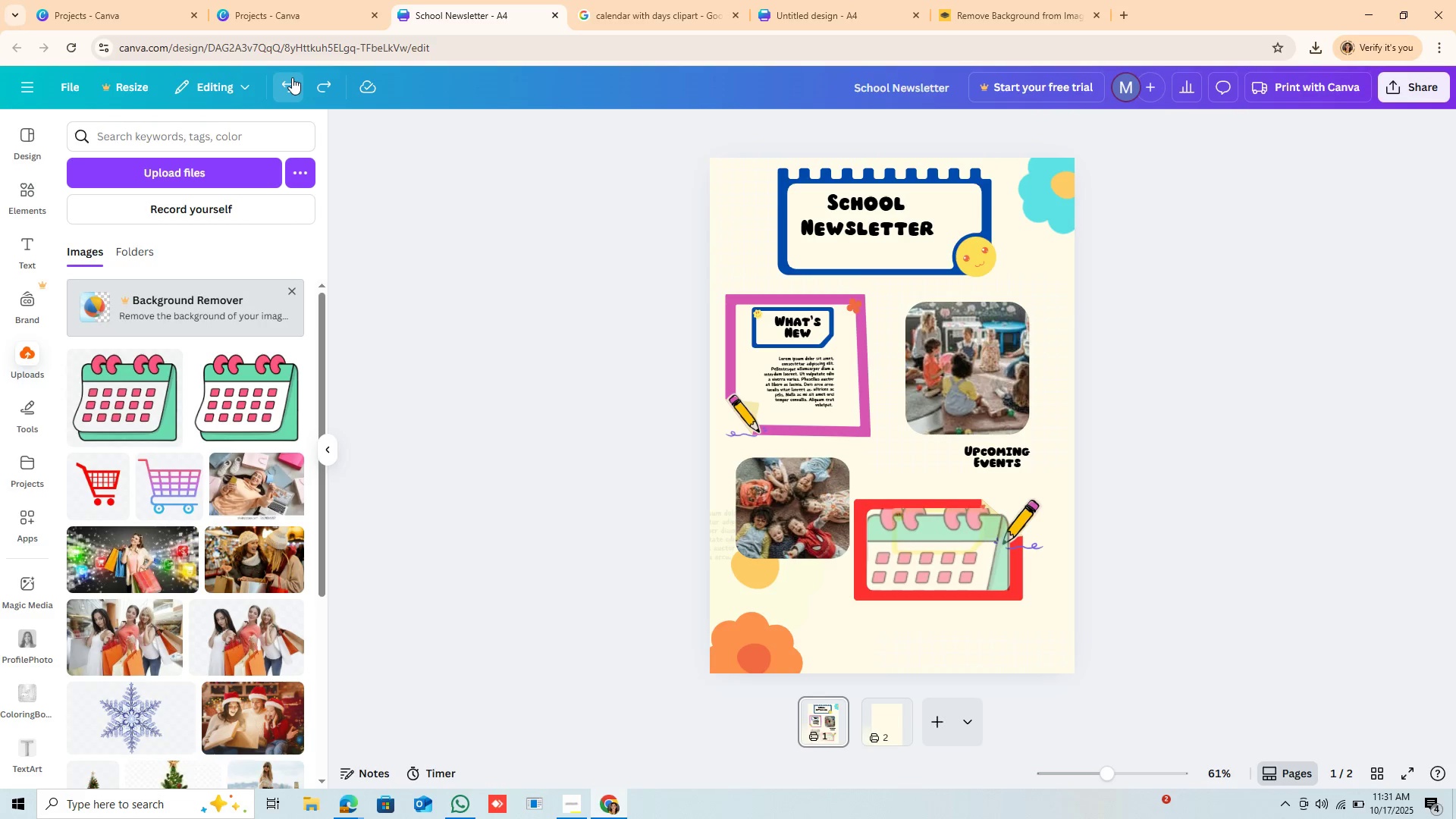 
double_click([292, 77])
 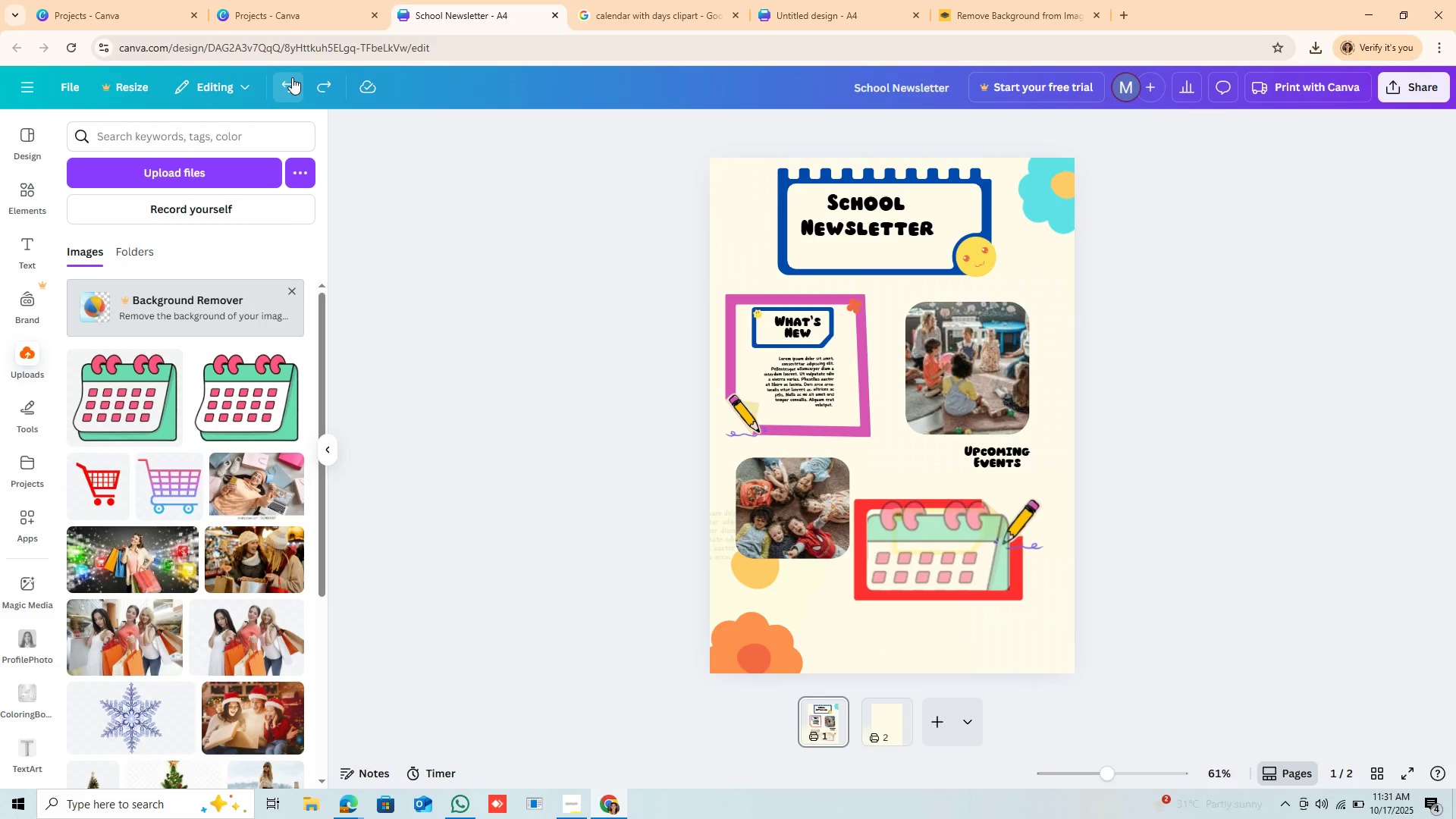 
triple_click([292, 77])
 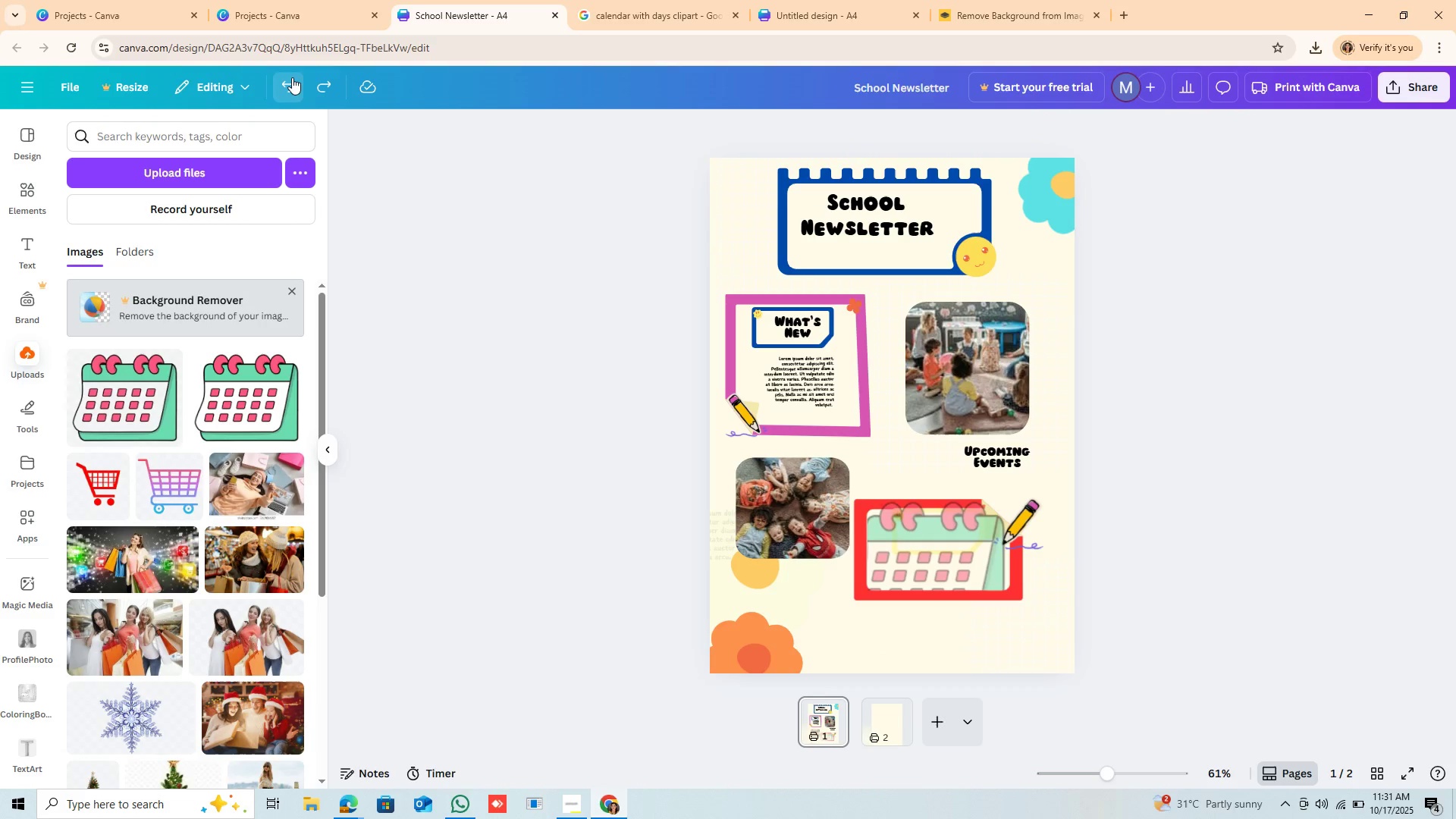 
triple_click([292, 77])
 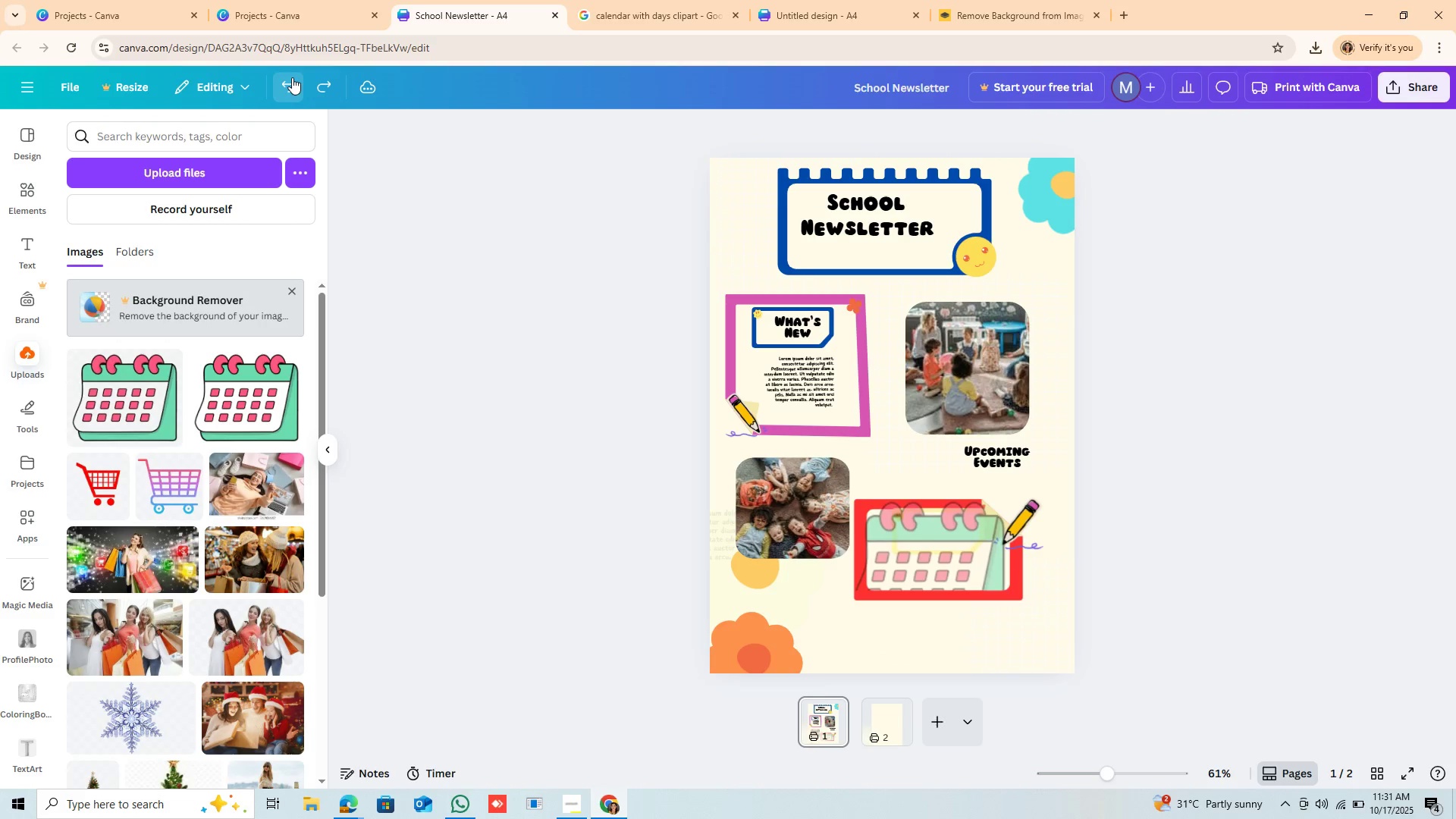 
triple_click([292, 77])
 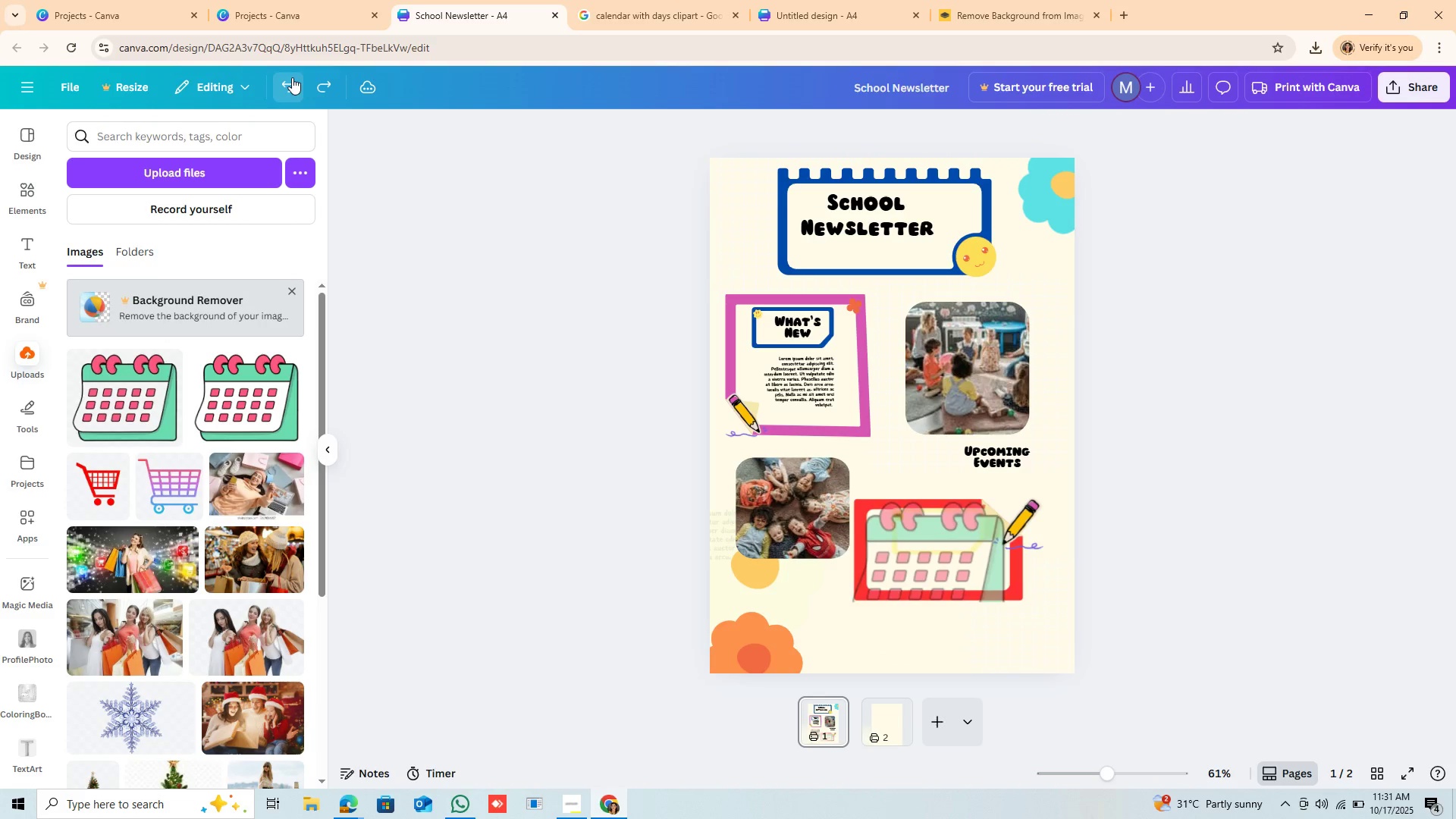 
triple_click([292, 77])
 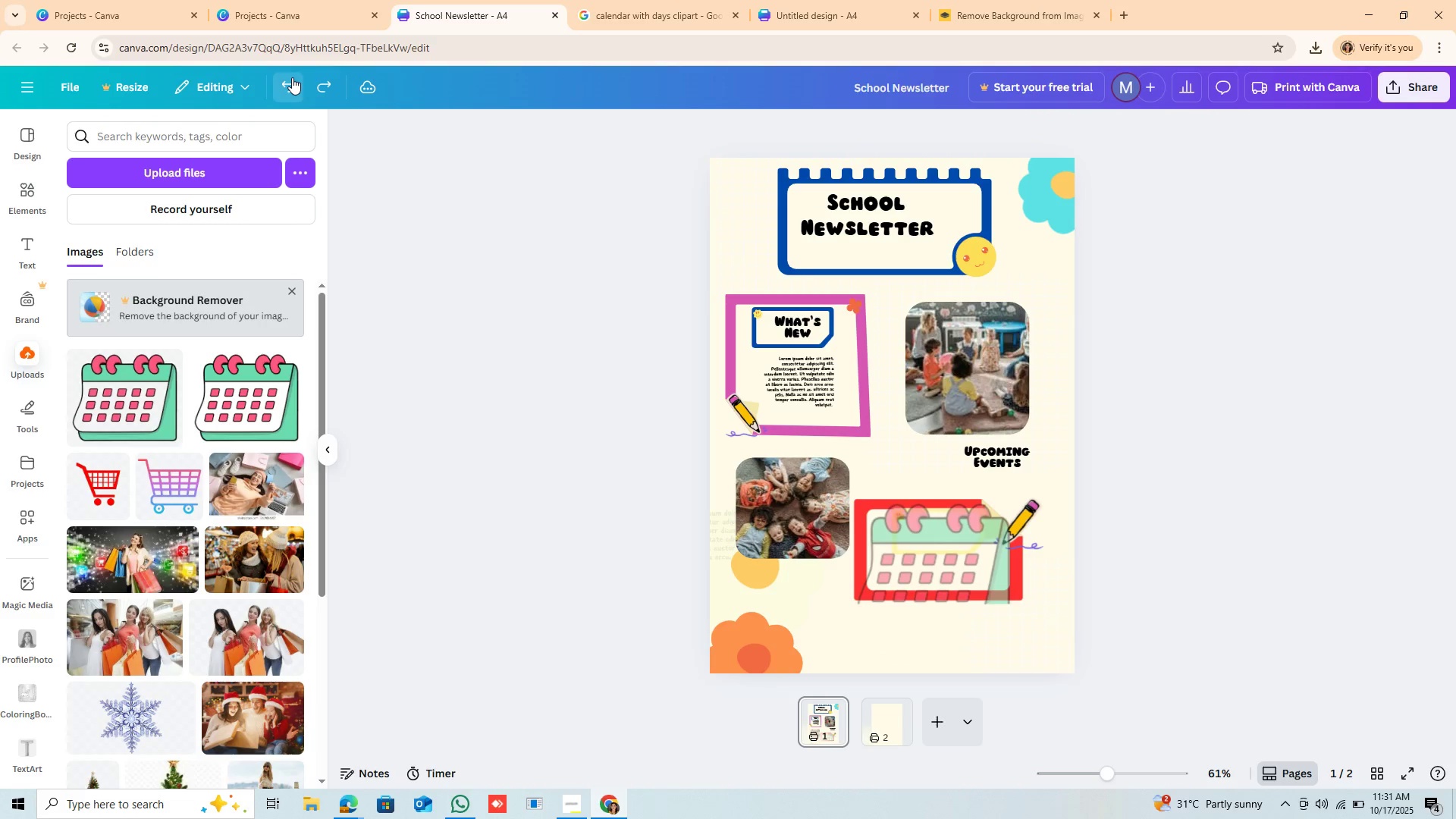 
triple_click([292, 77])
 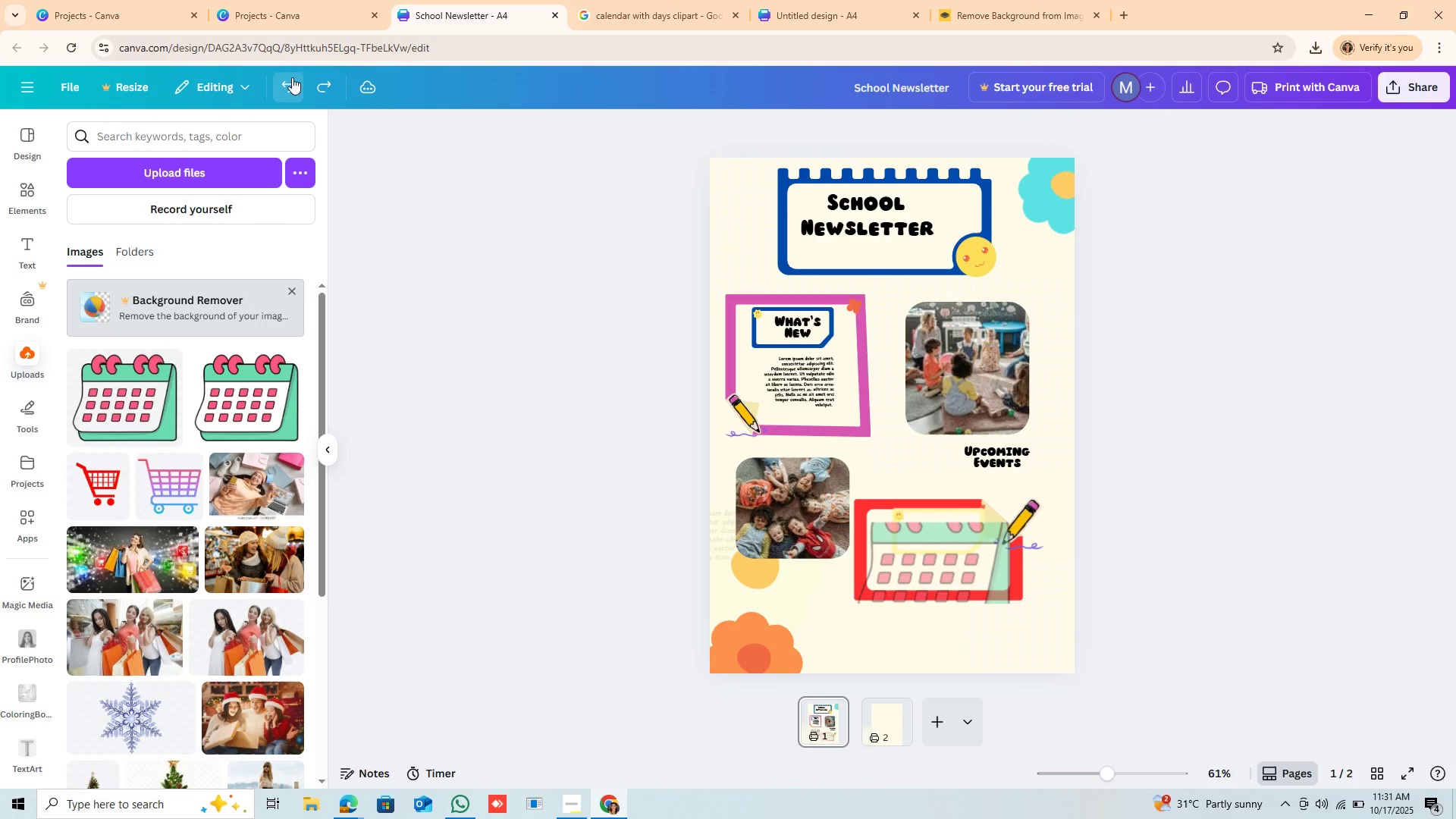 
triple_click([292, 77])
 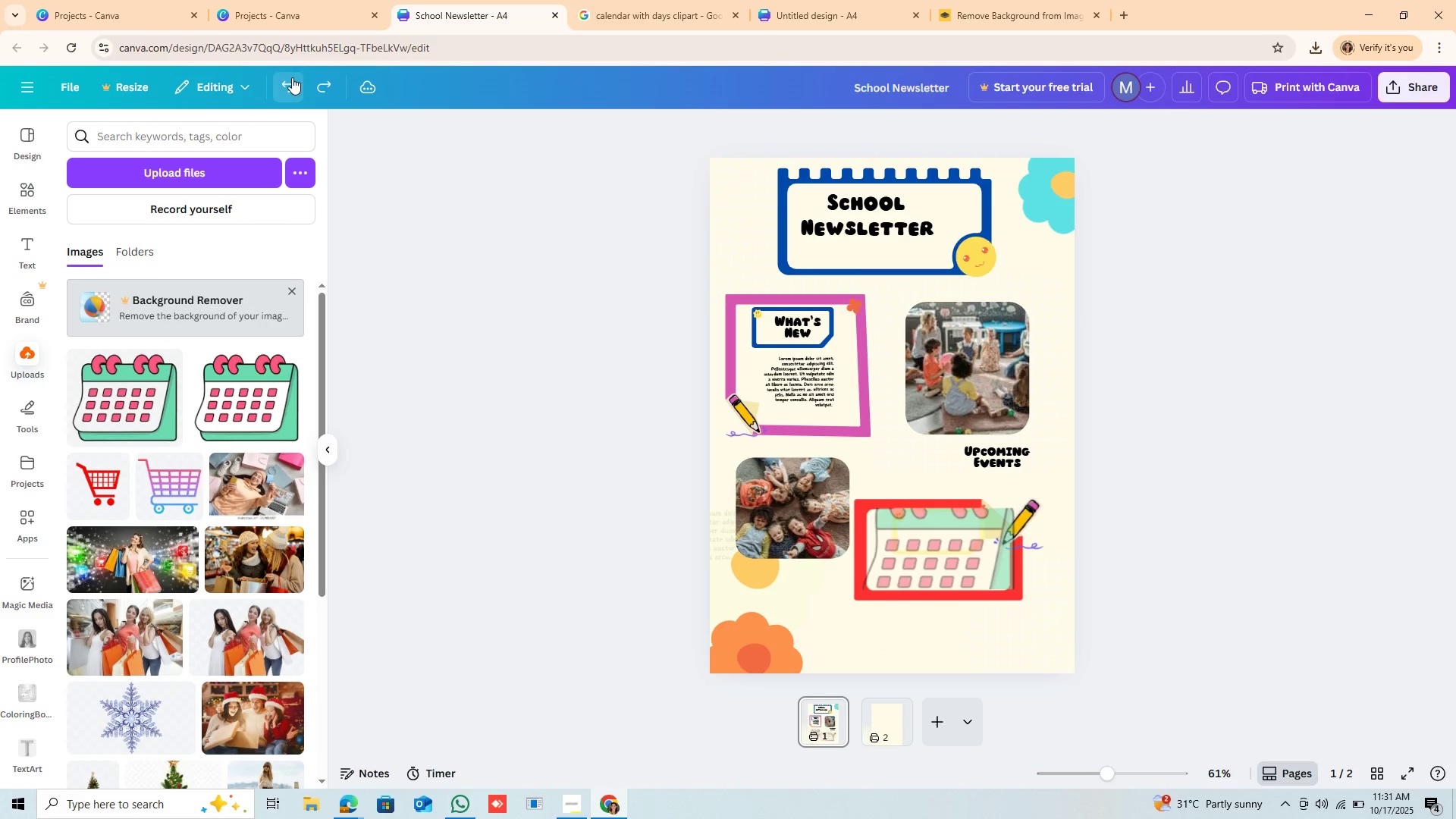 
triple_click([292, 77])
 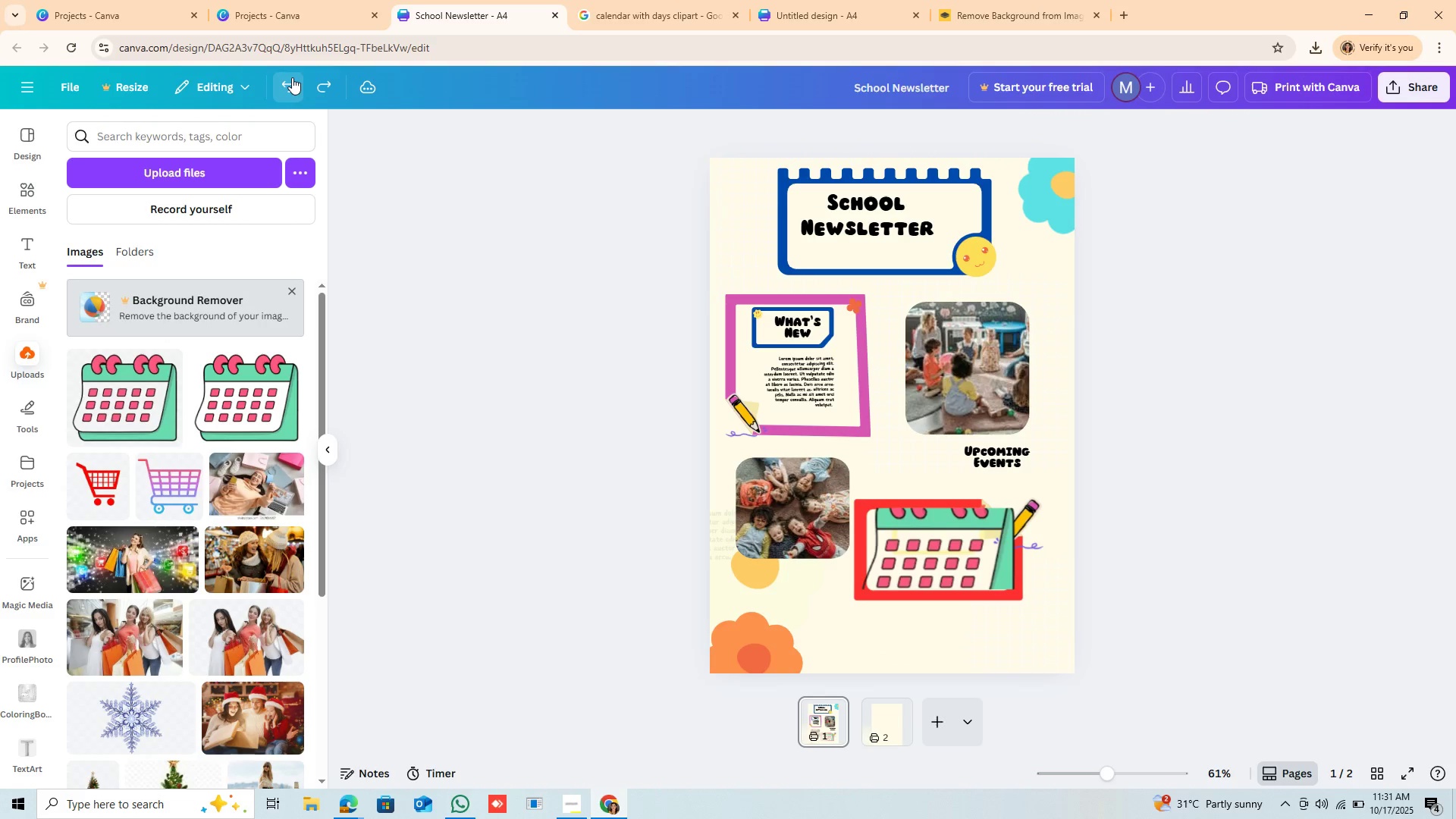 
triple_click([292, 77])
 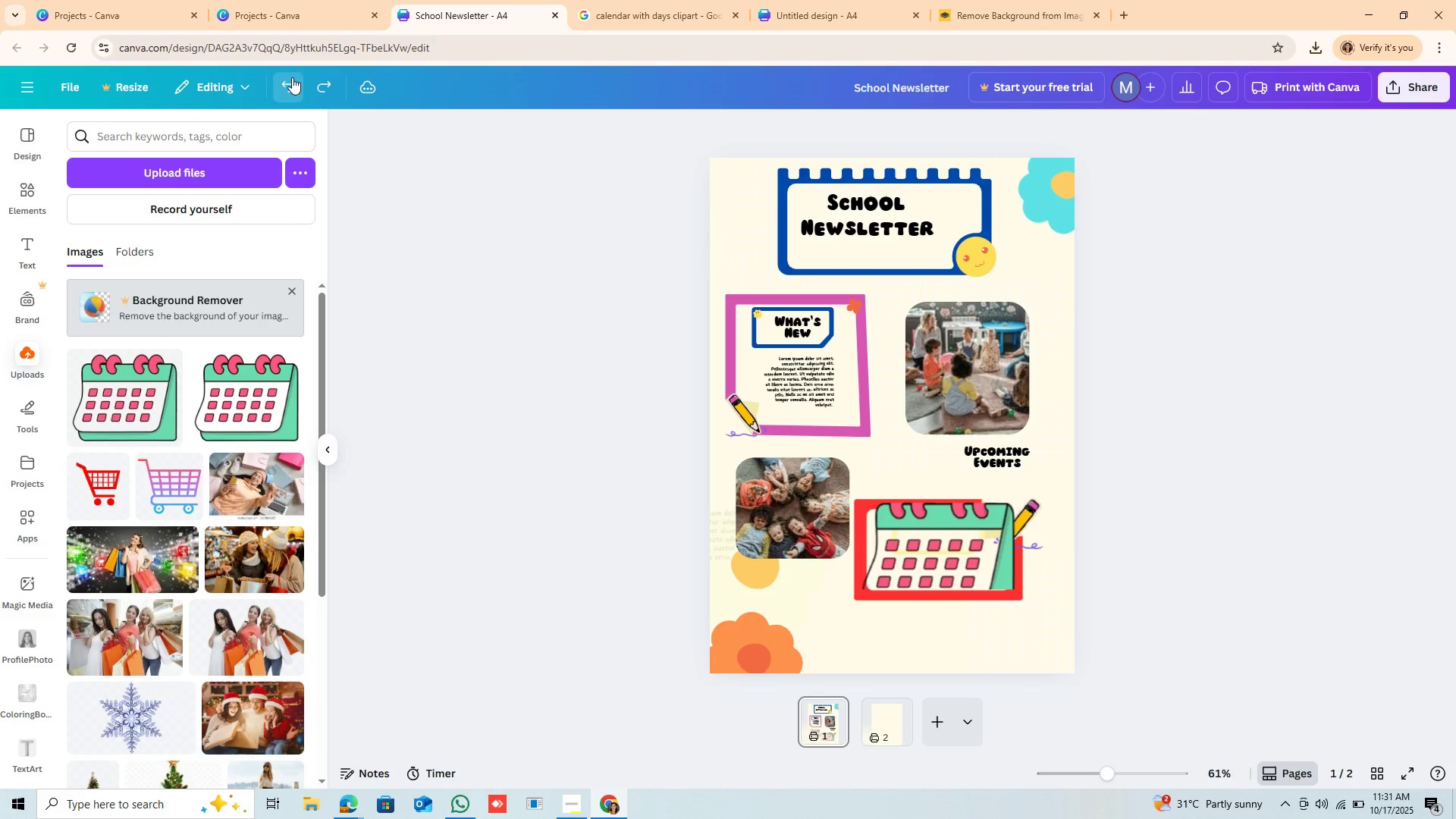 
triple_click([292, 77])
 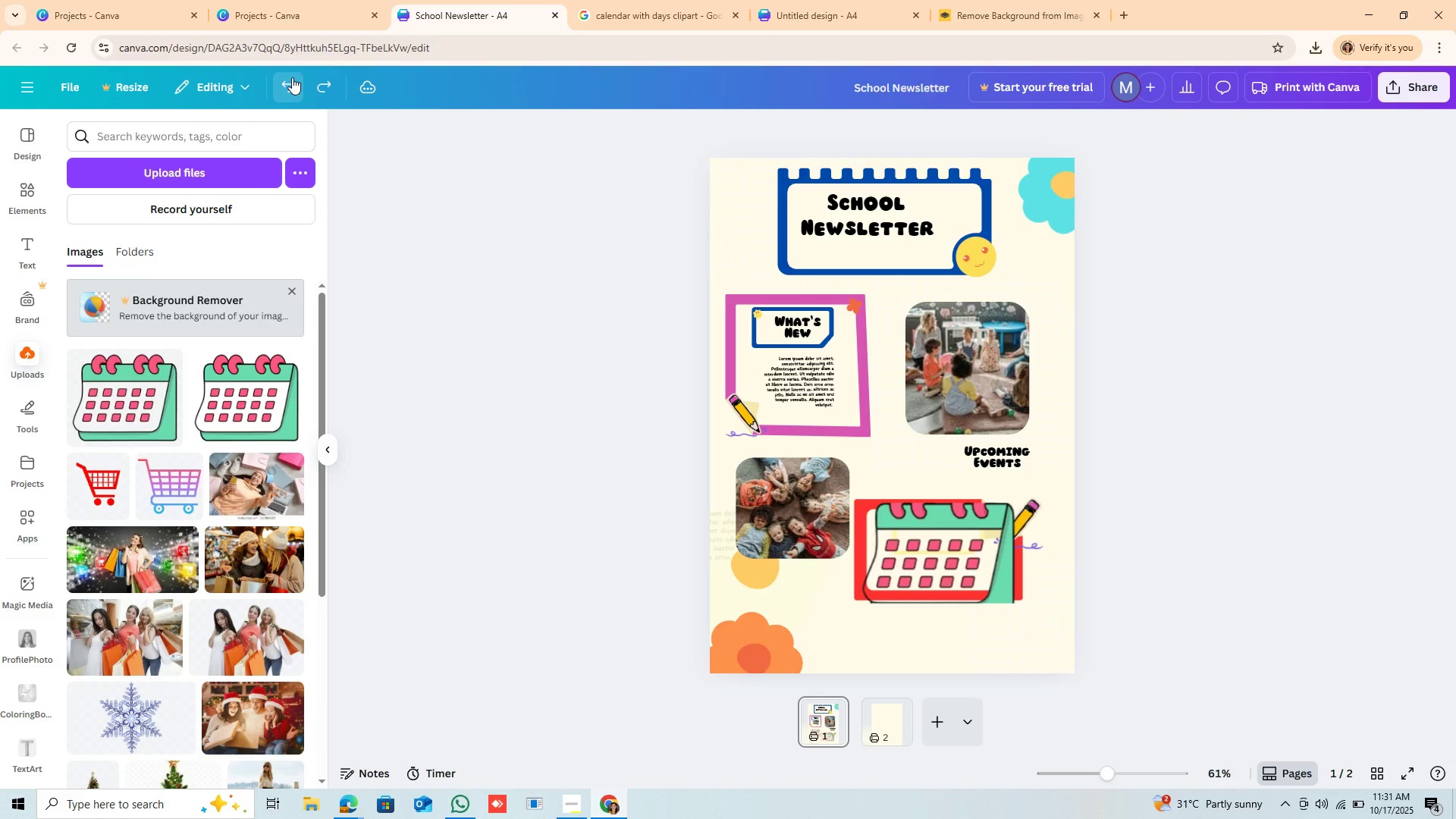 
triple_click([292, 77])
 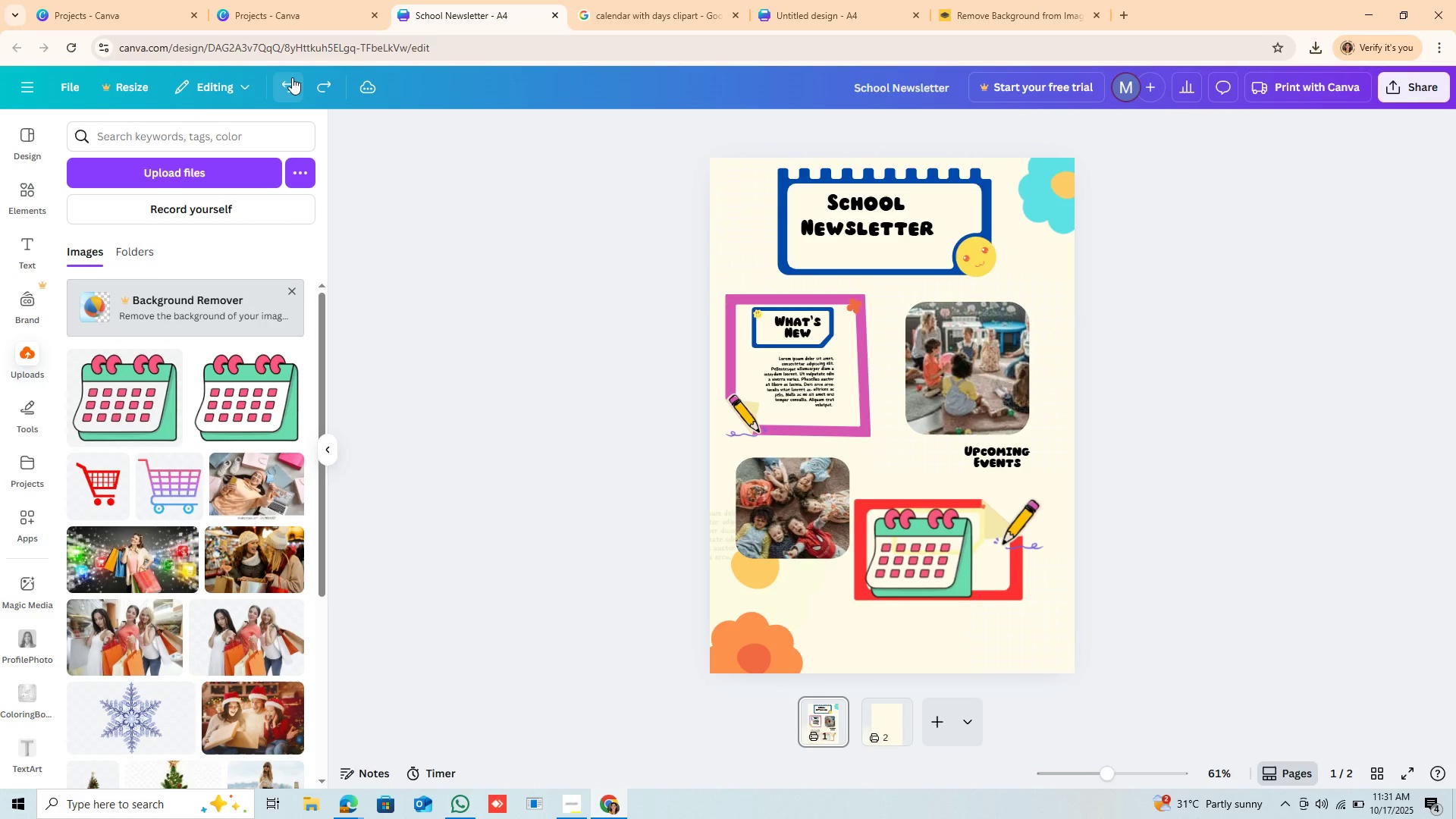 
triple_click([292, 77])
 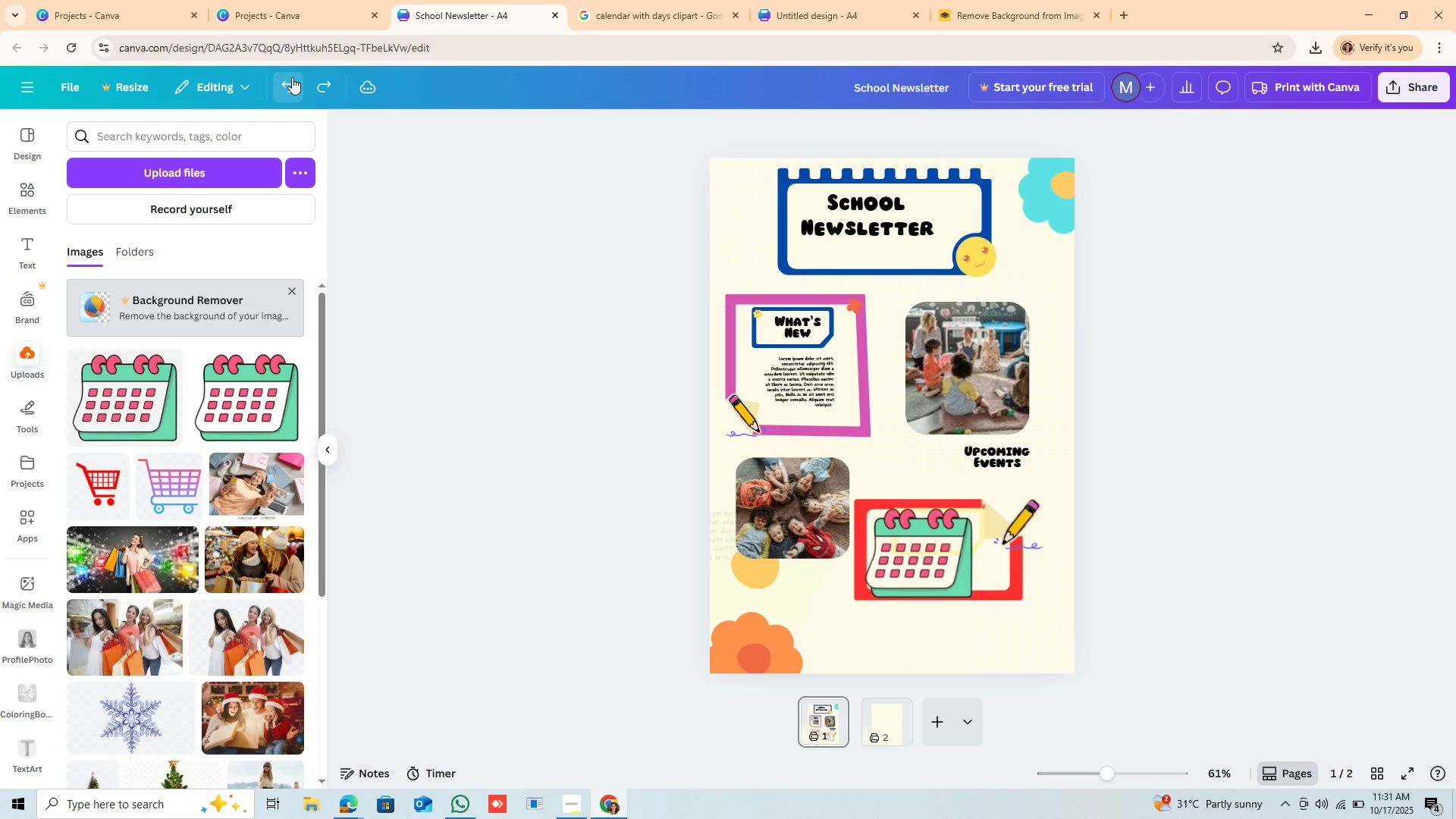 
triple_click([292, 77])
 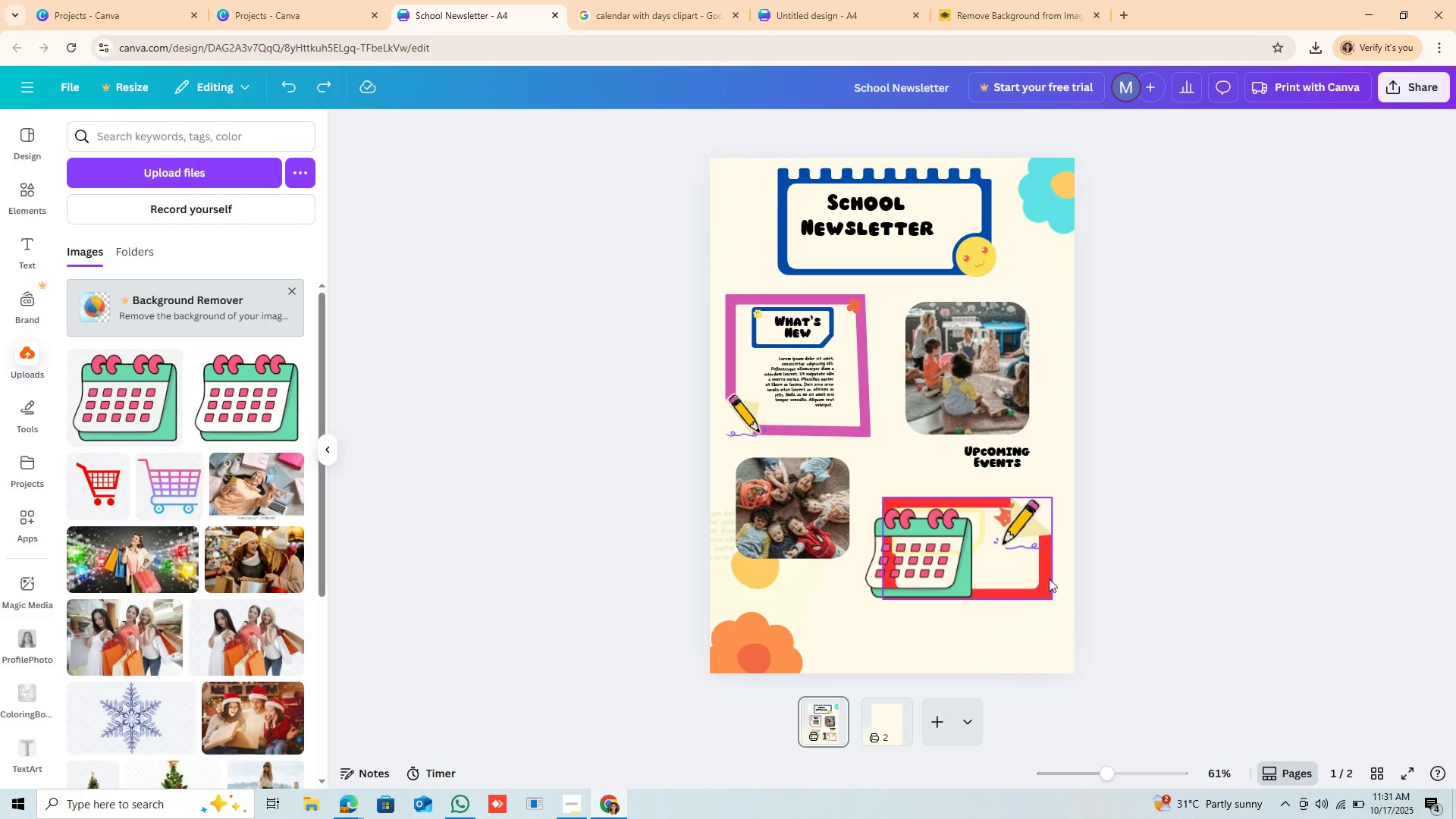 
left_click([1049, 579])
 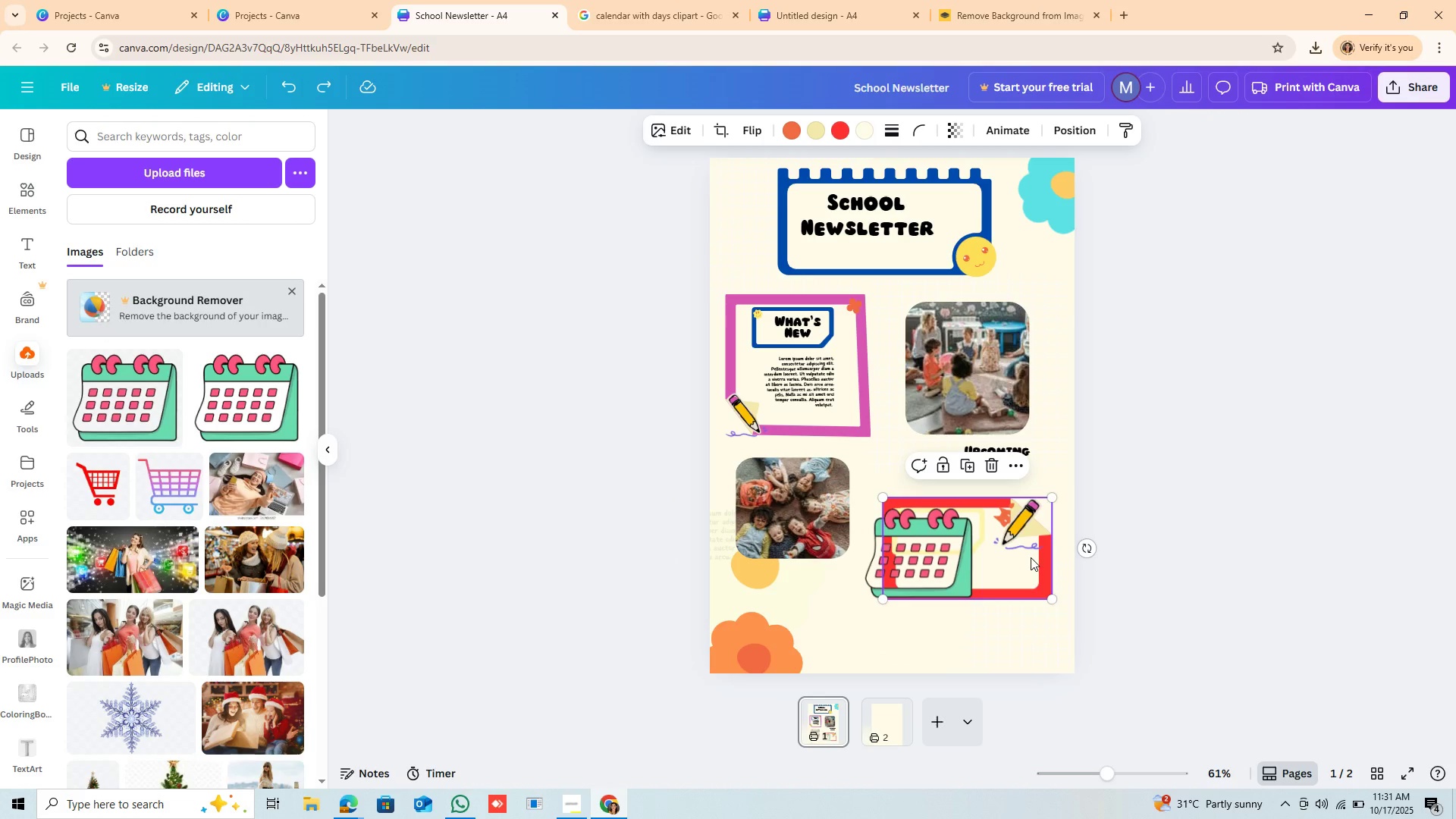 
left_click_drag(start_coordinate=[1031, 557], to_coordinate=[963, 642])
 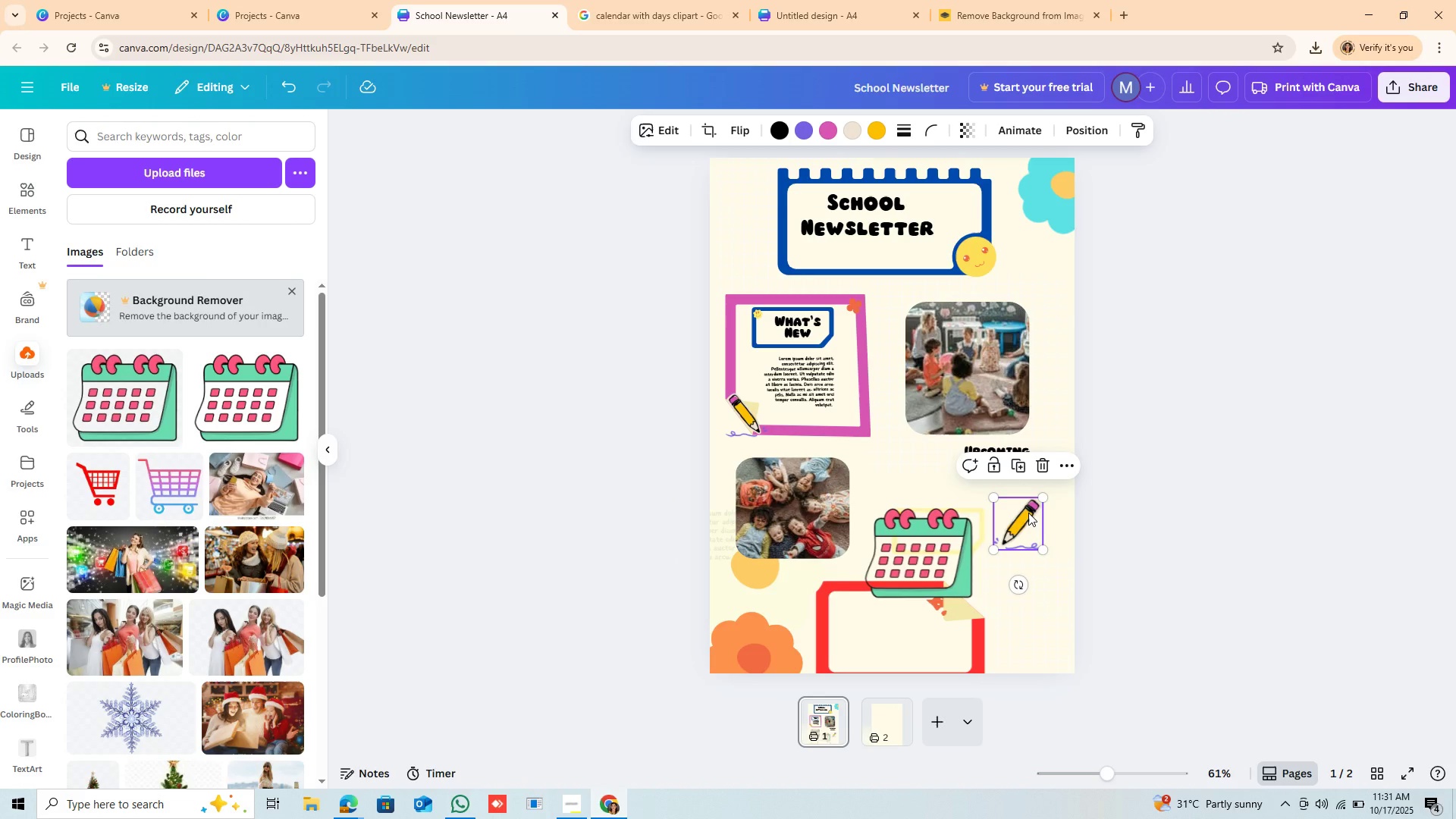 
left_click_drag(start_coordinate=[1026, 513], to_coordinate=[1026, 598])
 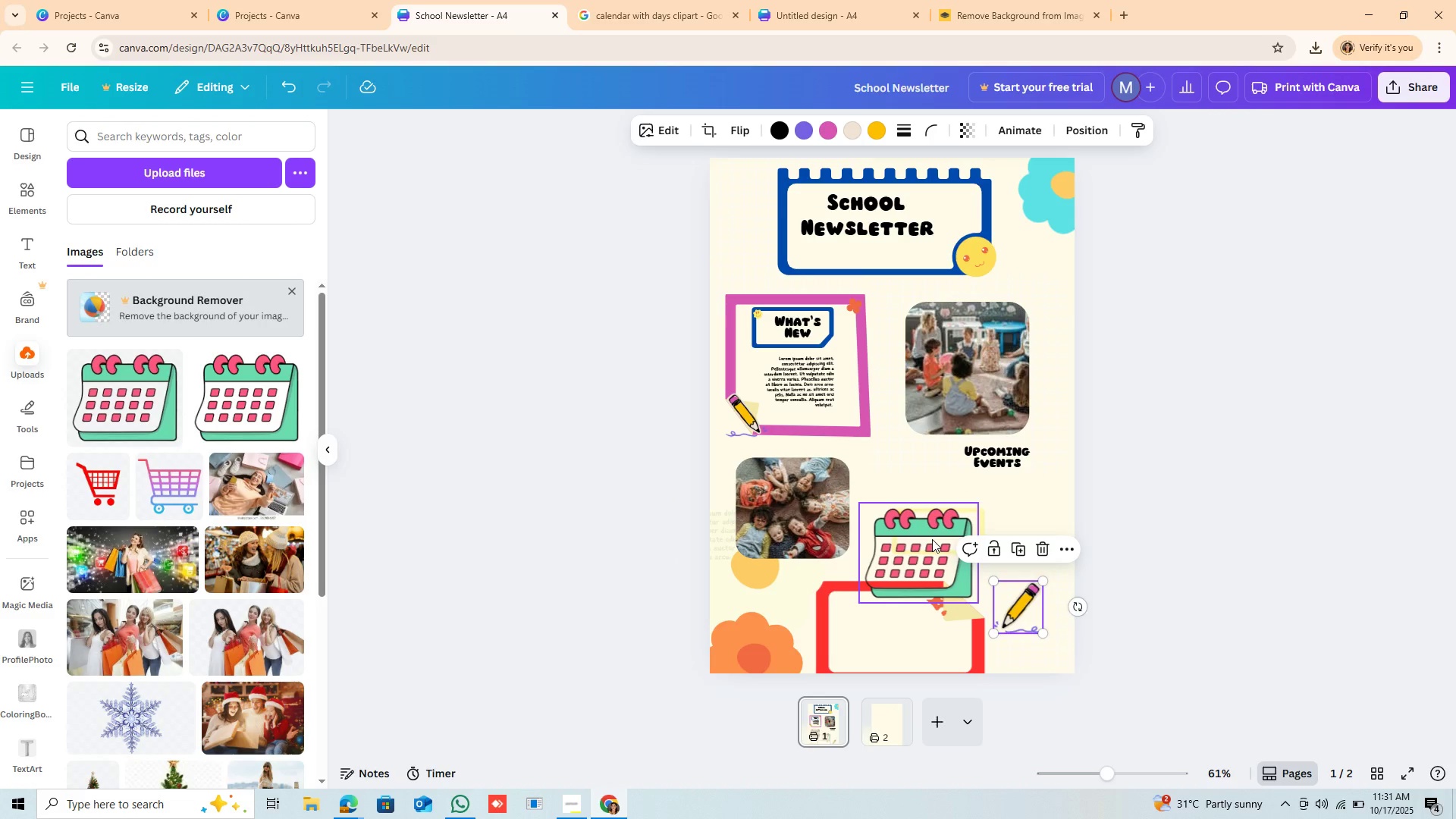 
left_click_drag(start_coordinate=[932, 539], to_coordinate=[910, 469])
 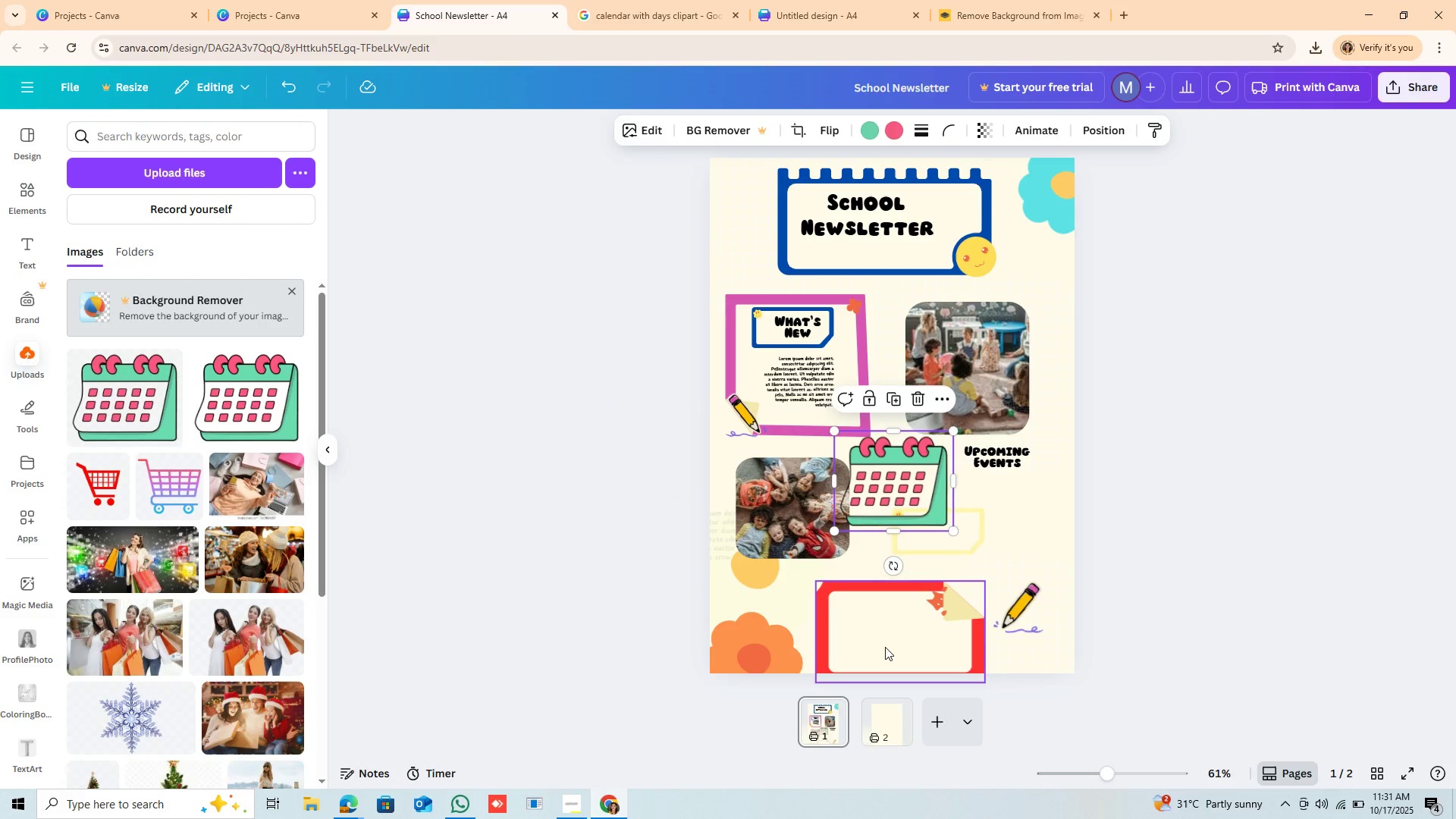 
left_click_drag(start_coordinate=[885, 647], to_coordinate=[917, 594])
 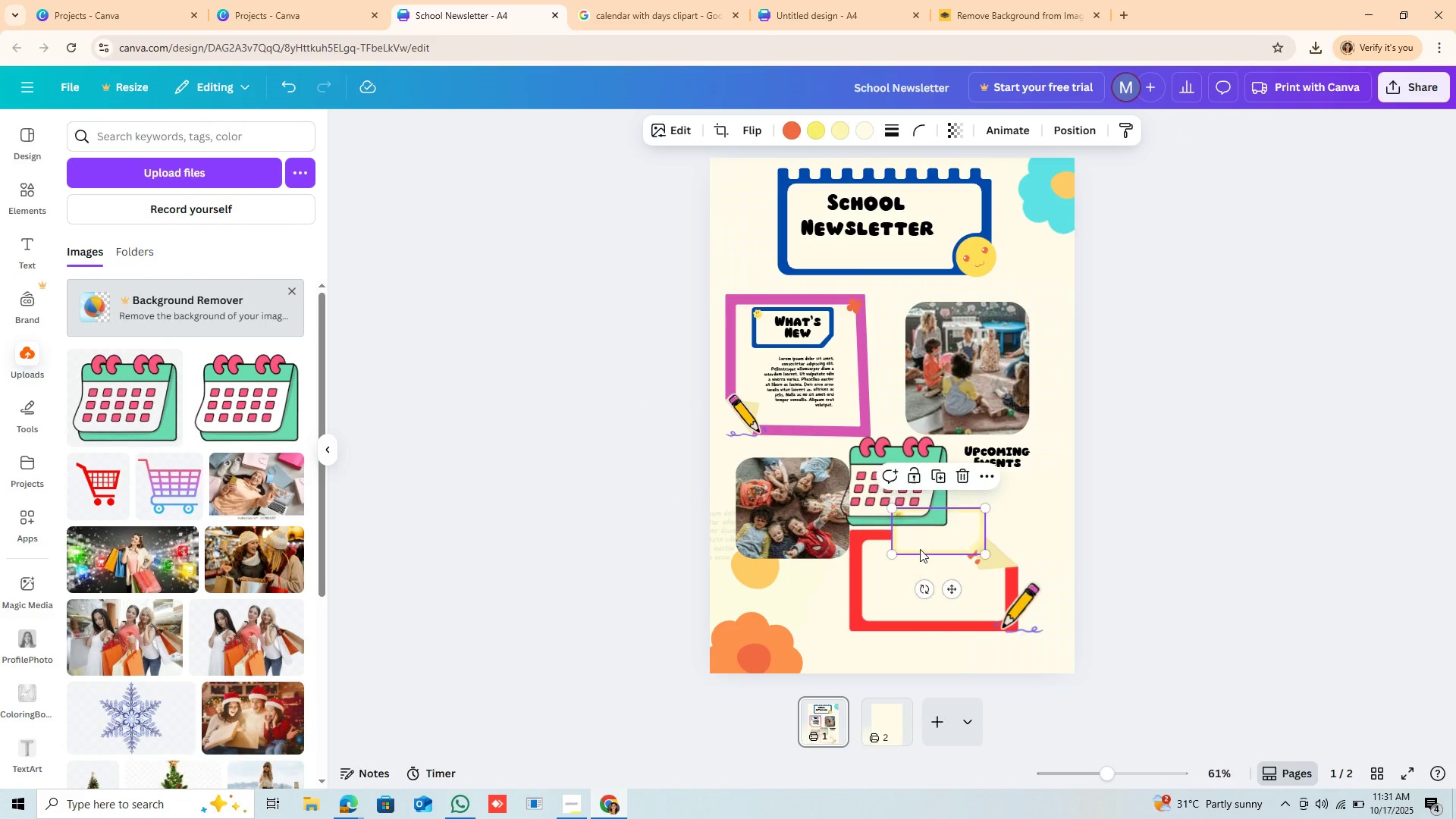 
left_click([920, 549])
 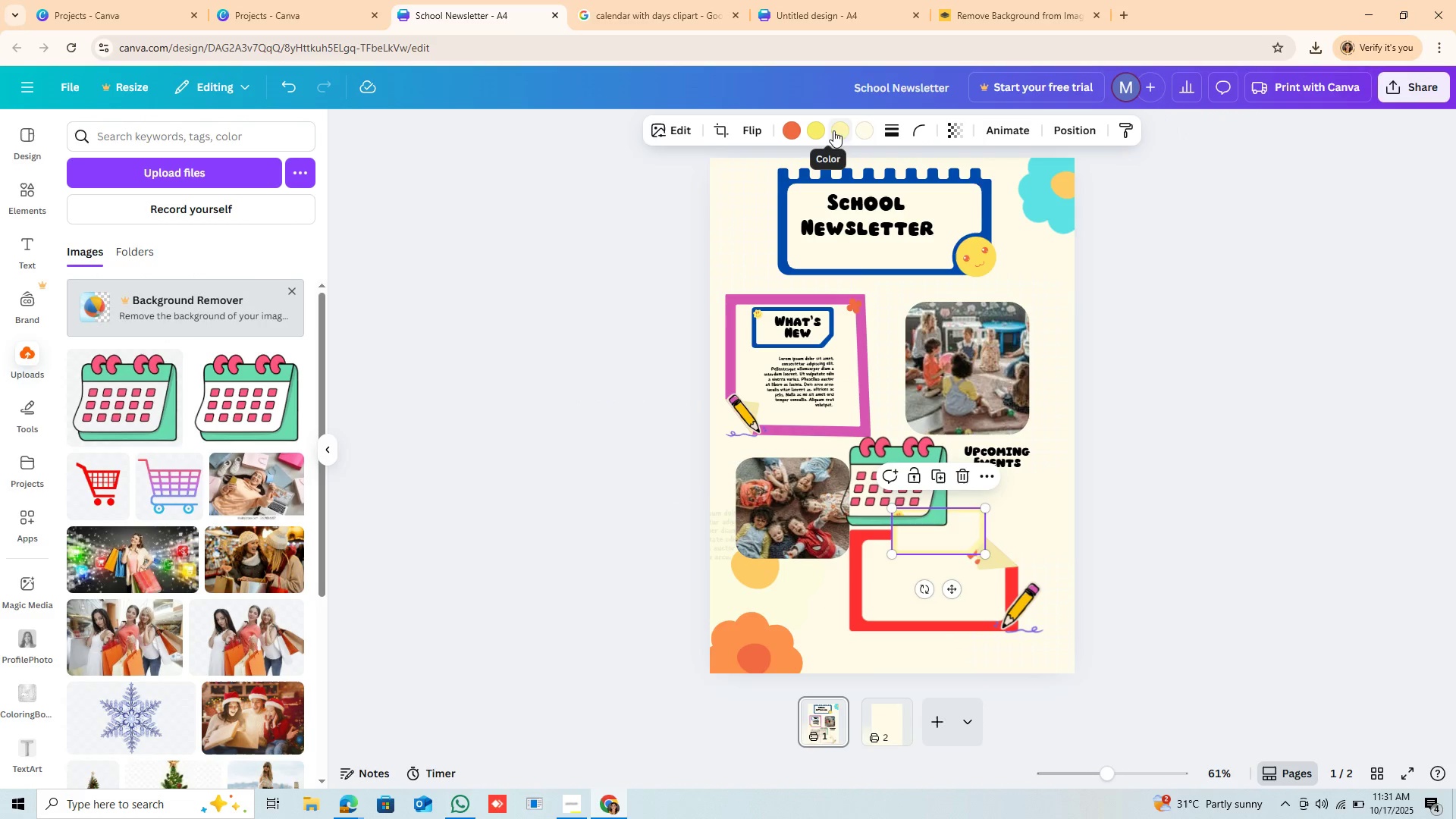 
left_click([850, 130])
 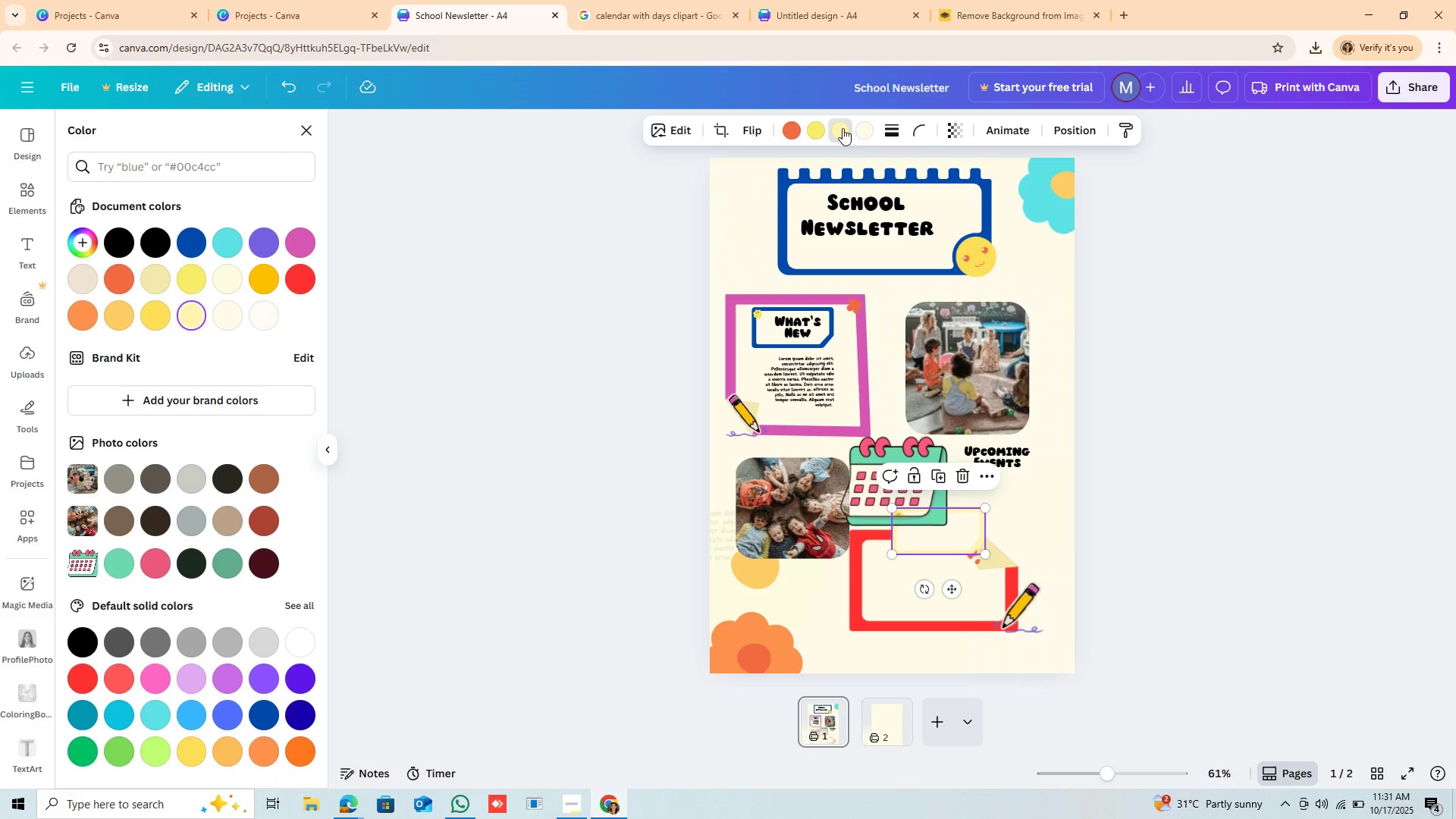 
left_click([843, 128])
 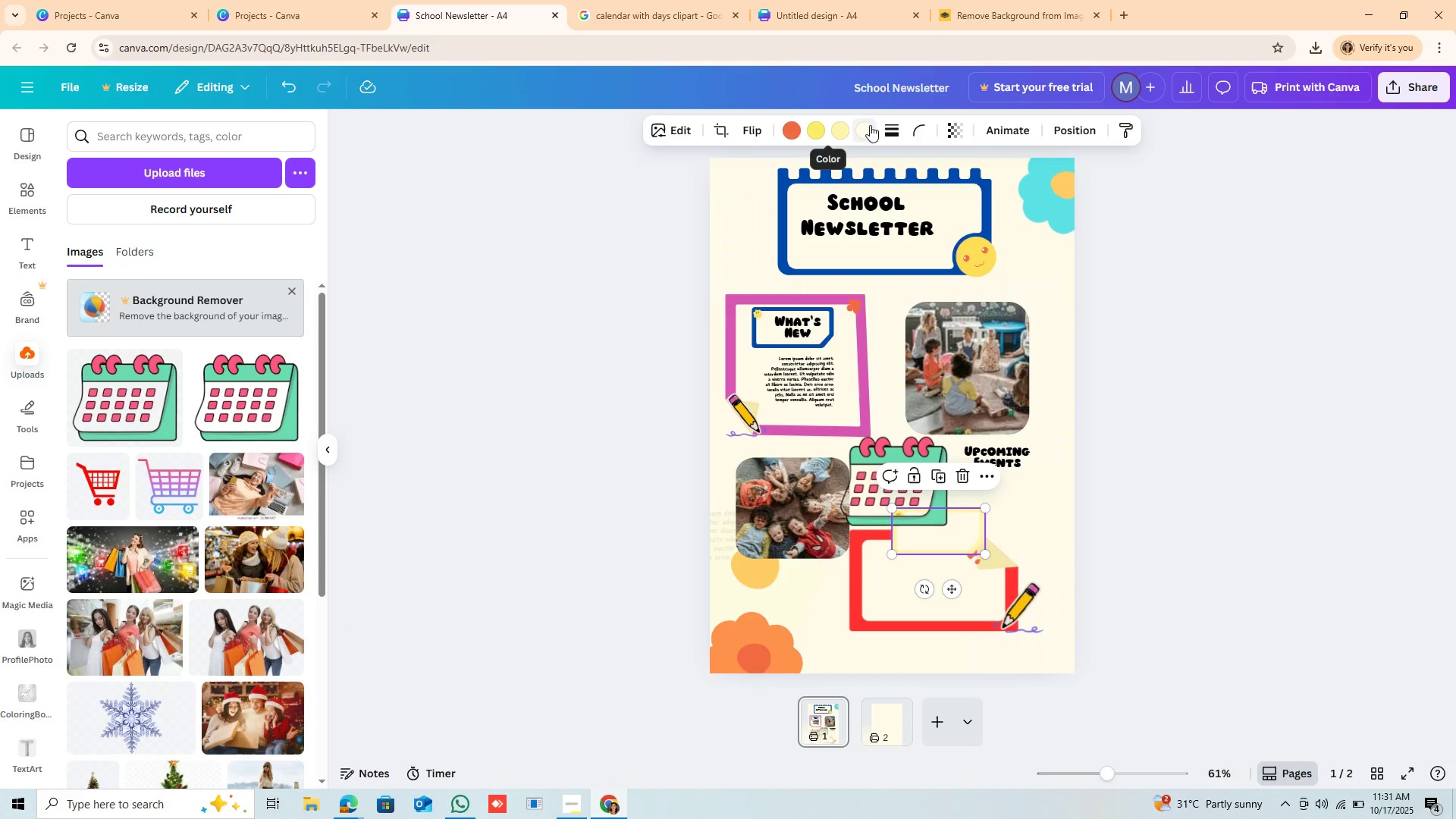 
wait(5.68)
 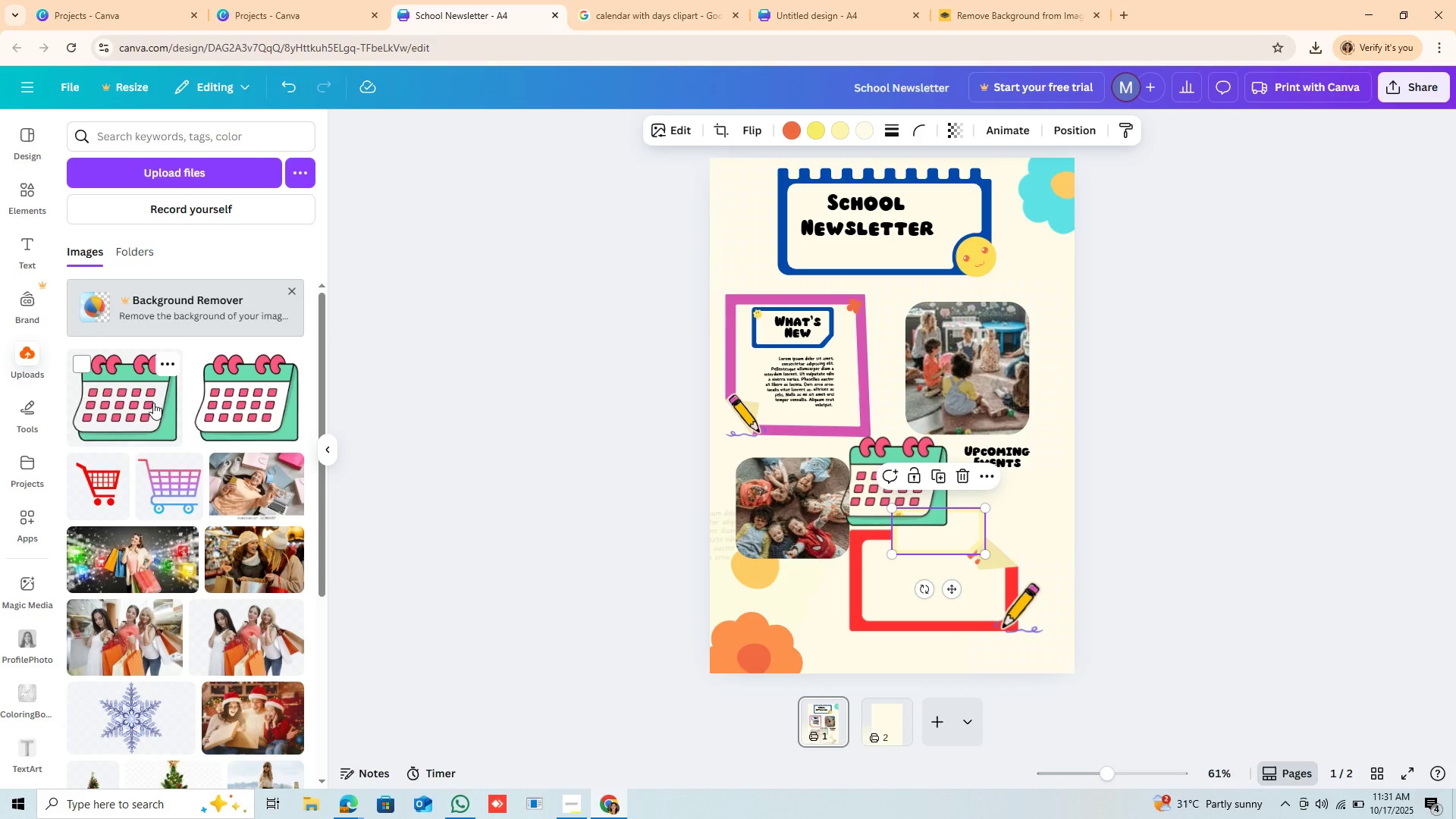 
left_click([872, 130])
 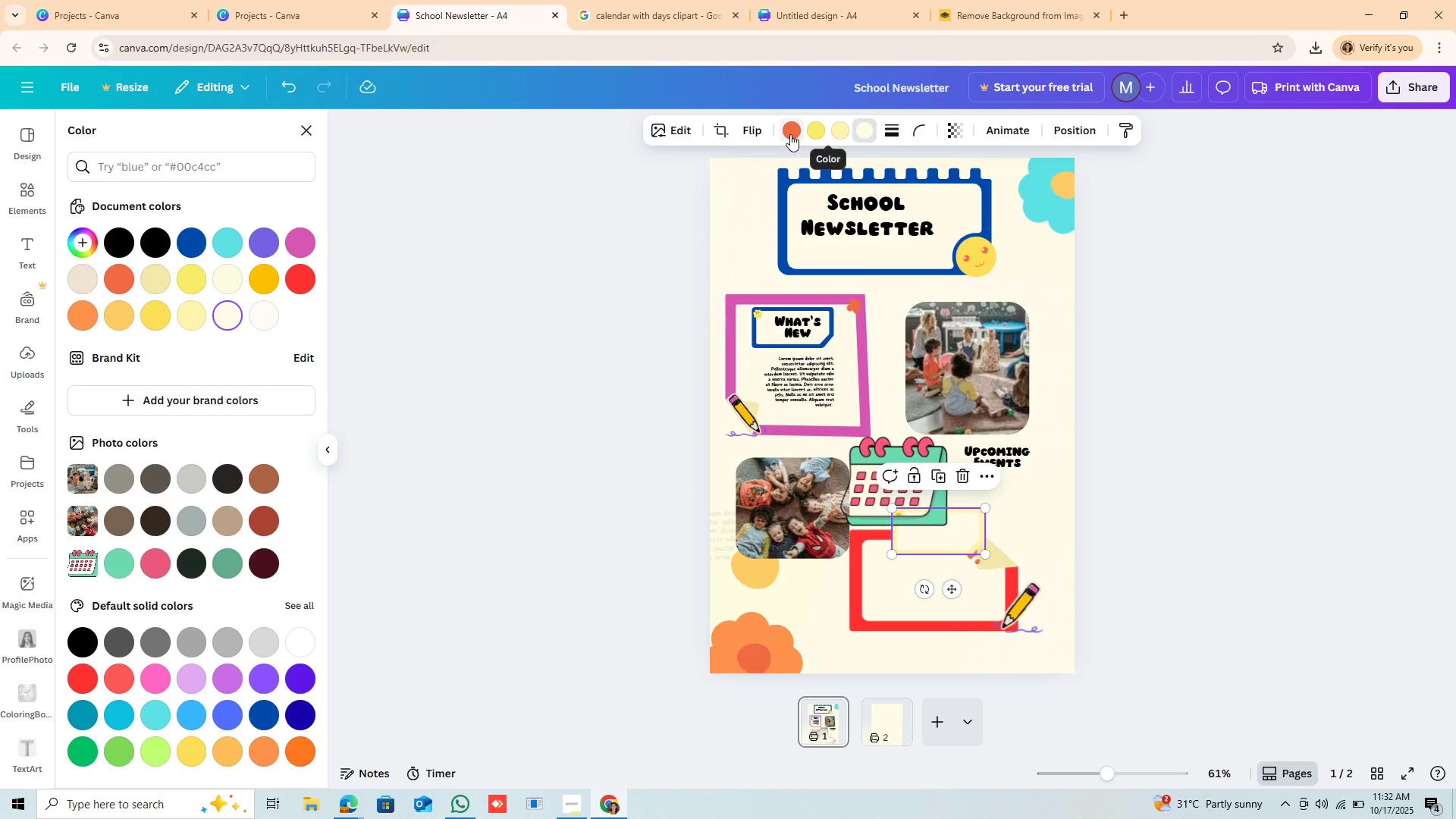 
left_click([790, 134])
 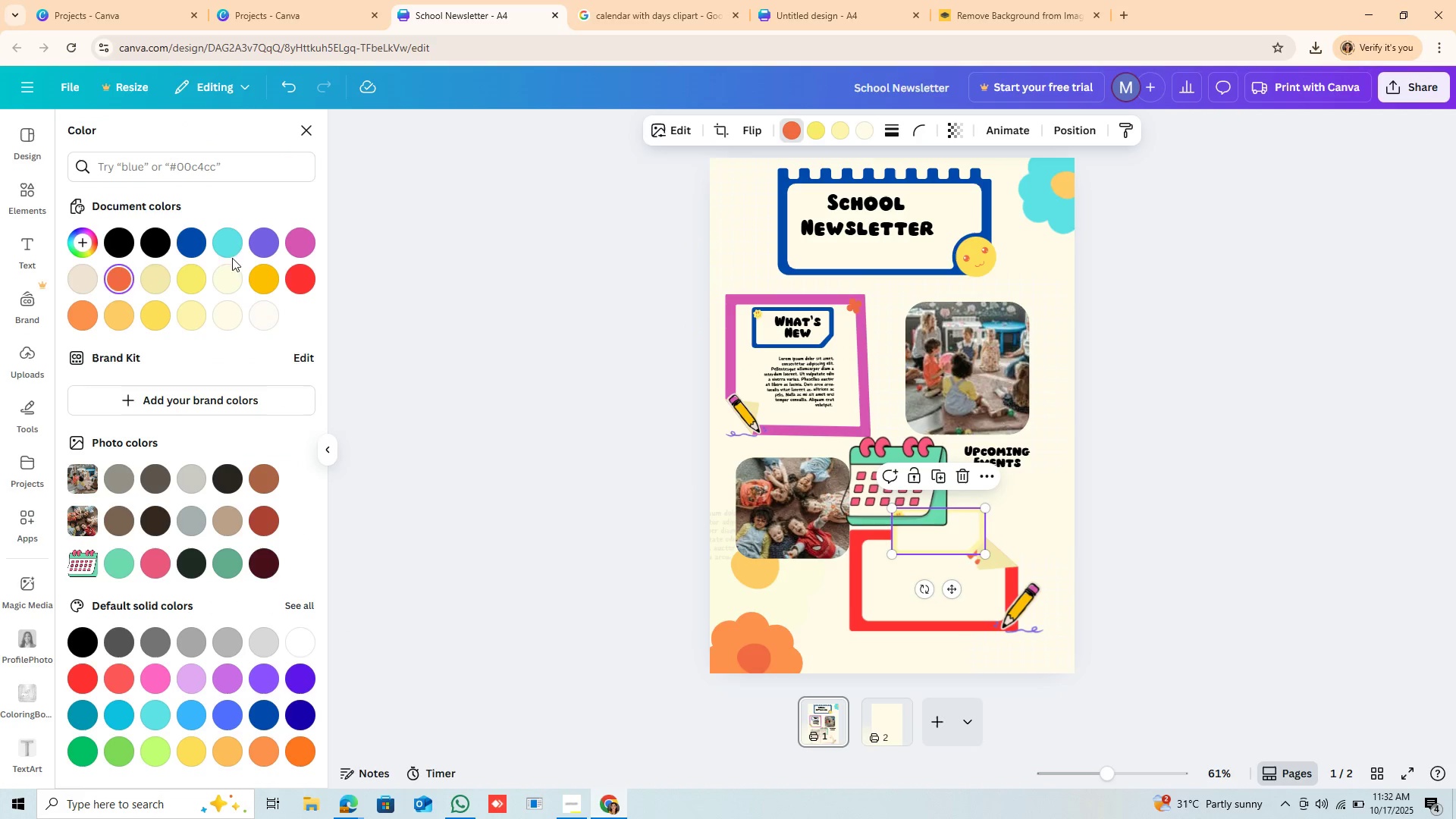 
left_click([232, 248])
 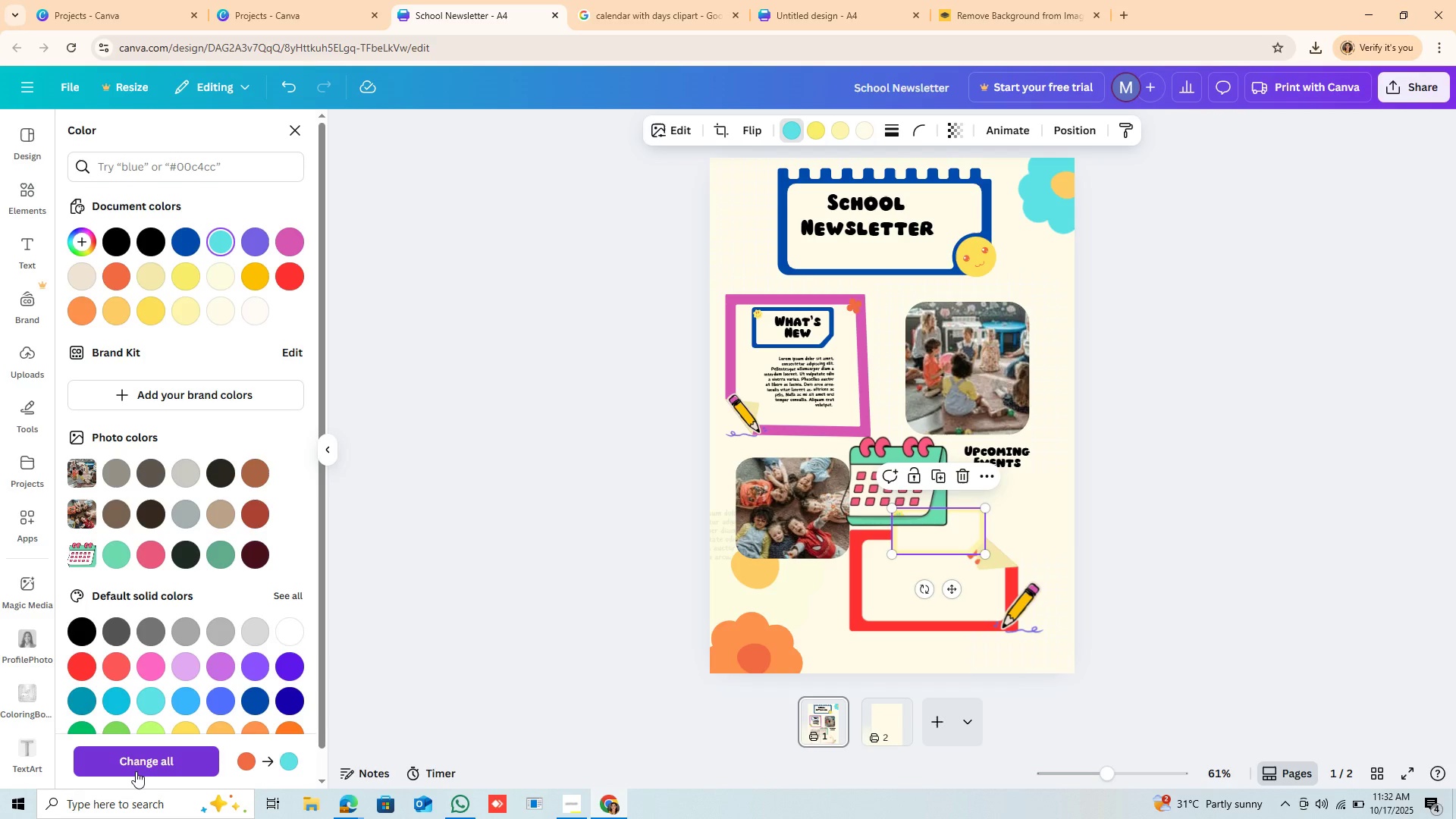 
left_click([140, 768])
 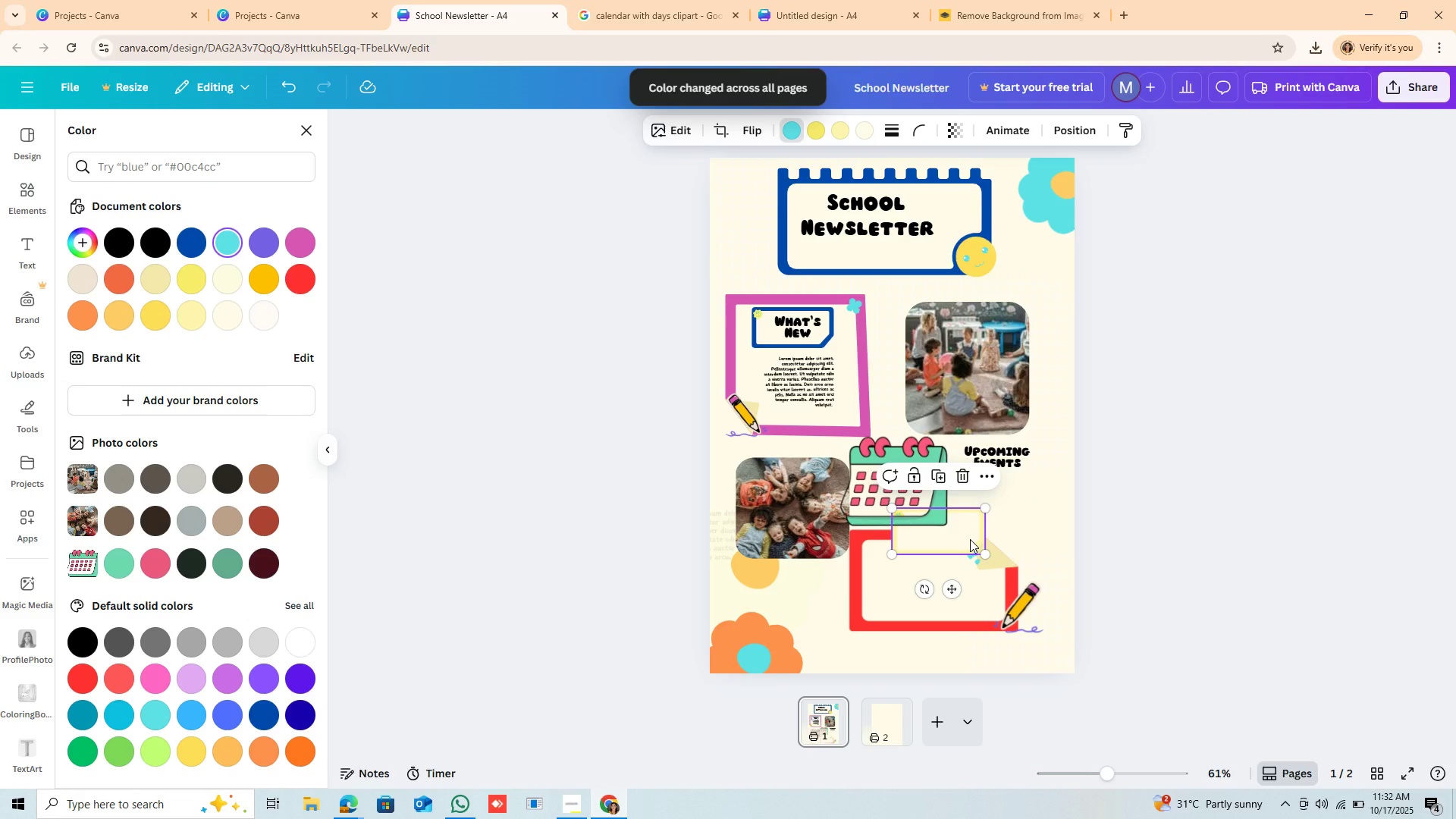 
left_click([952, 555])
 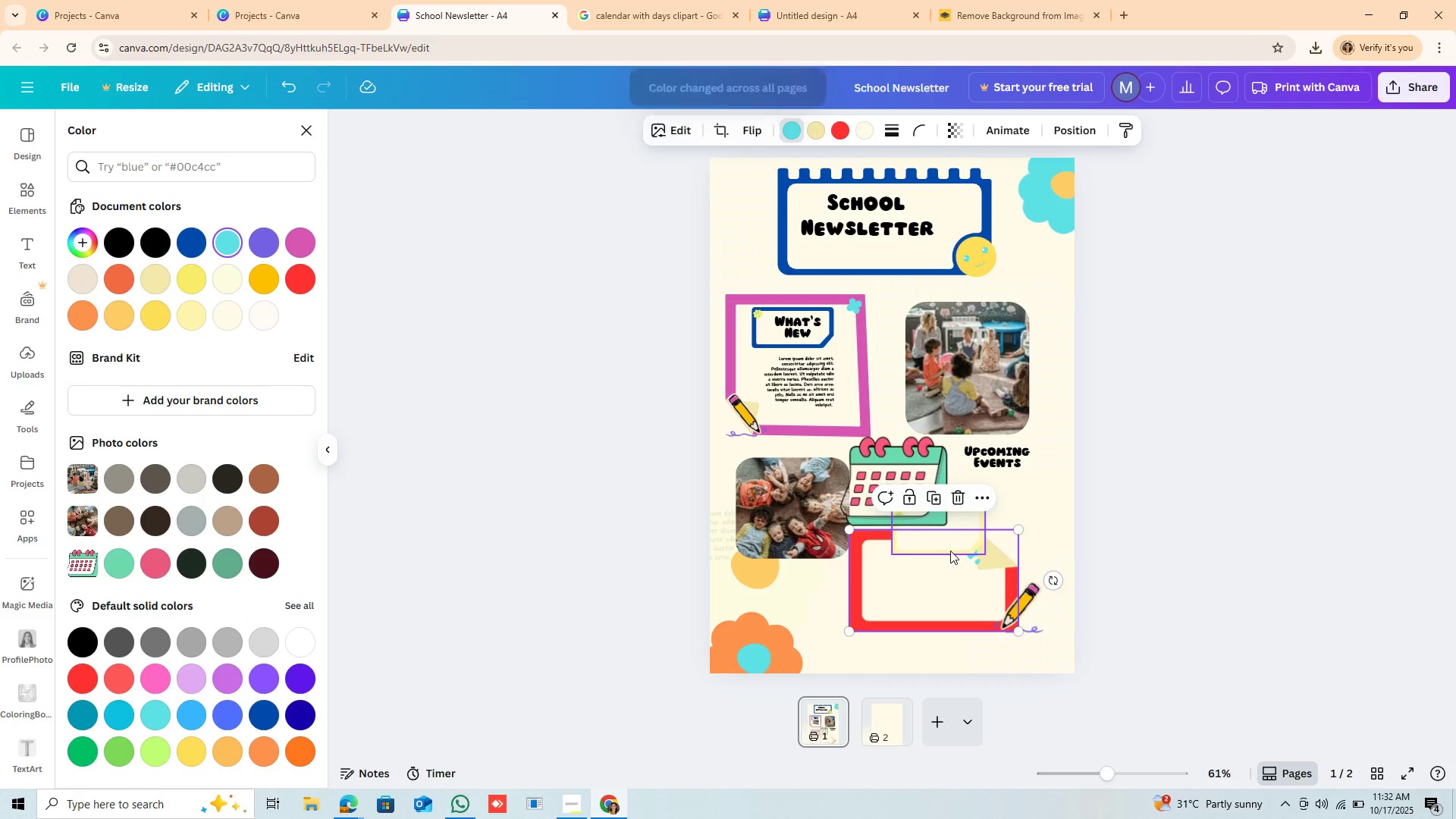 
left_click([950, 551])
 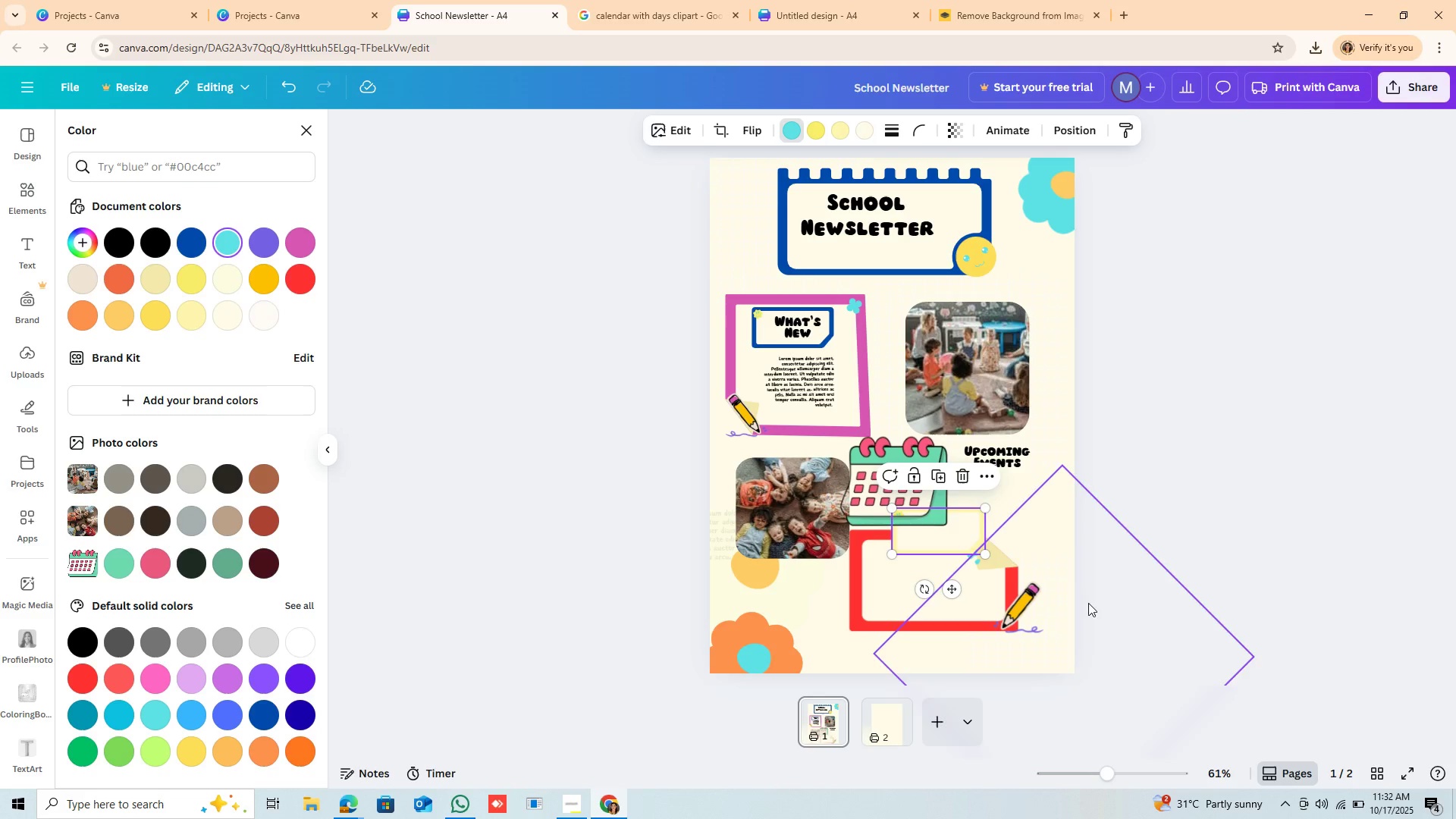 
left_click([921, 538])
 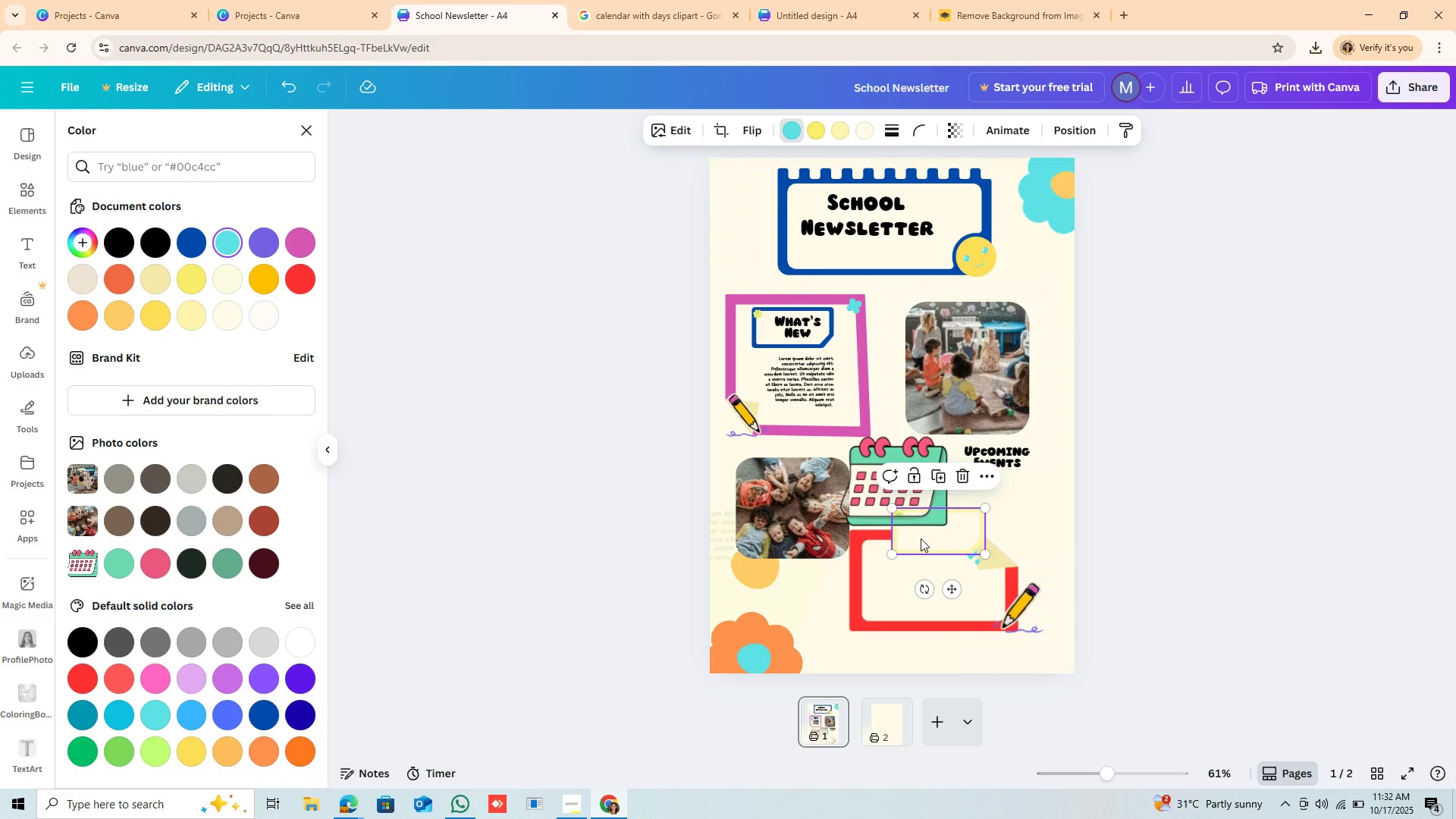 
left_click_drag(start_coordinate=[921, 538], to_coordinate=[909, 564])
 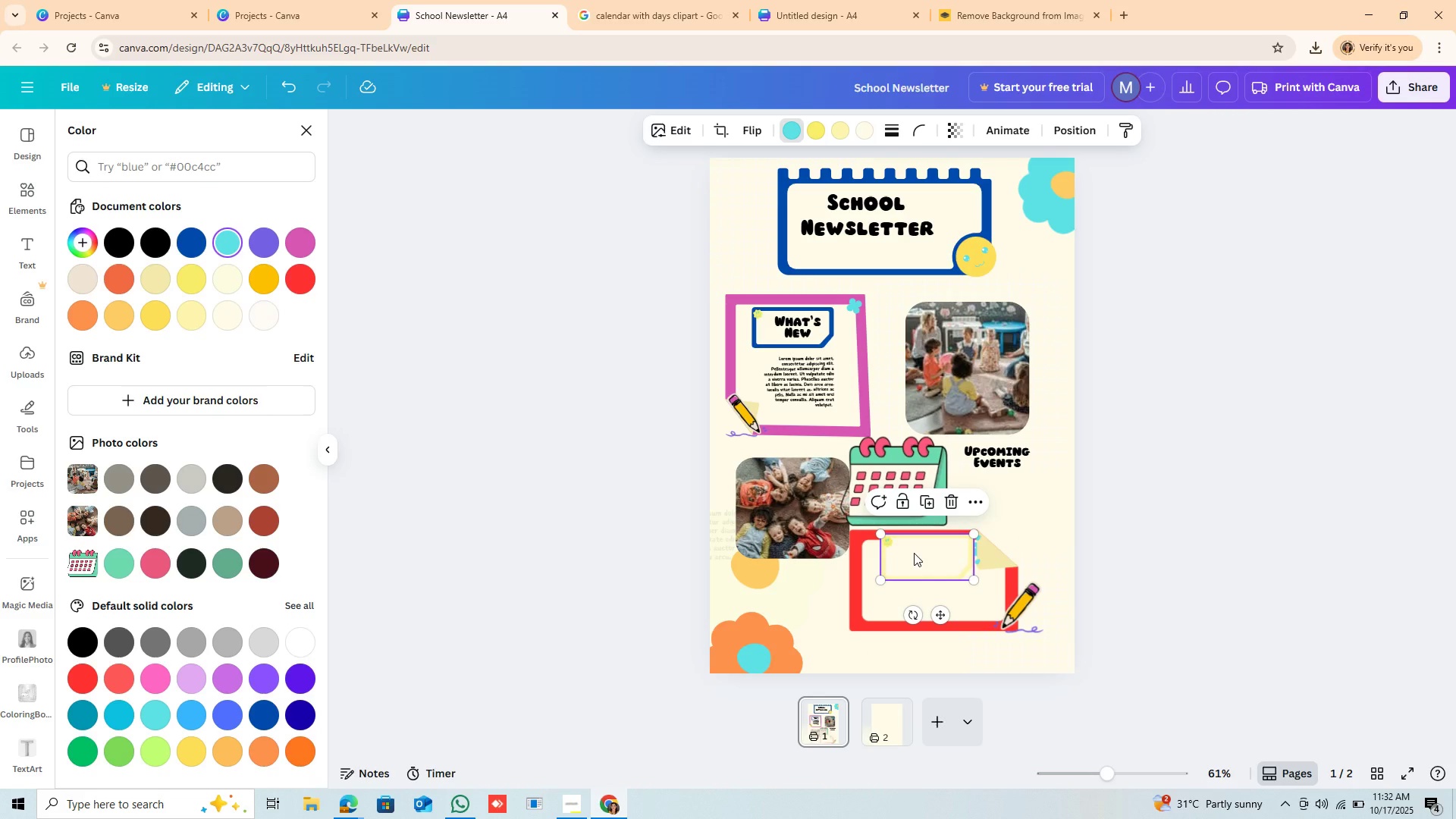 
left_click([914, 553])
 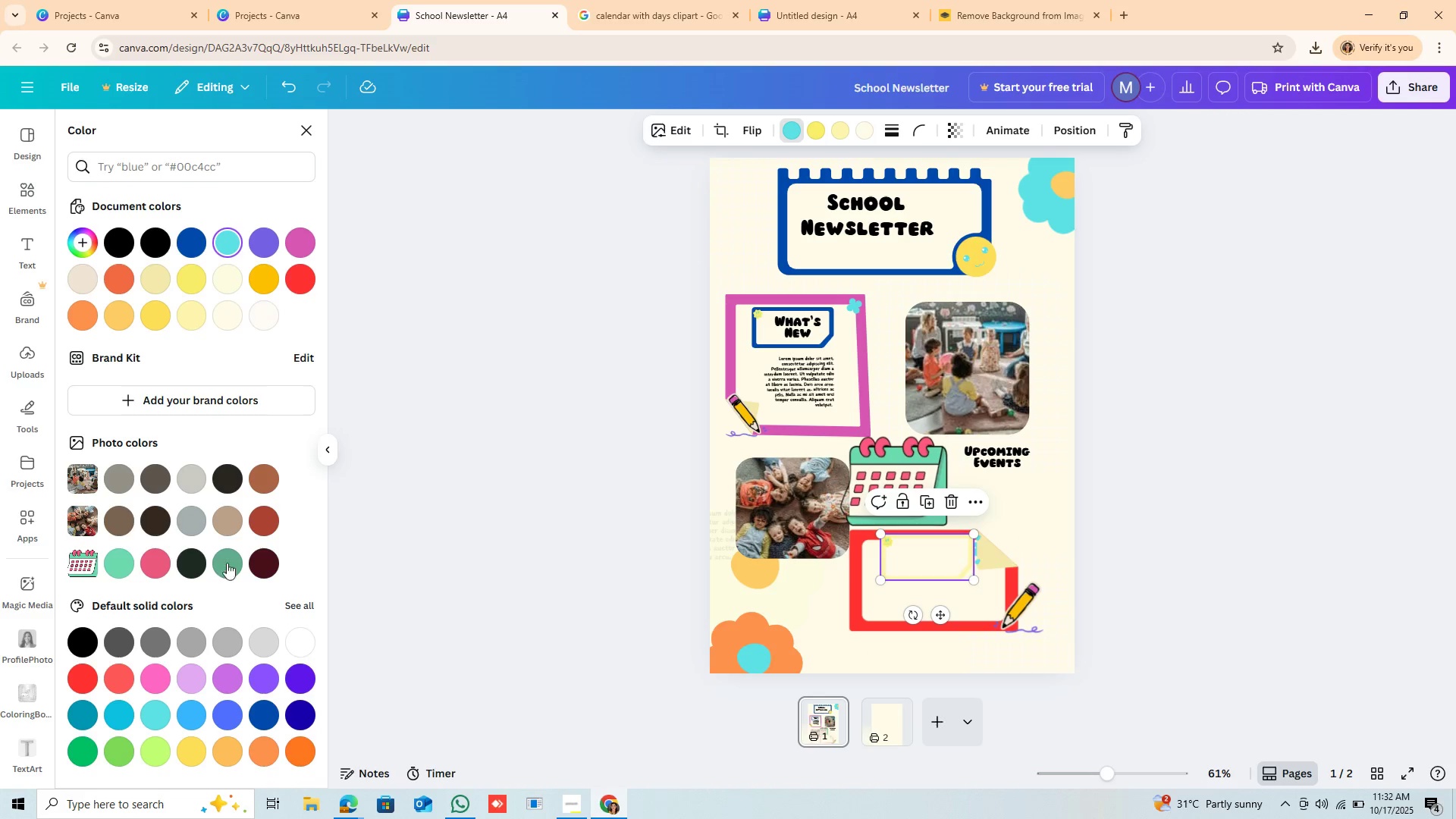 
left_click([231, 554])
 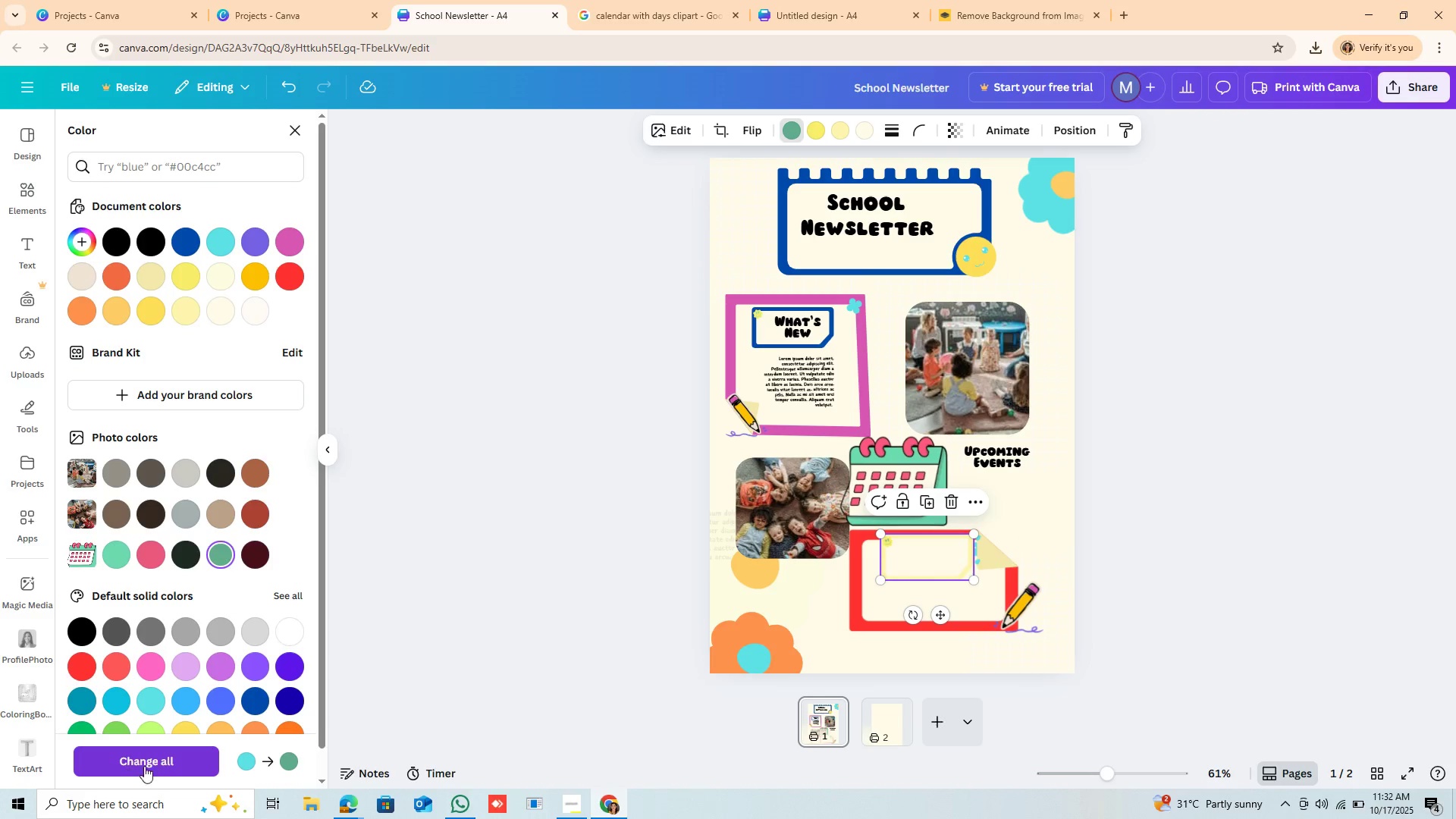 
left_click([163, 764])
 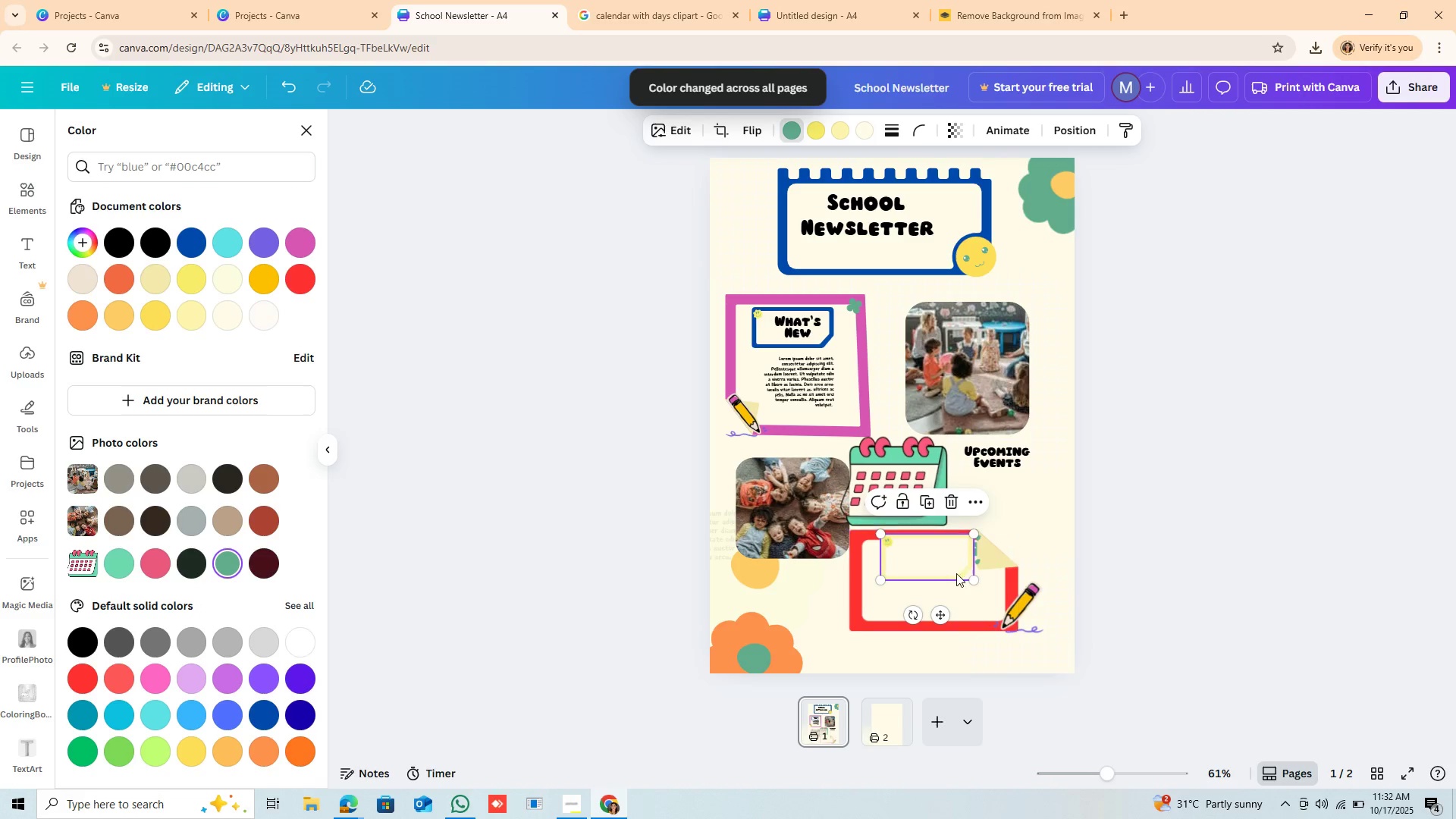 
left_click([936, 576])
 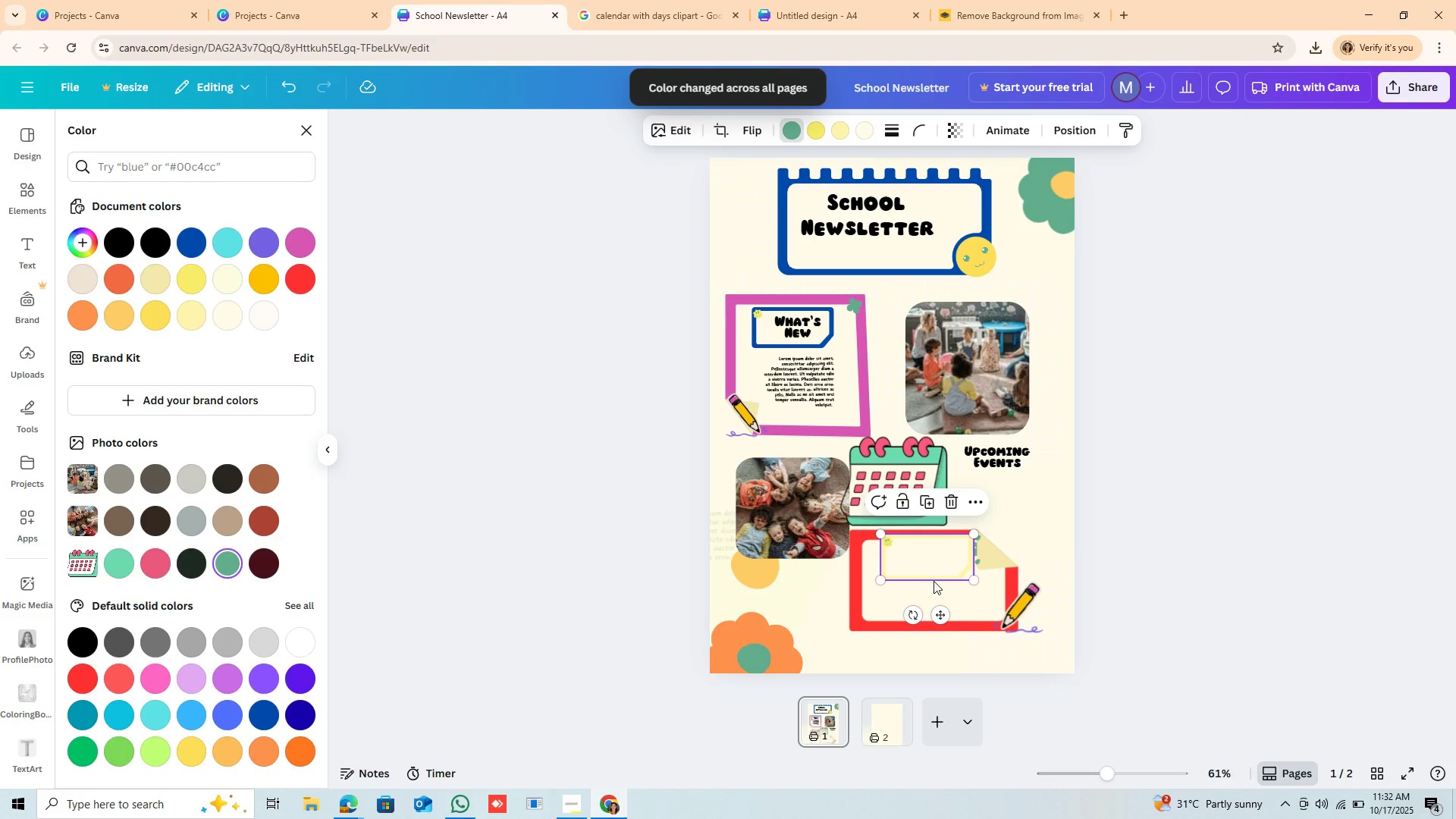 
left_click_drag(start_coordinate=[936, 576], to_coordinate=[921, 607])
 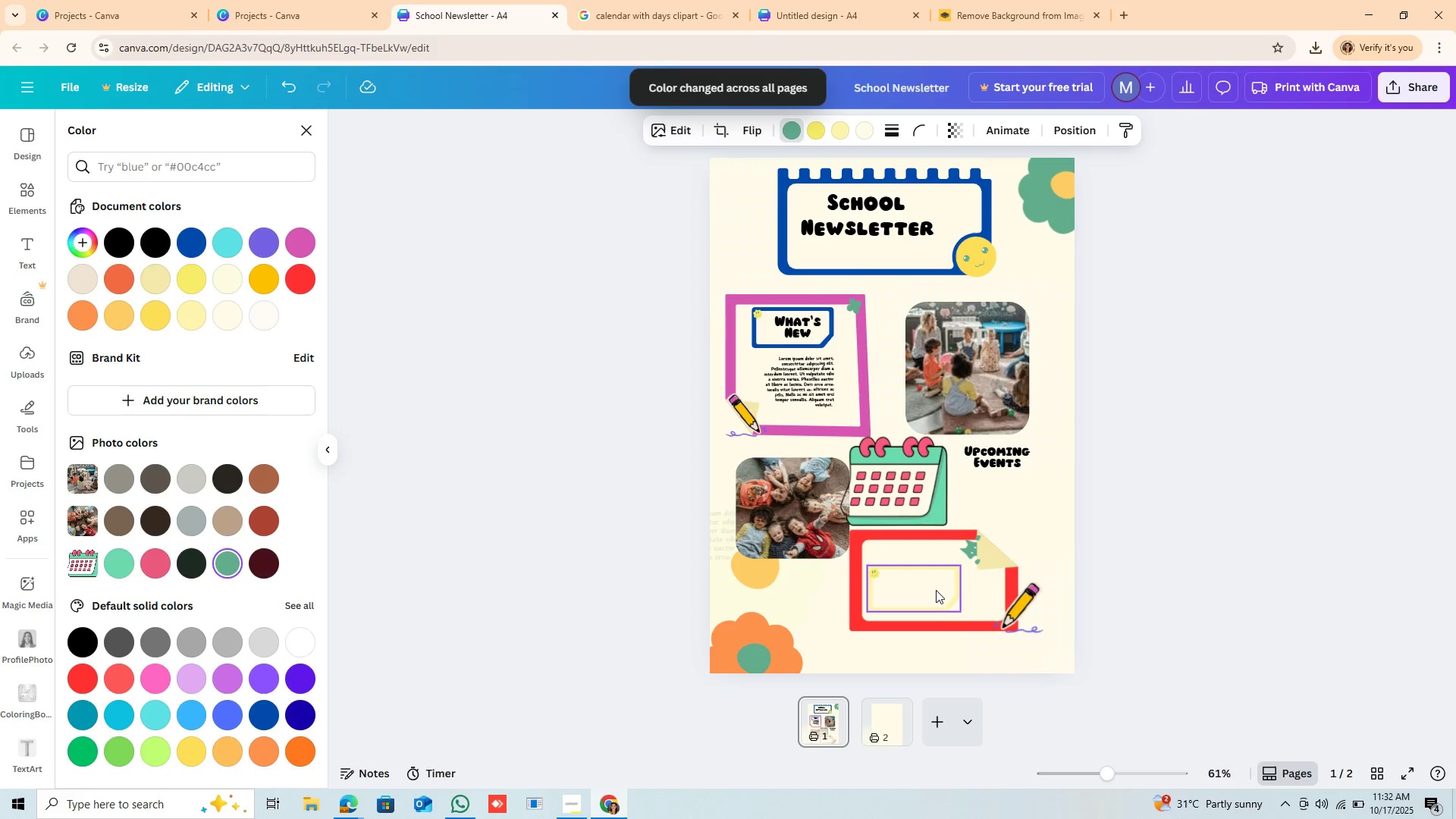 
left_click_drag(start_coordinate=[929, 595], to_coordinate=[936, 590])
 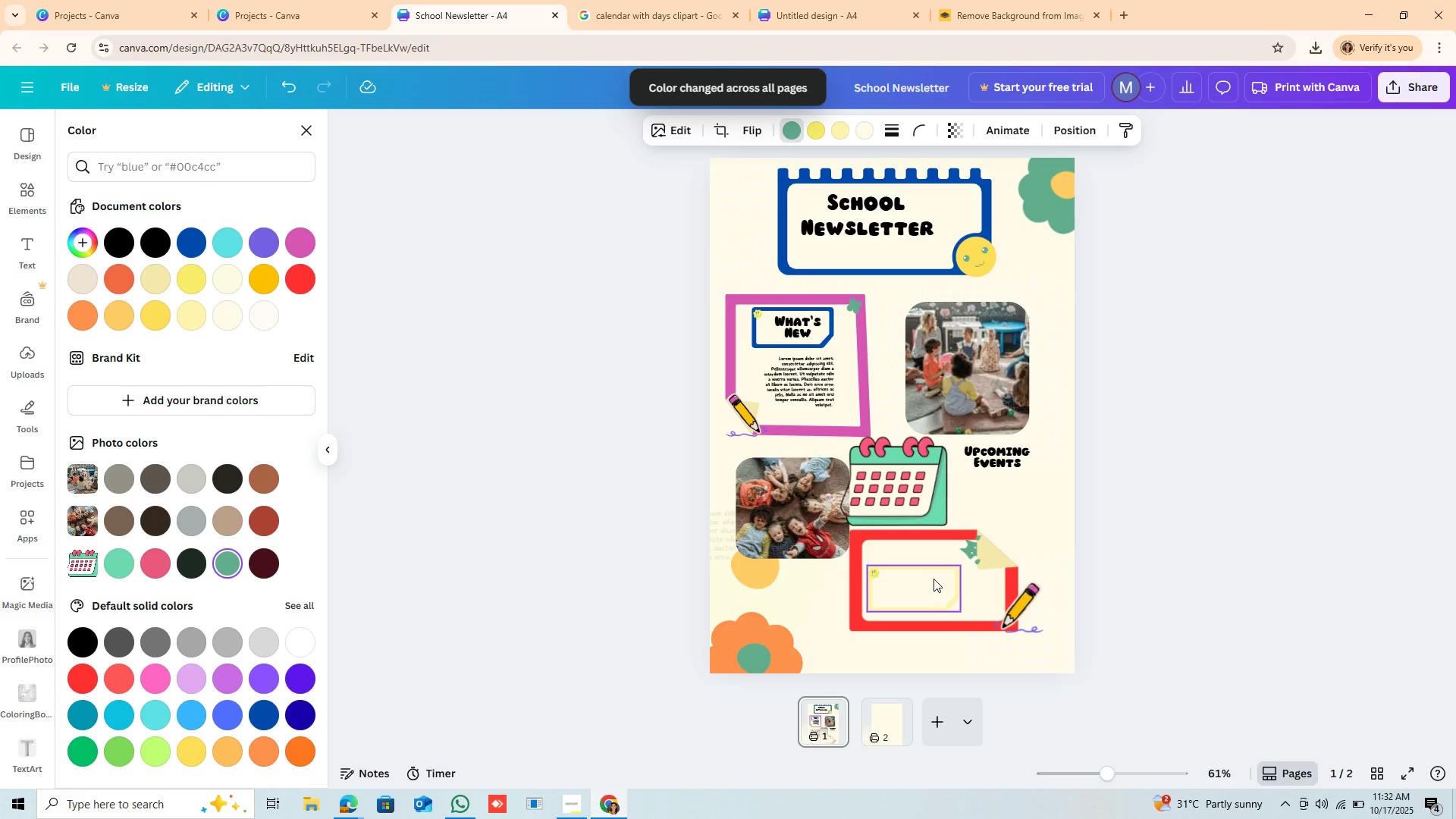 
double_click([934, 579])
 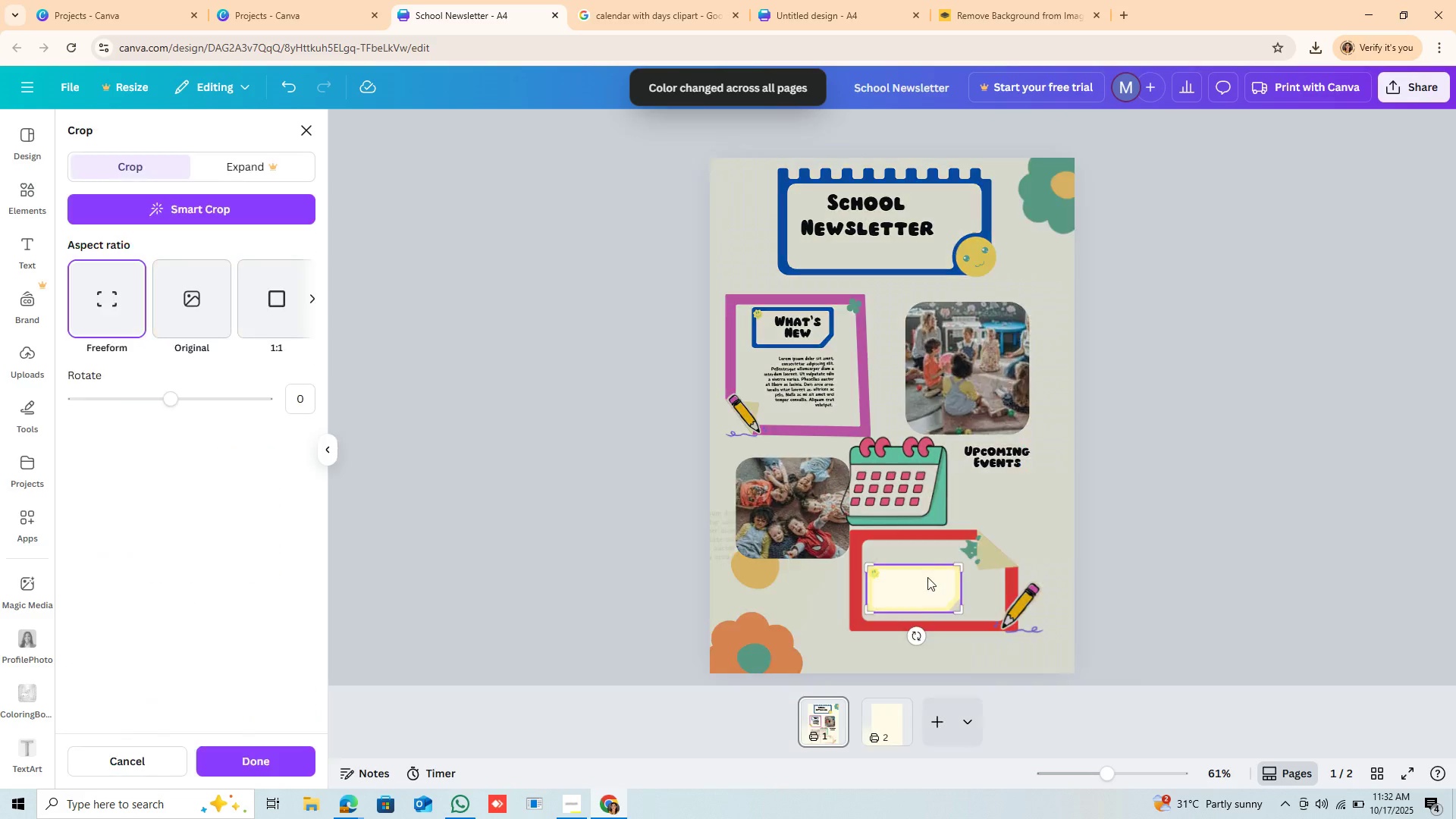 
right_click([933, 577])
 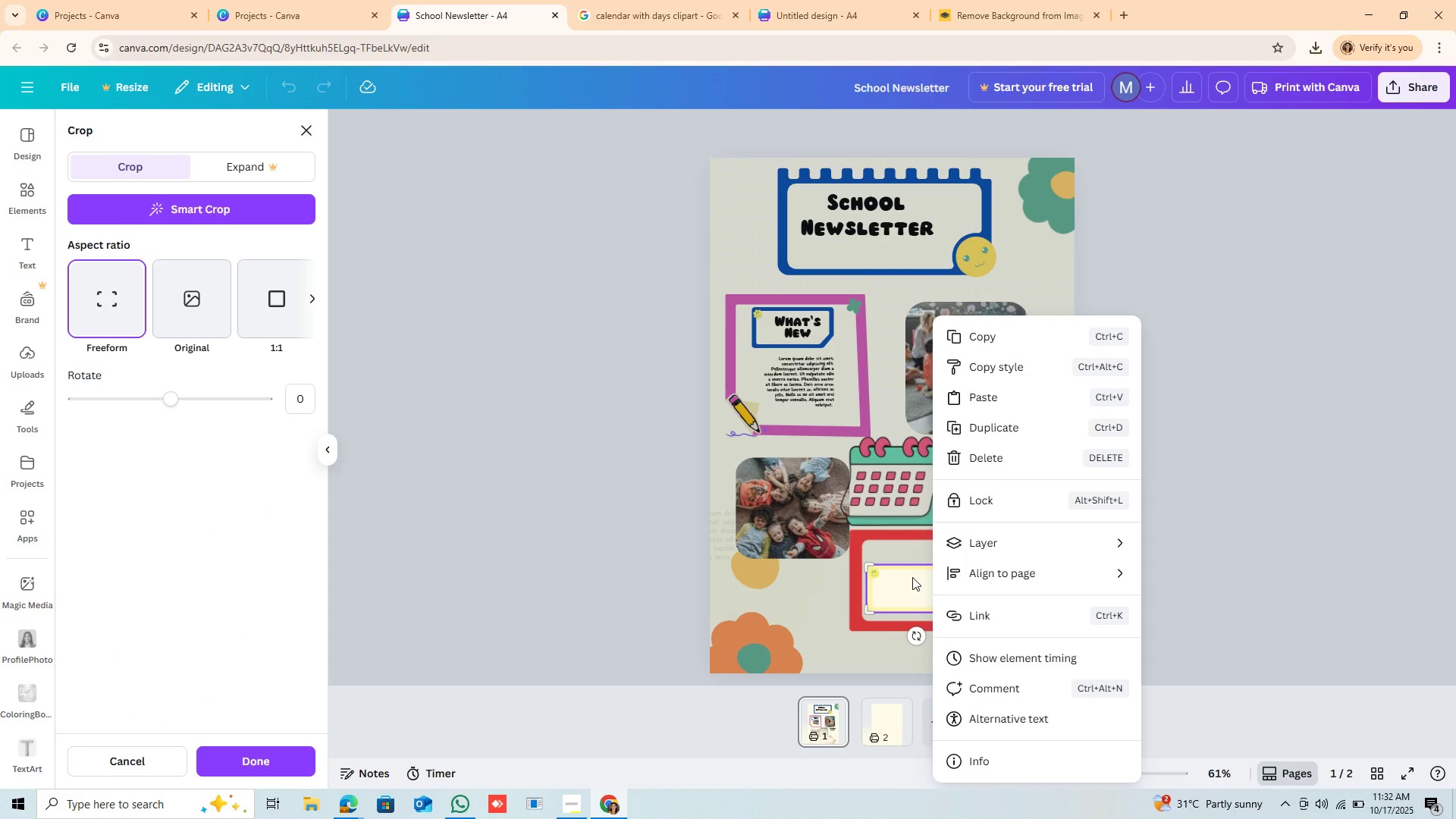 
left_click([912, 577])
 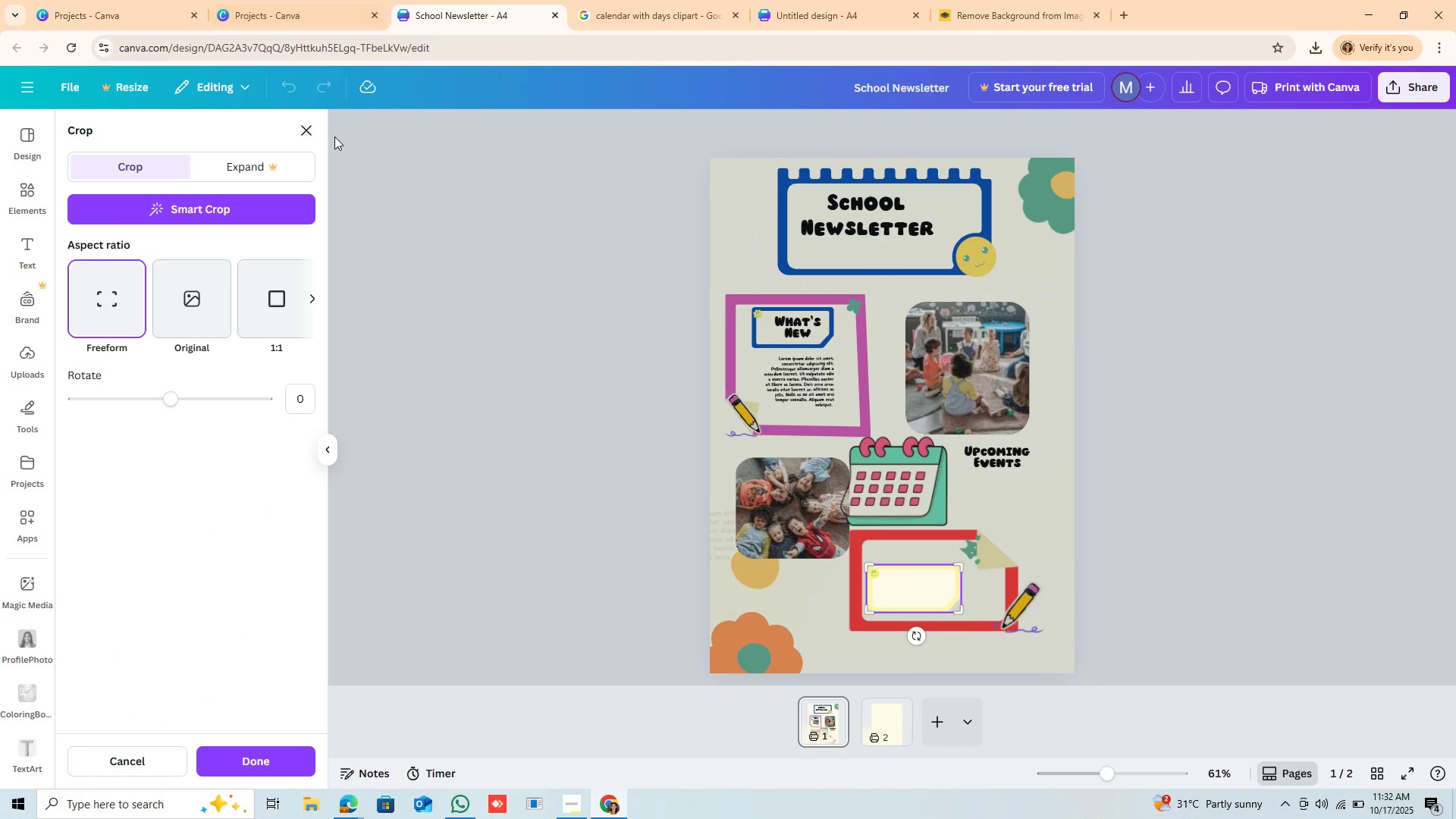 
left_click([416, 213])
 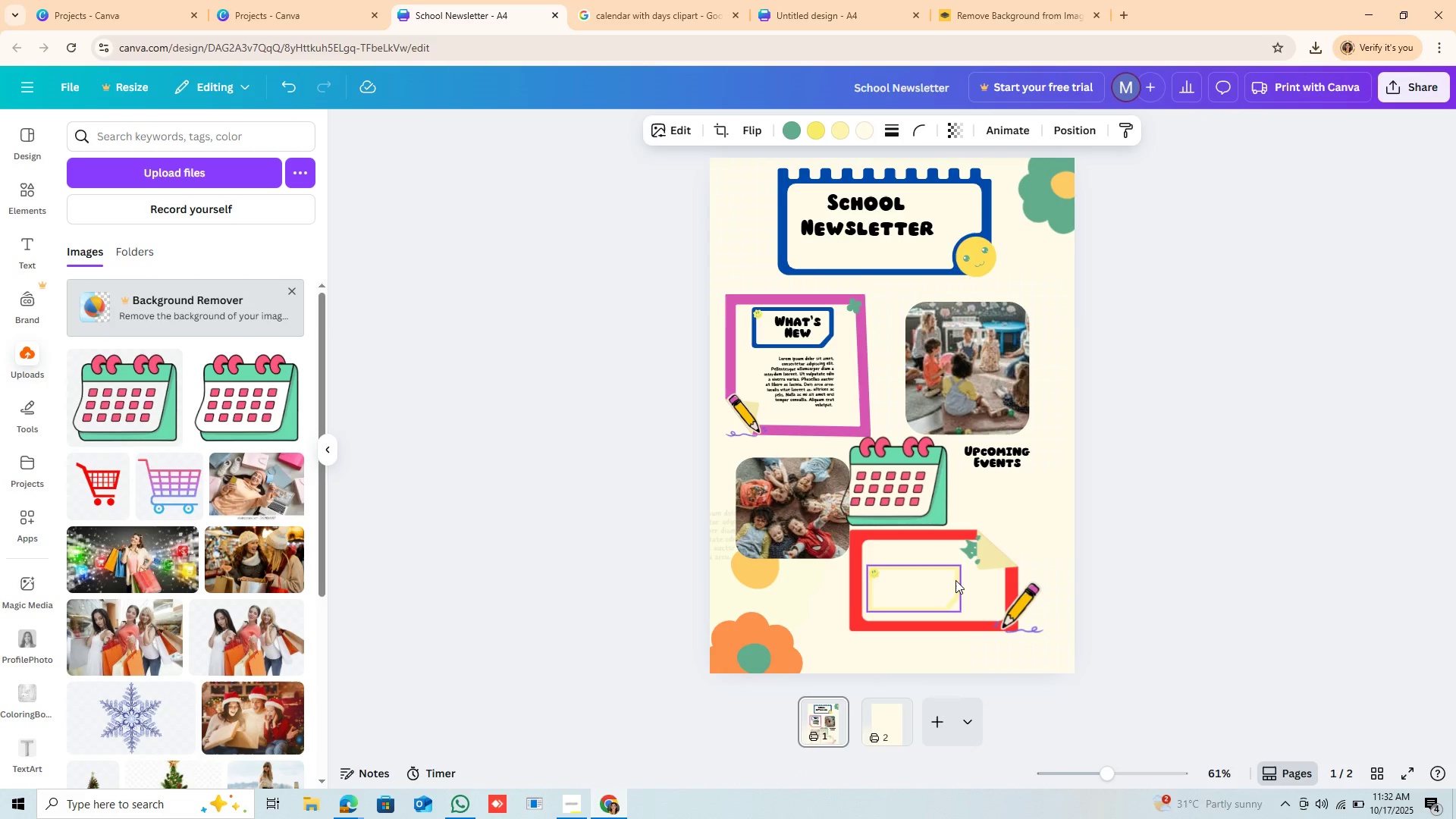 
left_click([956, 580])
 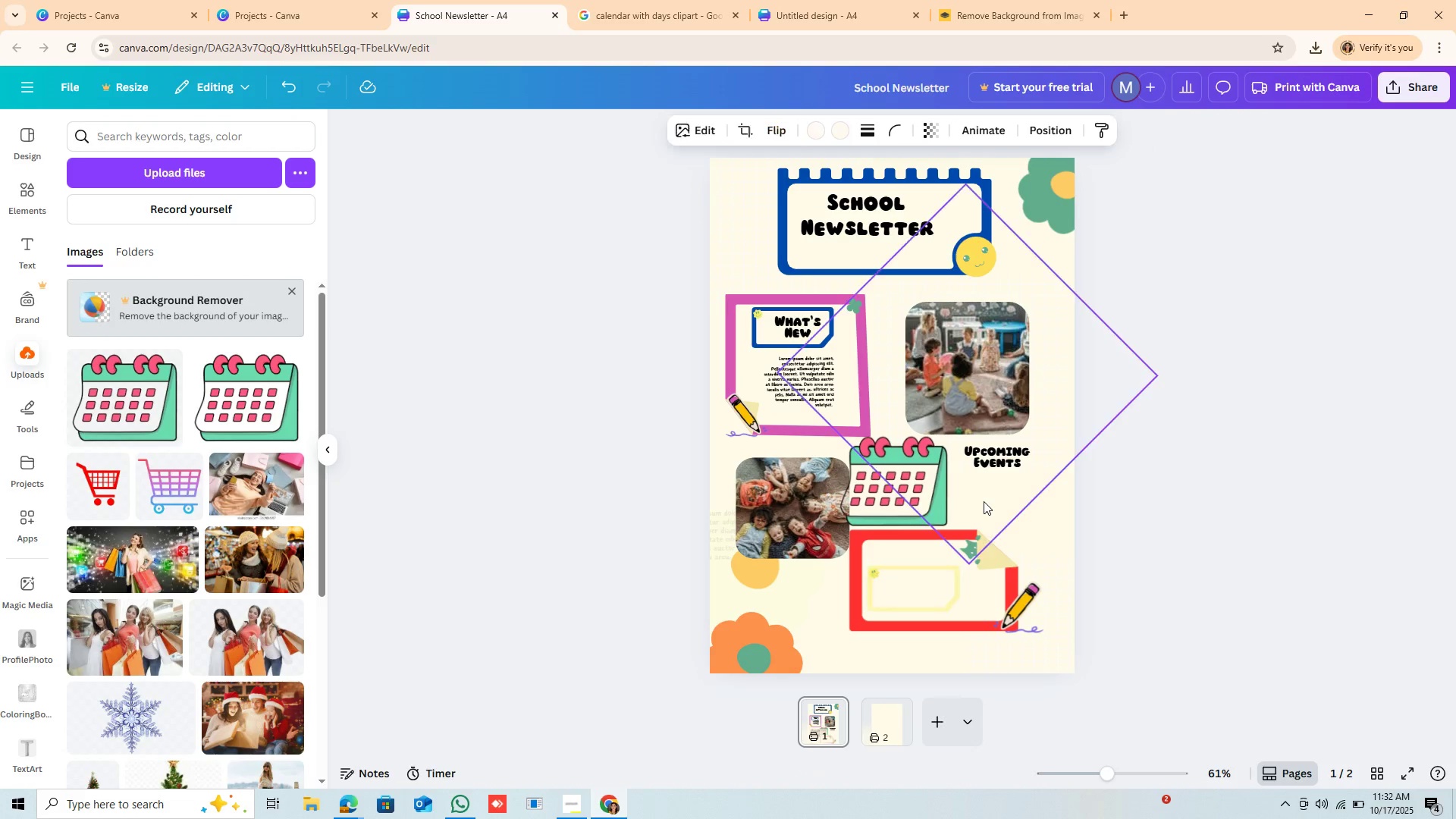 
left_click([984, 501])
 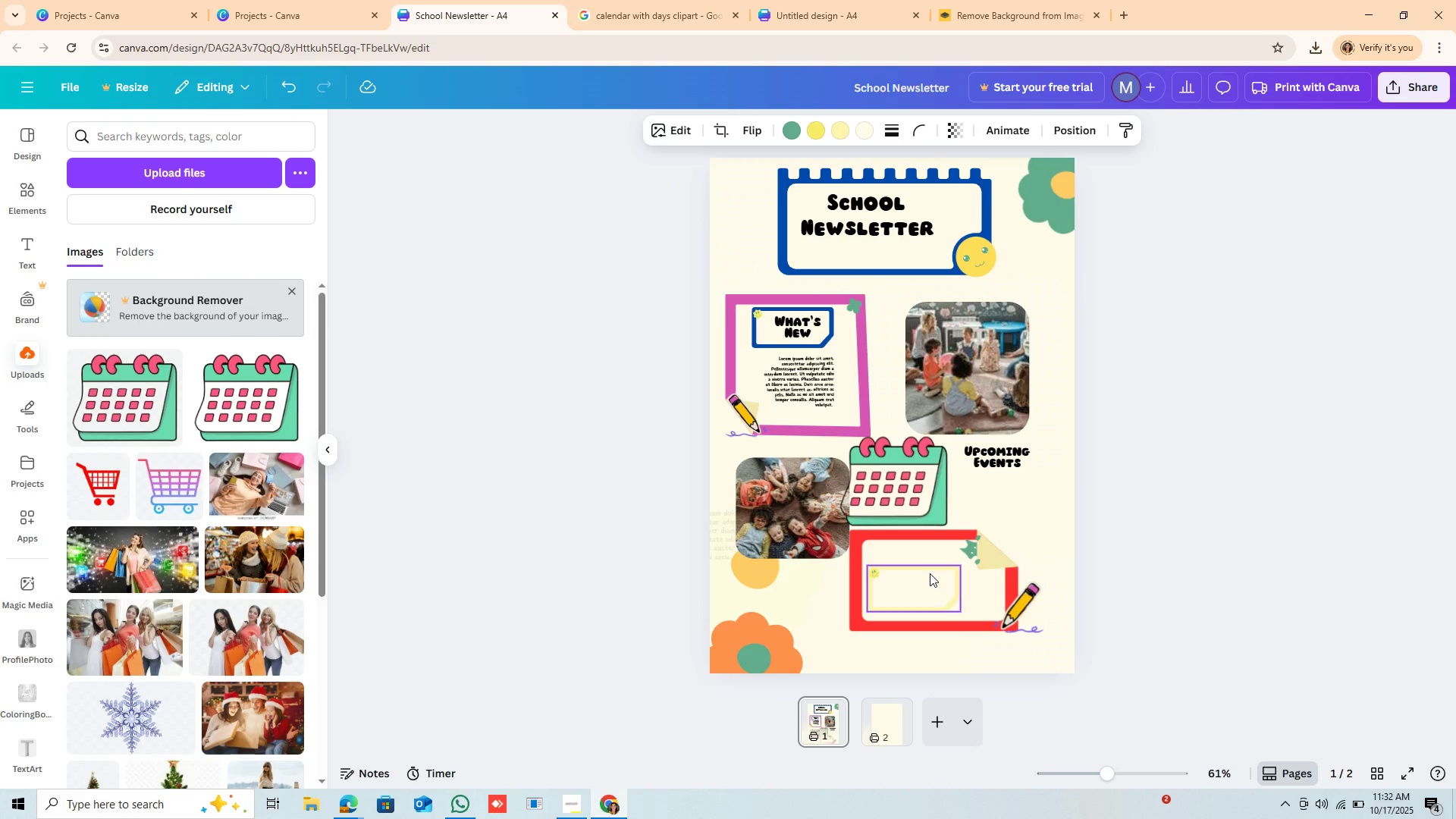 
double_click([930, 573])
 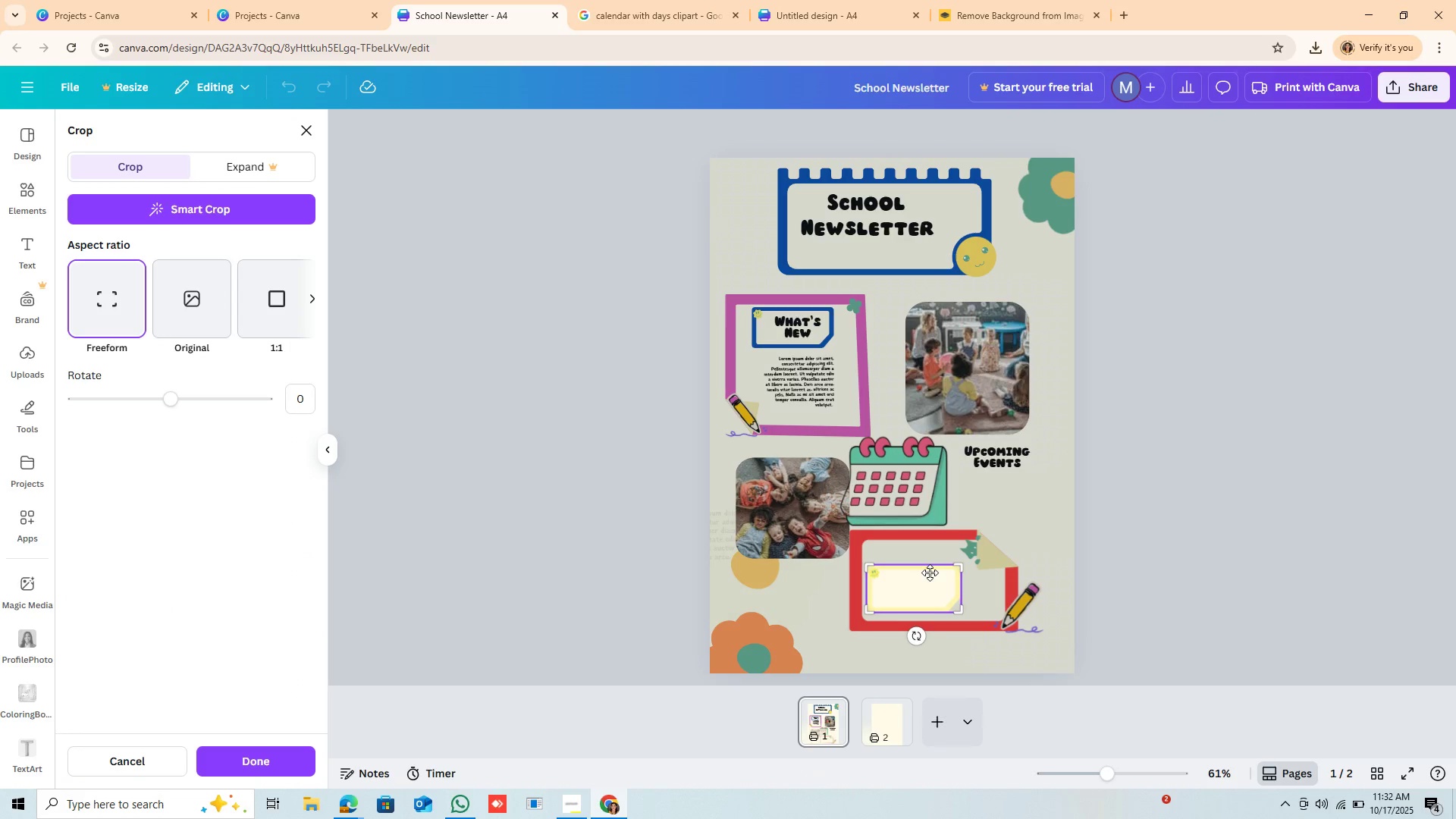 
right_click([930, 573])
 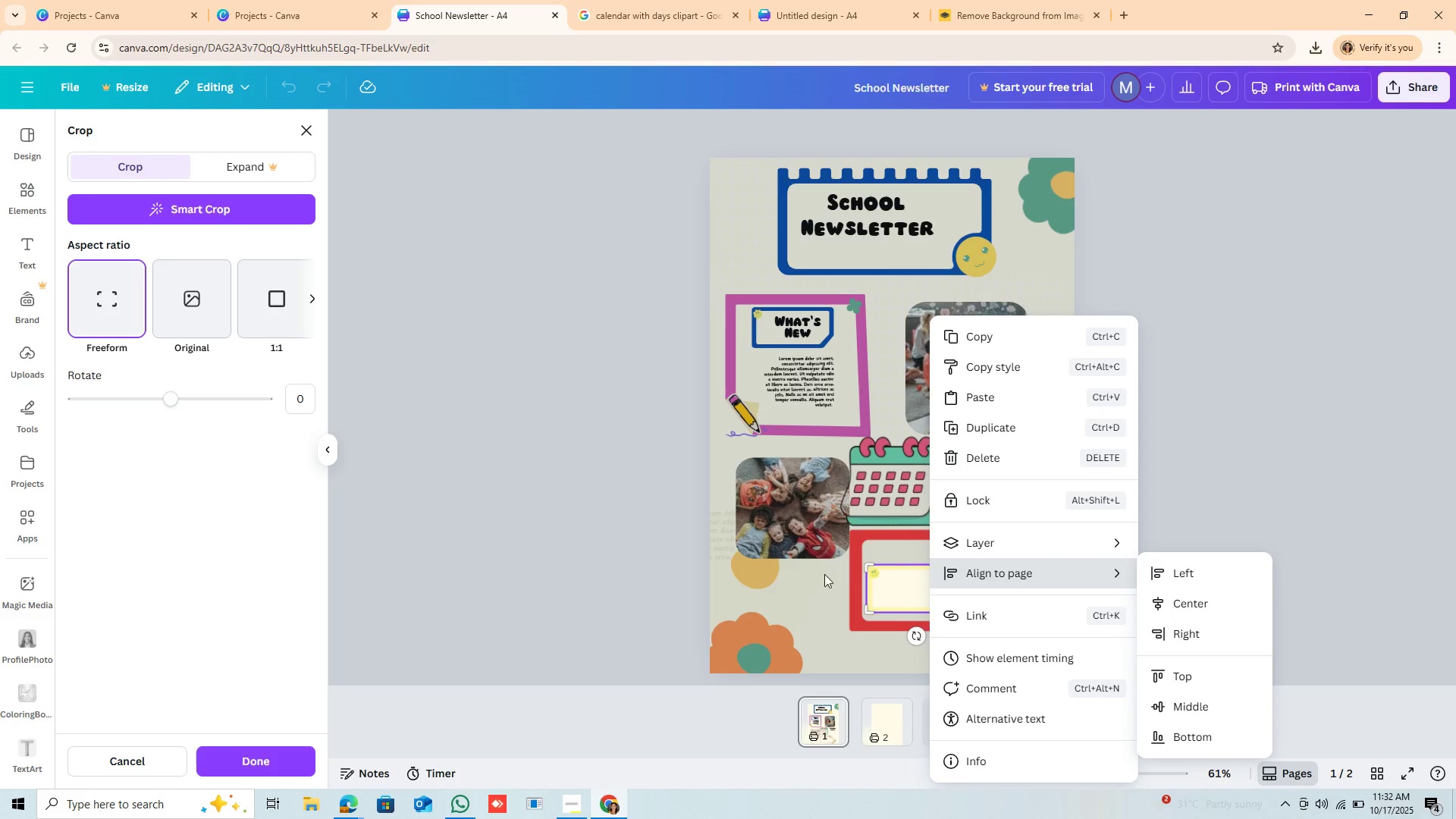 
left_click([821, 582])
 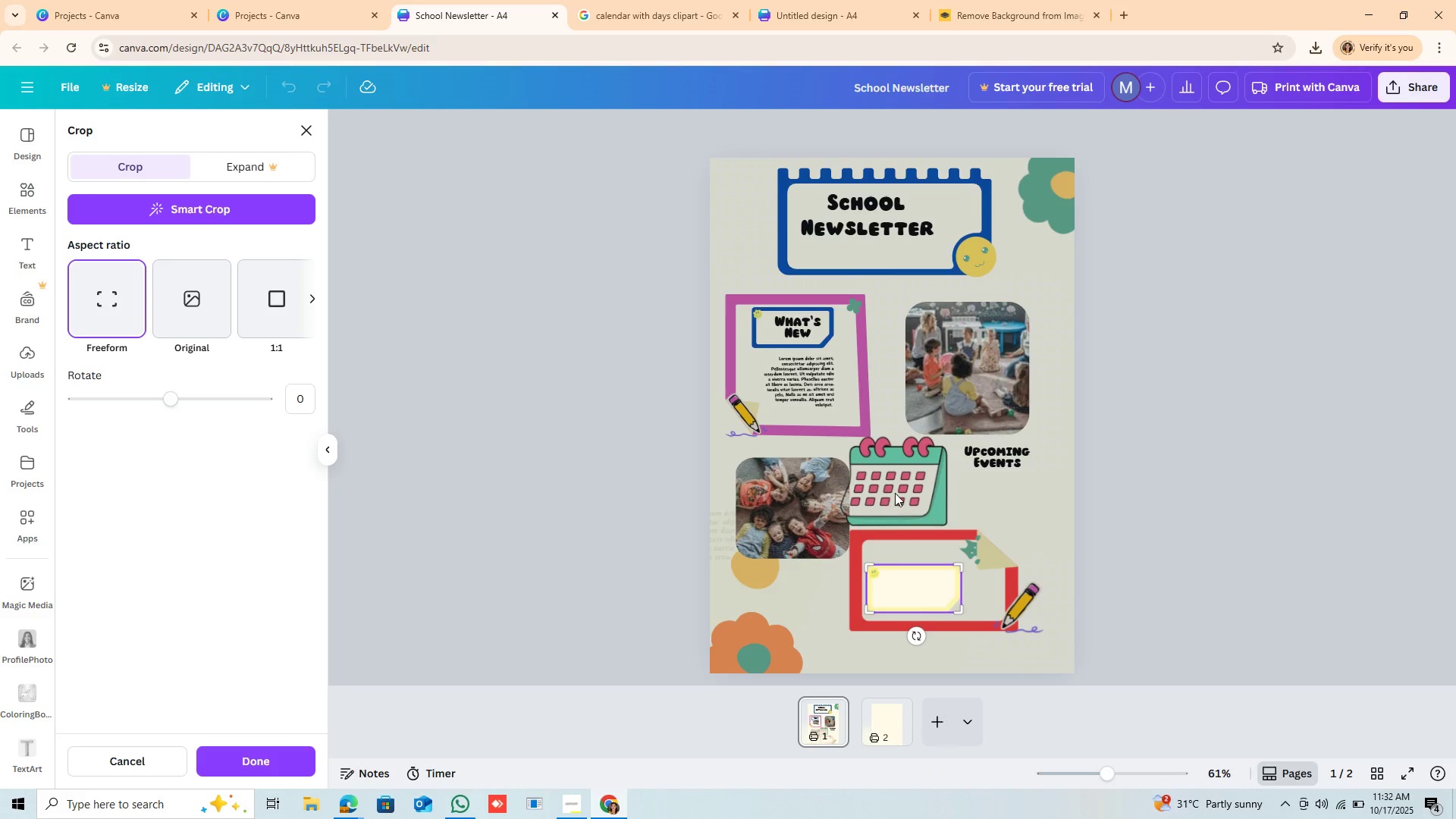 
left_click([895, 493])
 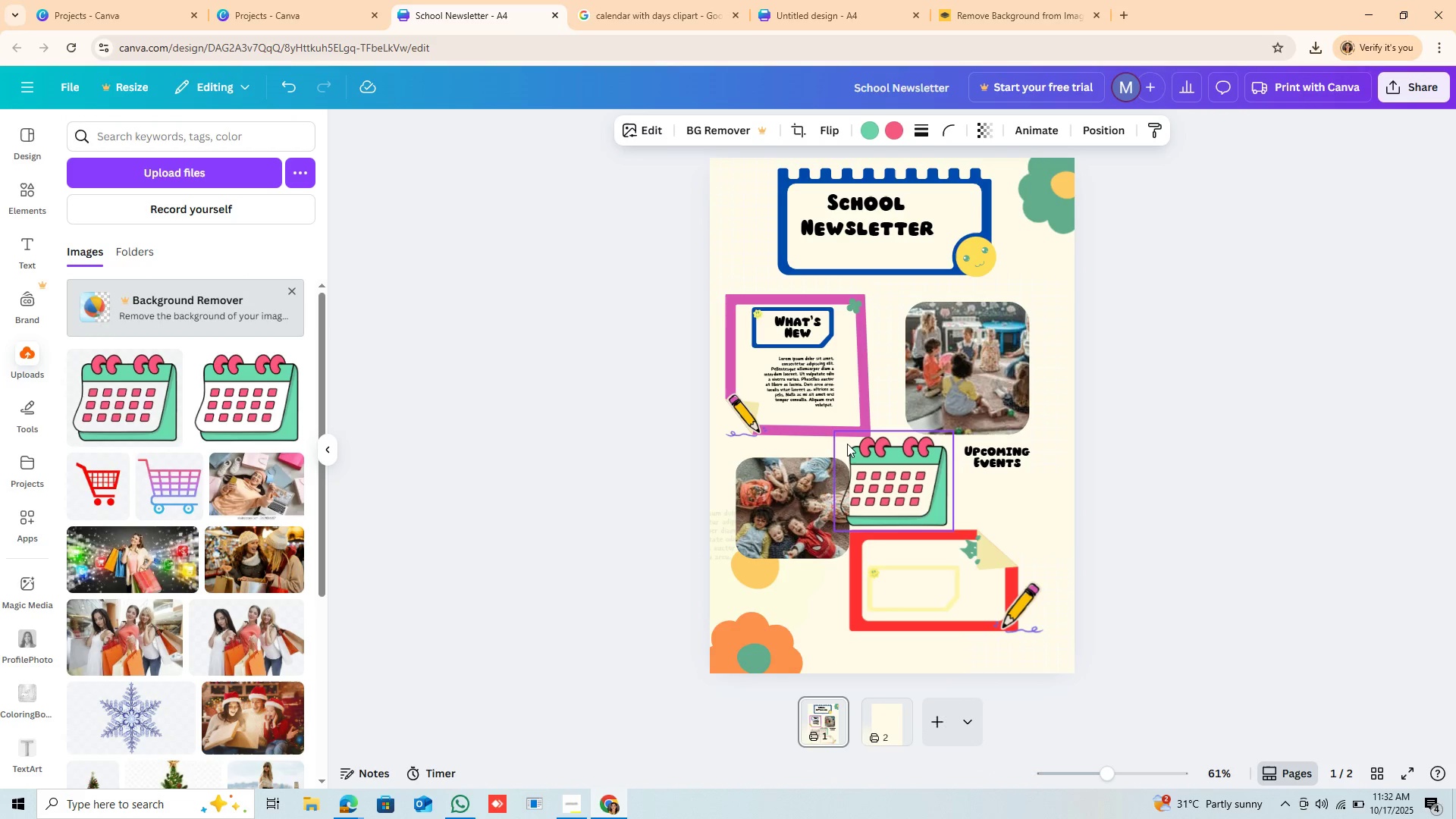 
wait(5.2)
 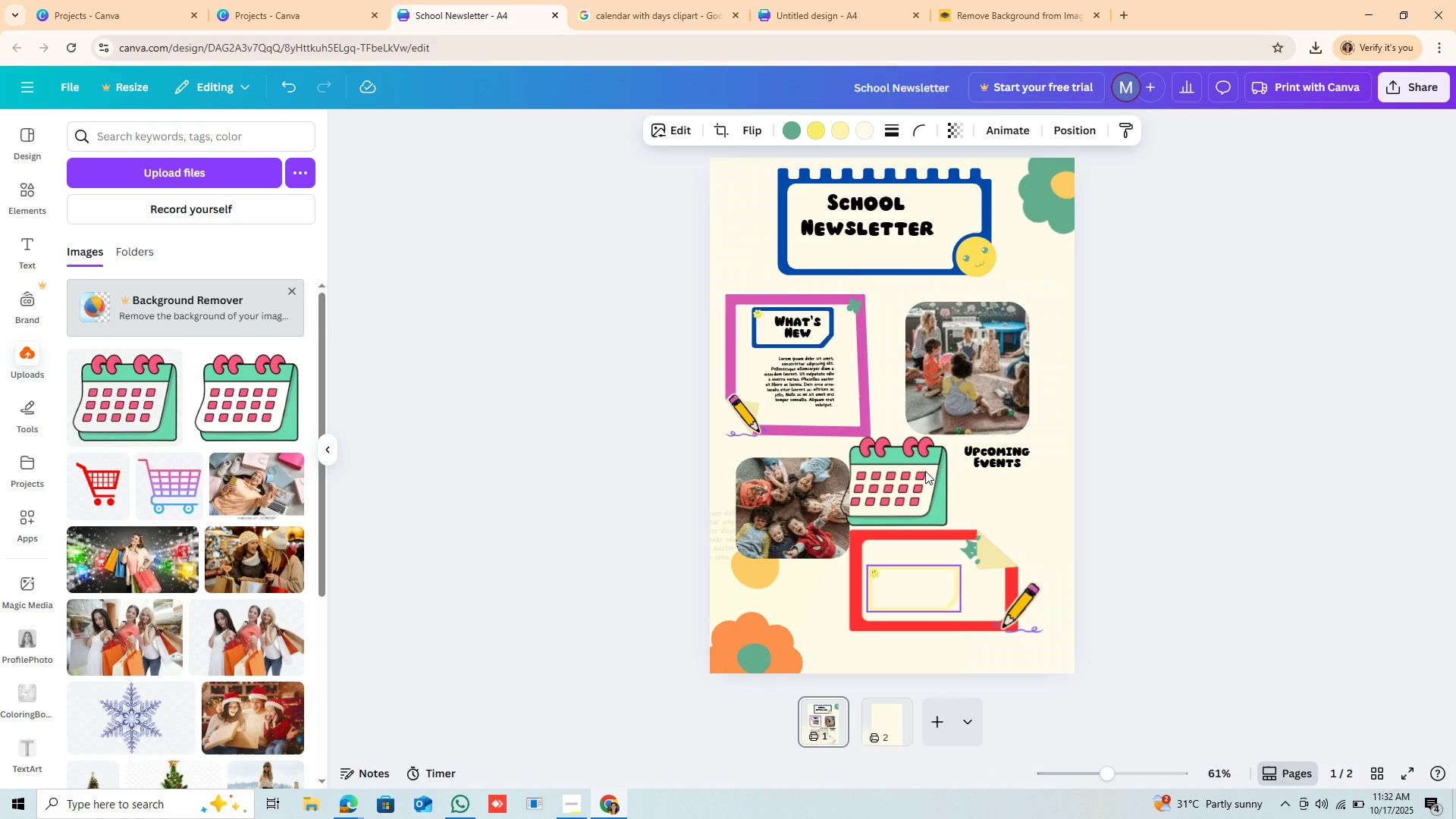 
left_click([889, 454])
 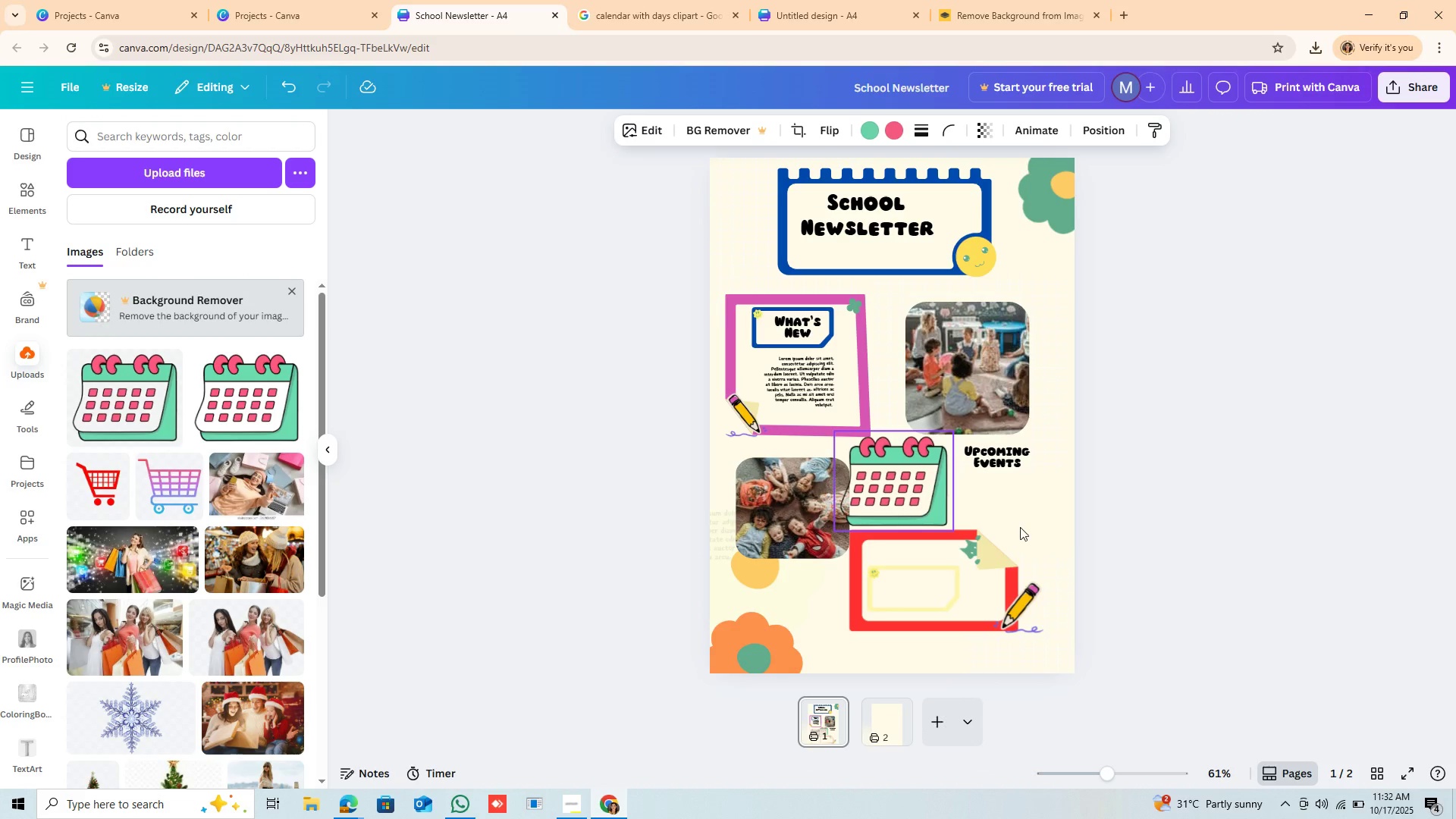 
left_click_drag(start_coordinate=[890, 454], to_coordinate=[1019, 525])
 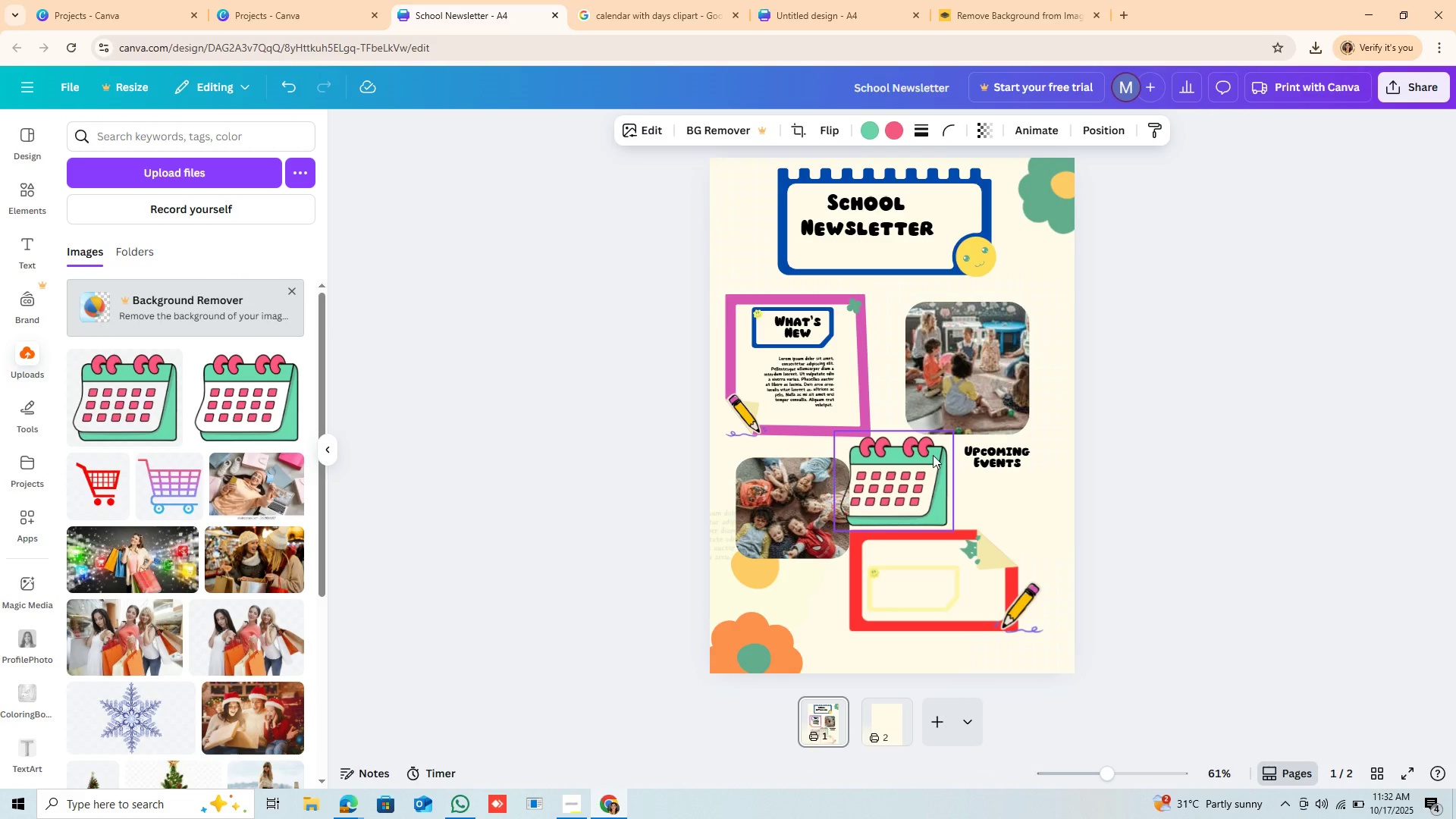 
left_click_drag(start_coordinate=[930, 480], to_coordinate=[971, 362])
 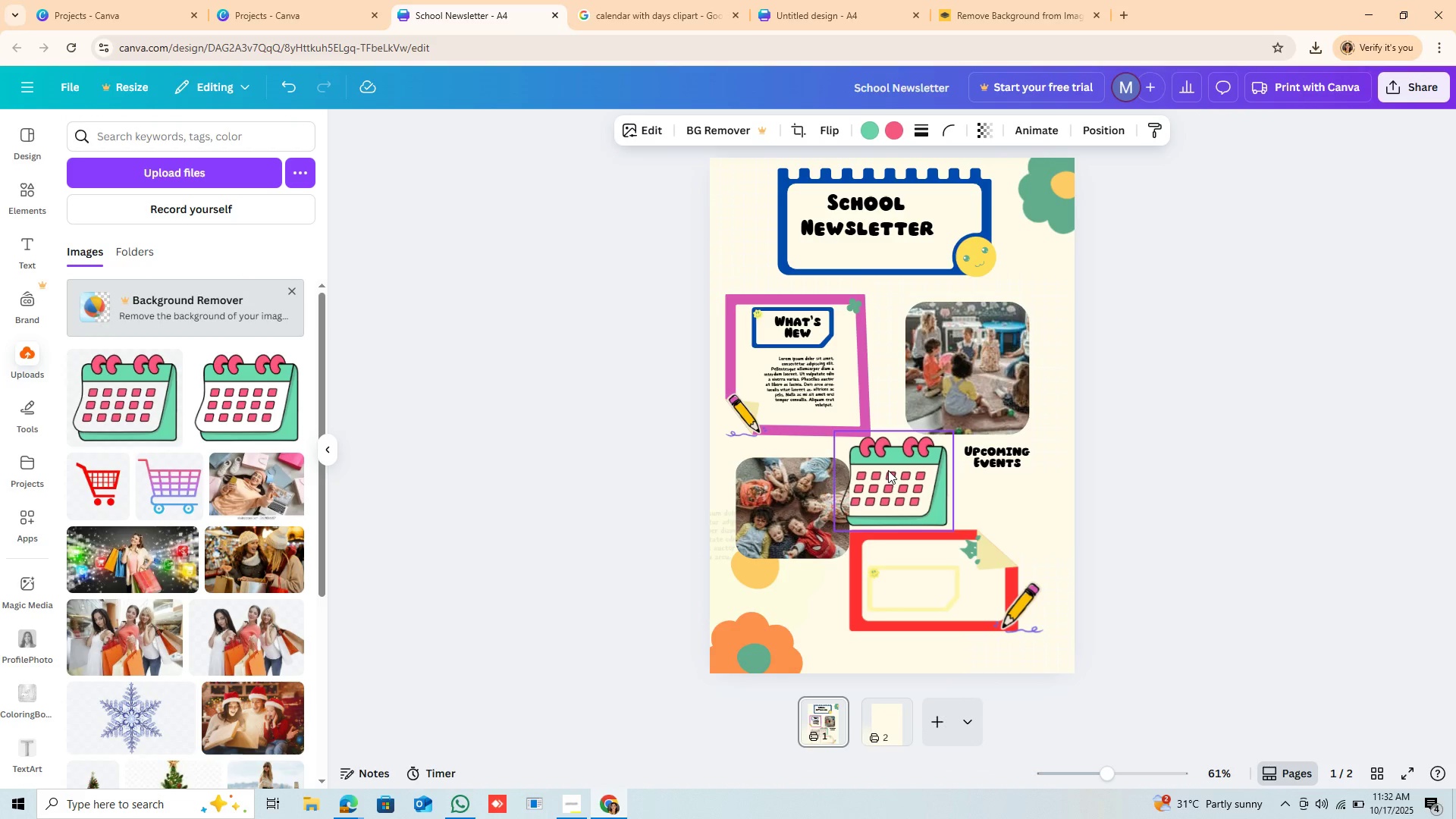 
double_click([889, 472])
 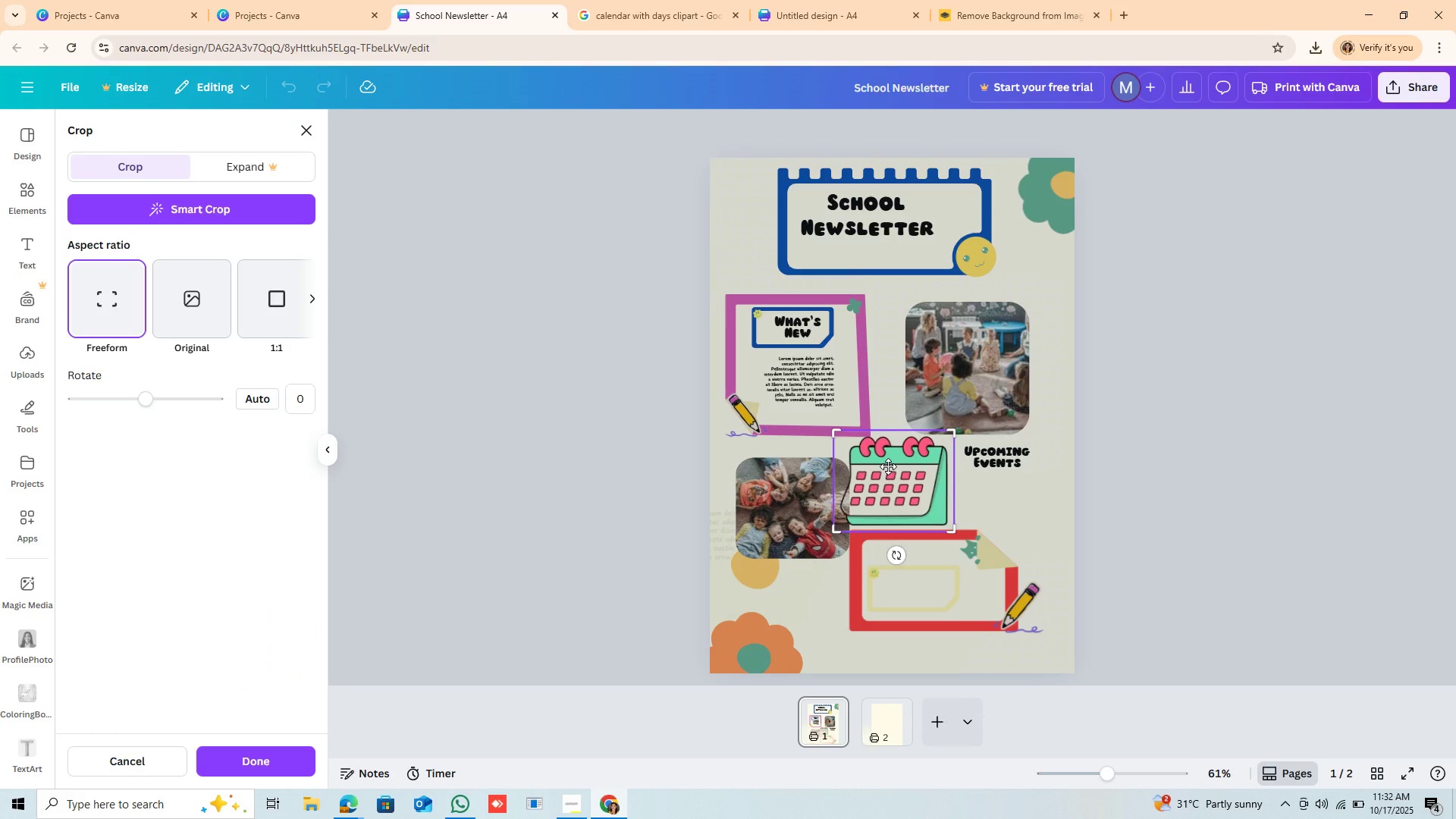 
triple_click([888, 466])
 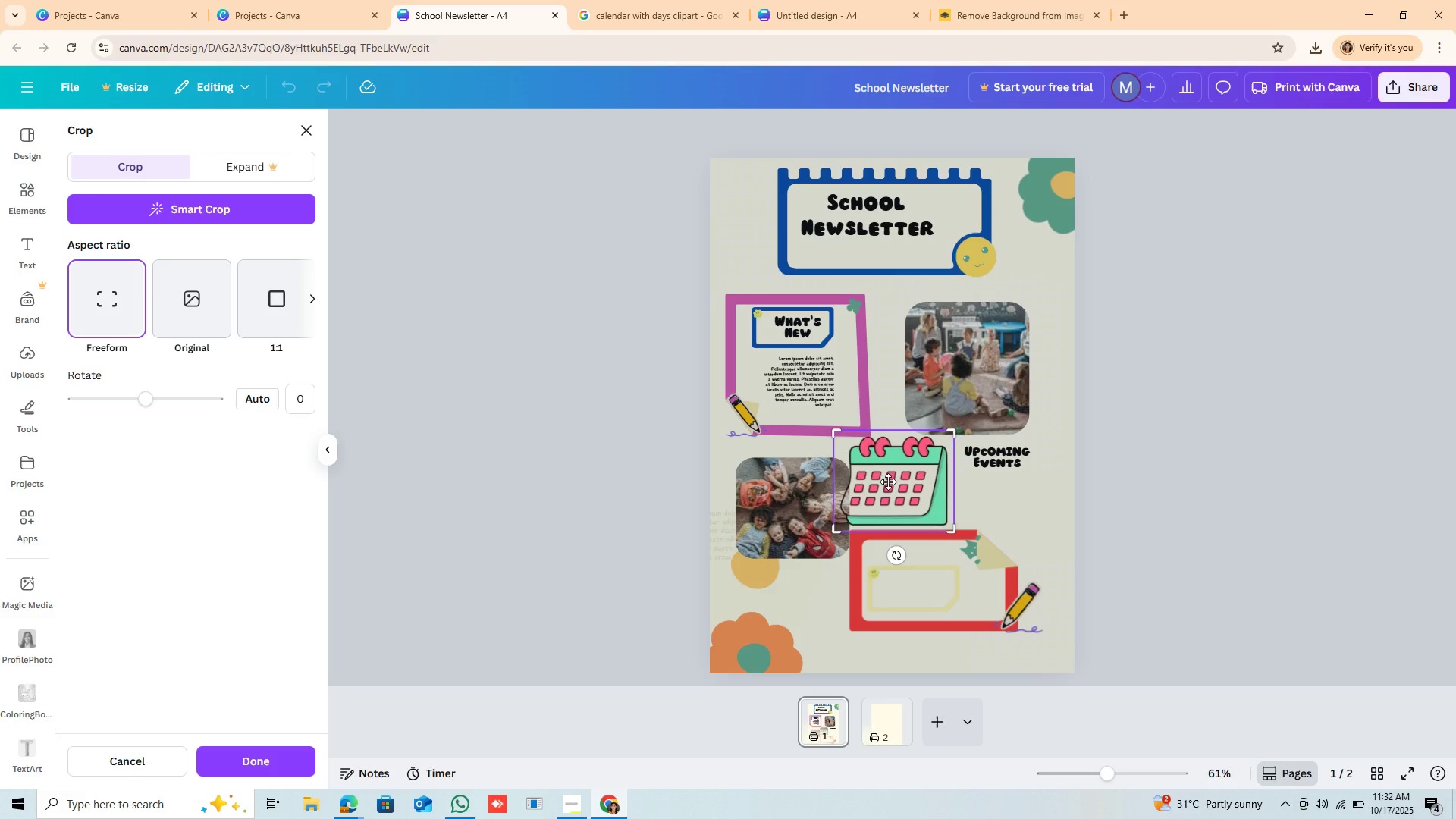 
left_click_drag(start_coordinate=[888, 482], to_coordinate=[955, 385])
 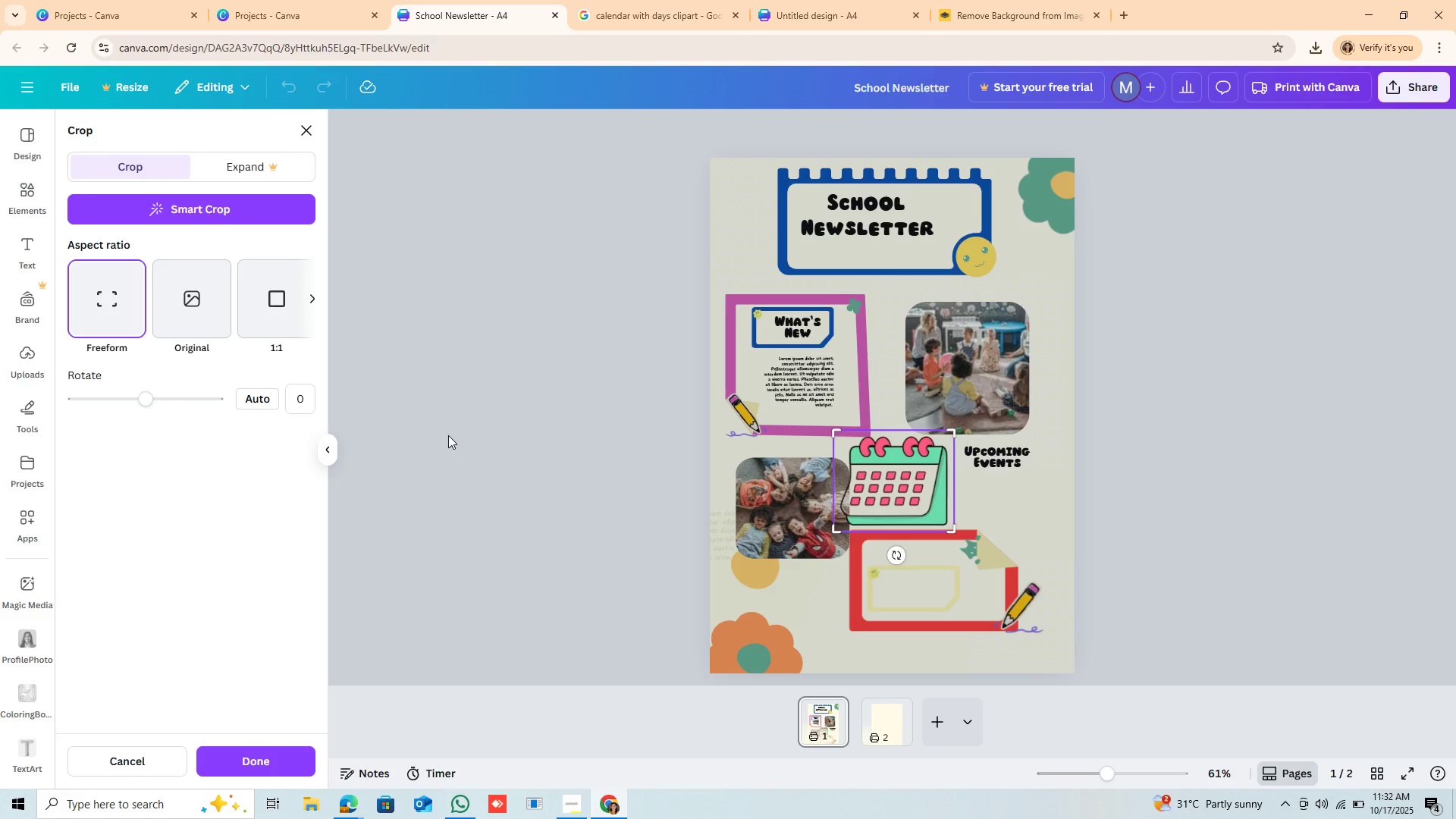 
left_click([448, 435])
 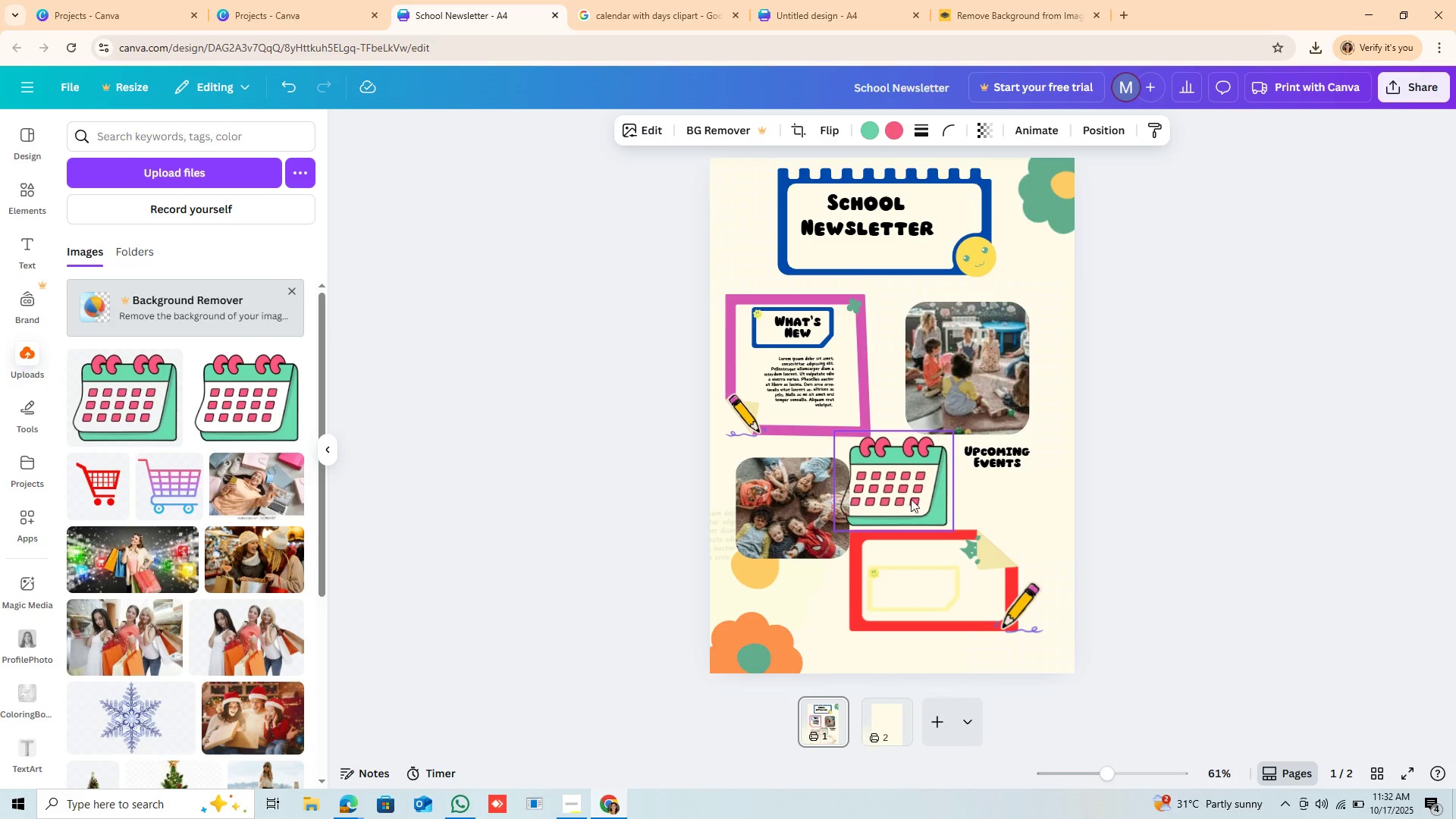 
left_click_drag(start_coordinate=[913, 485], to_coordinate=[880, 415])
 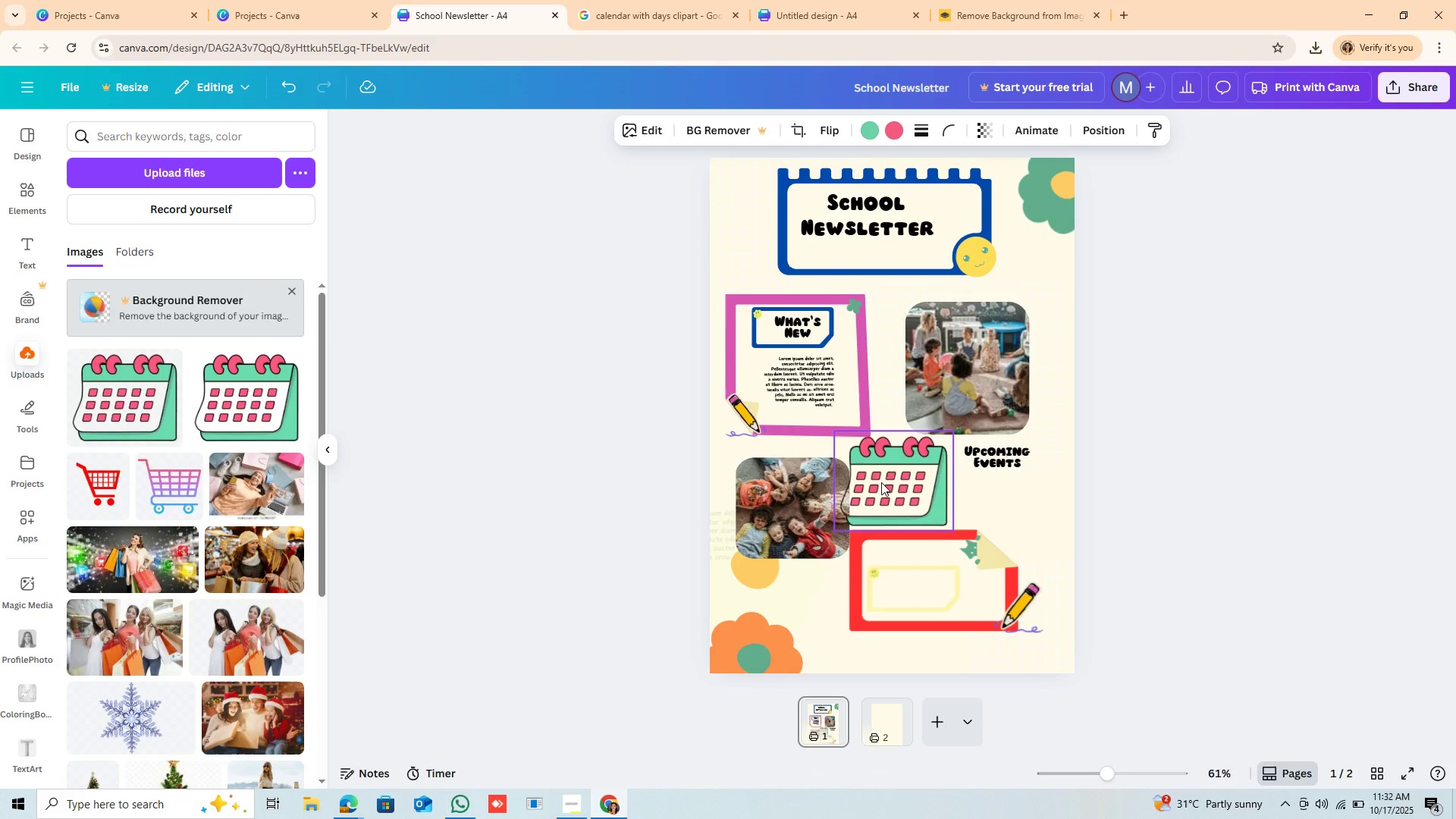 
left_click([876, 482])
 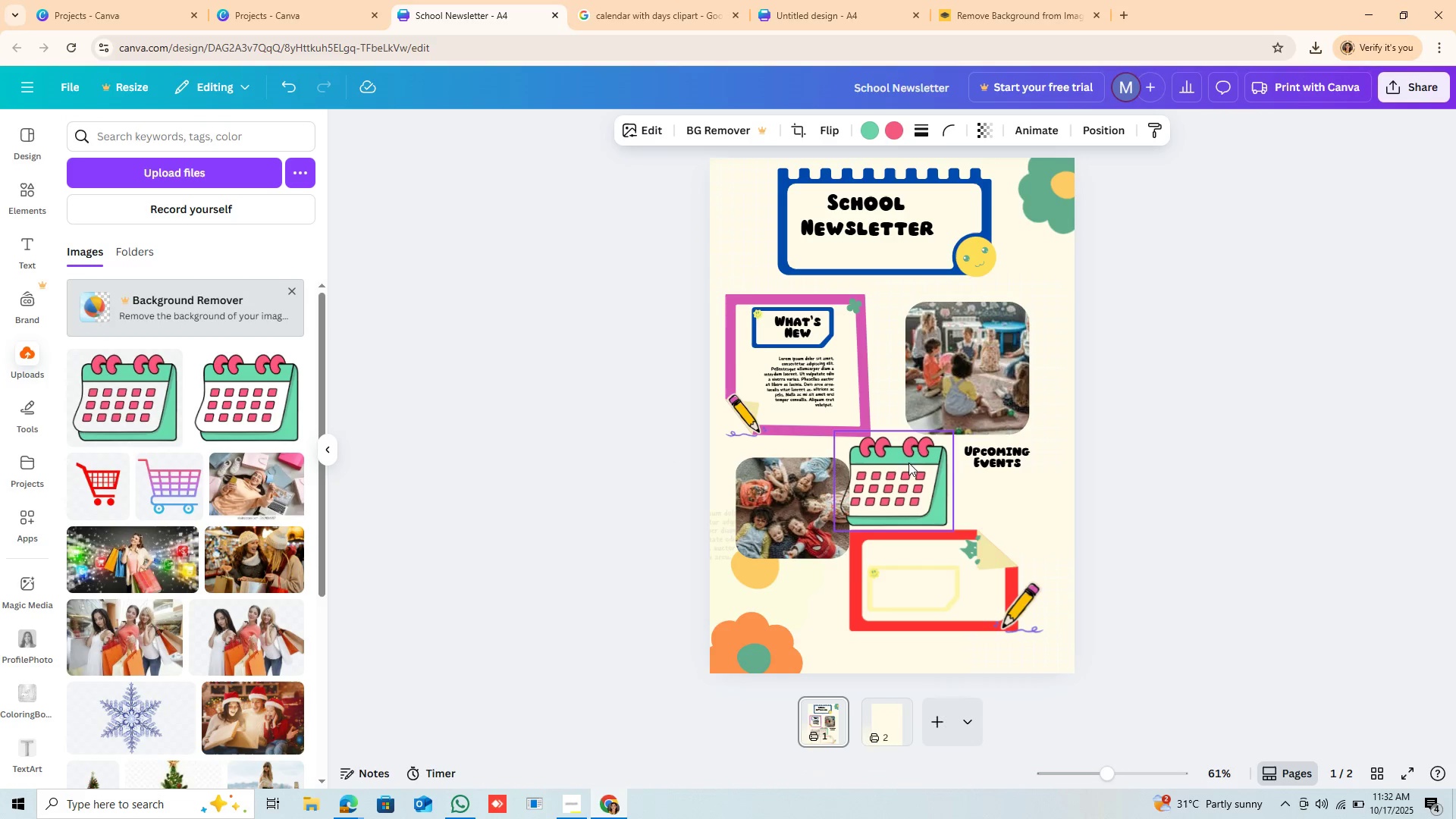 
left_click_drag(start_coordinate=[876, 482], to_coordinate=[928, 435])
 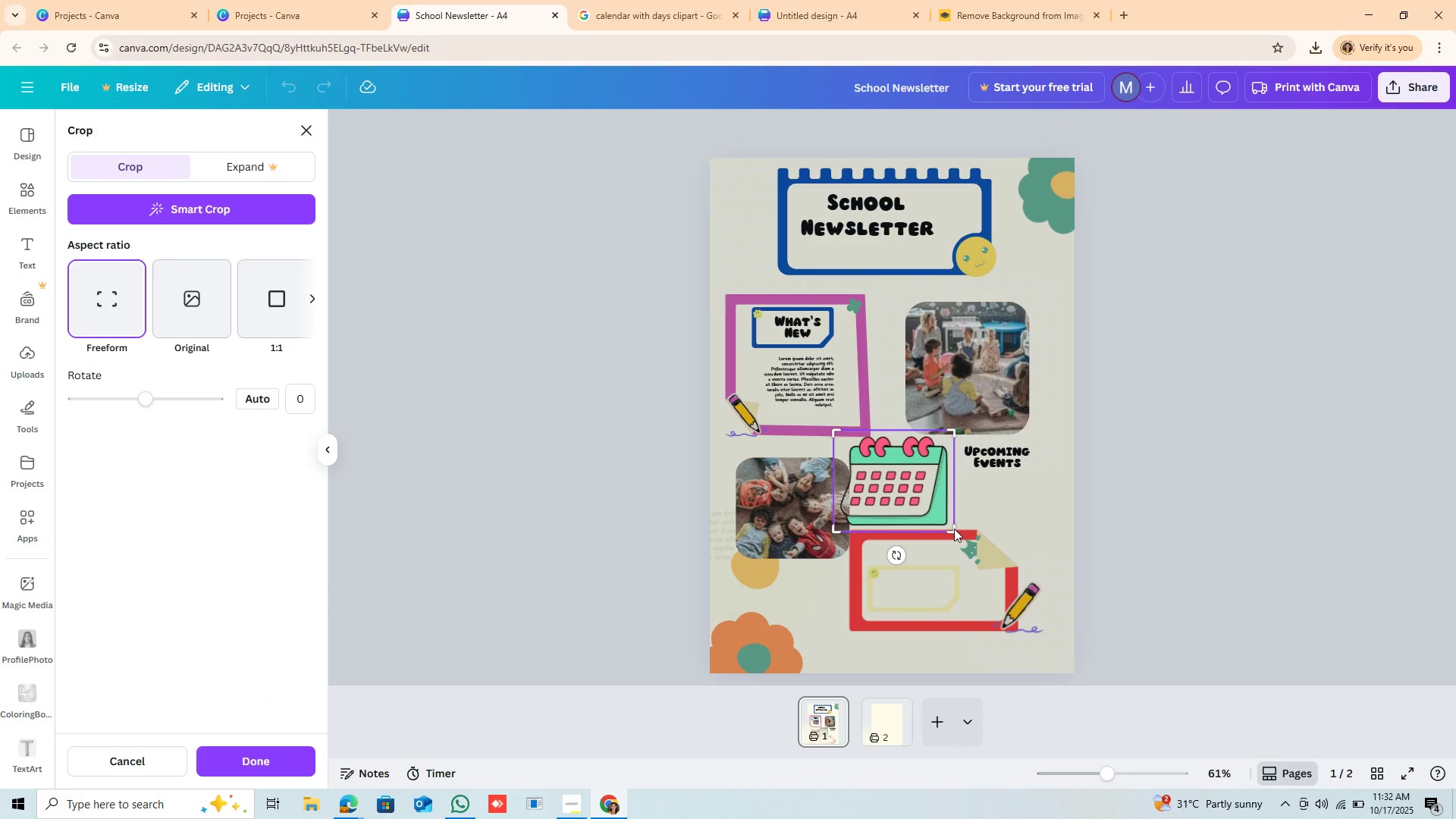 
left_click([954, 529])
 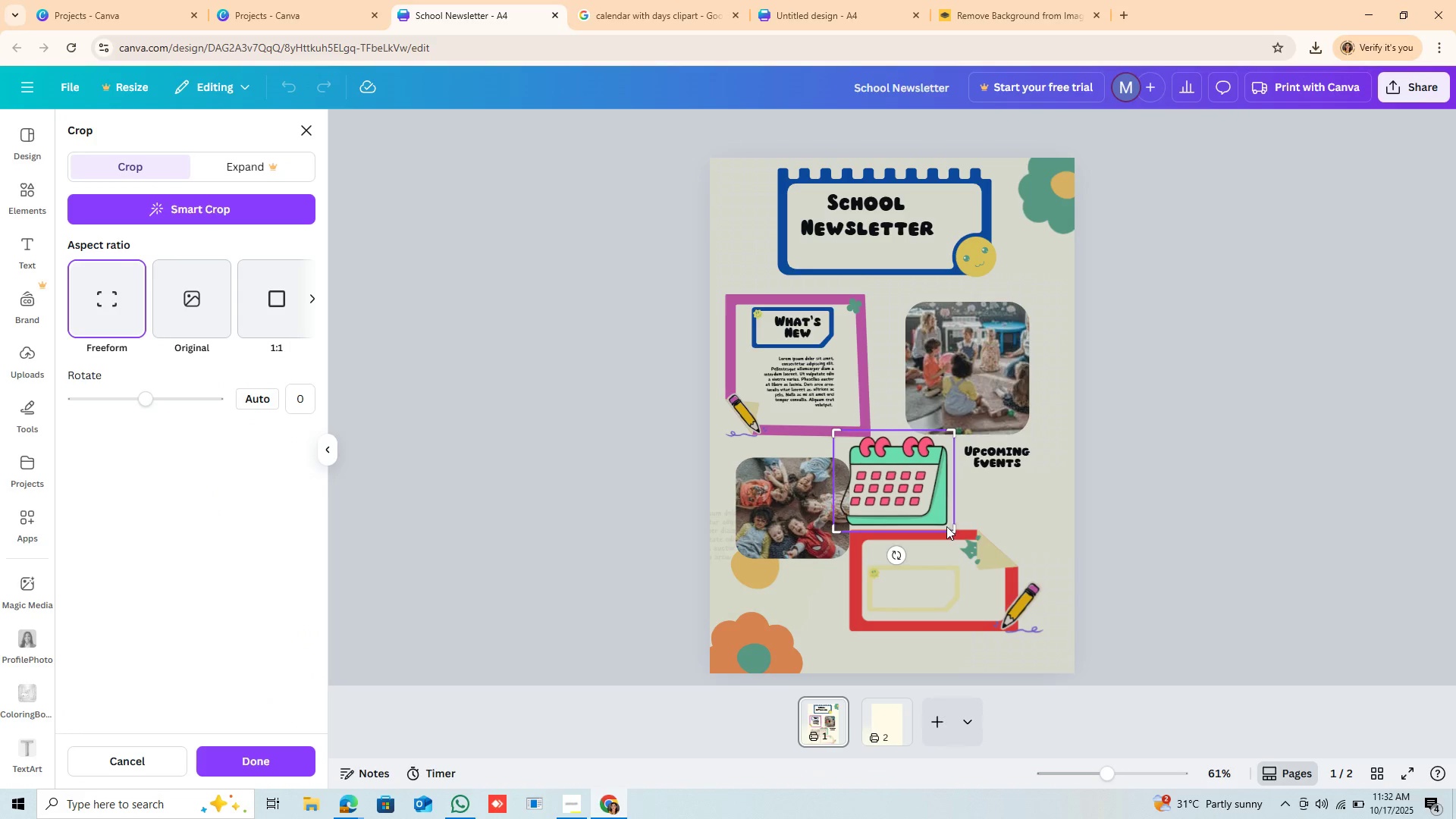 
left_click_drag(start_coordinate=[949, 526], to_coordinate=[920, 482])
 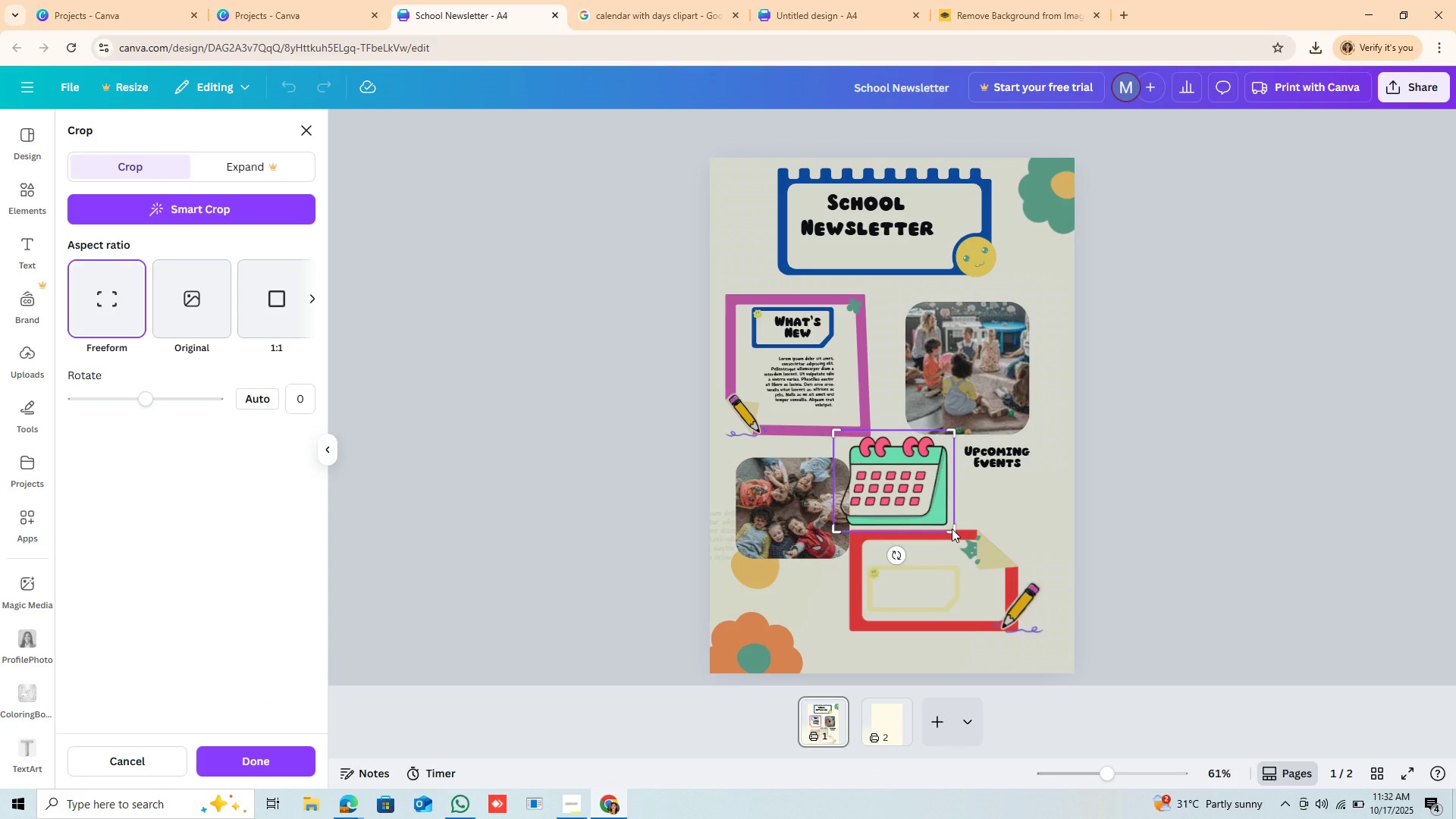 
left_click_drag(start_coordinate=[952, 529], to_coordinate=[902, 475])
 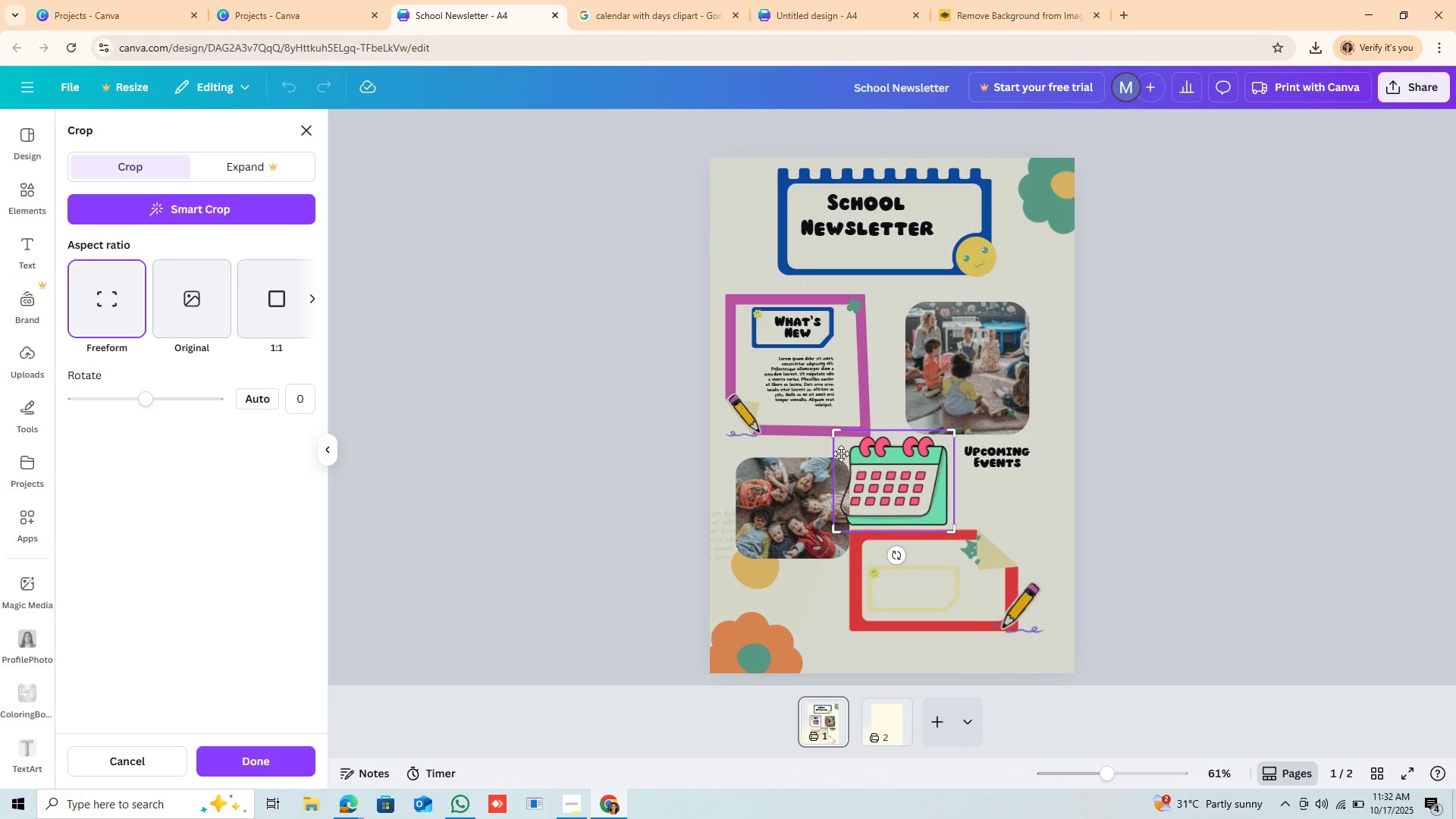 
double_click([881, 463])
 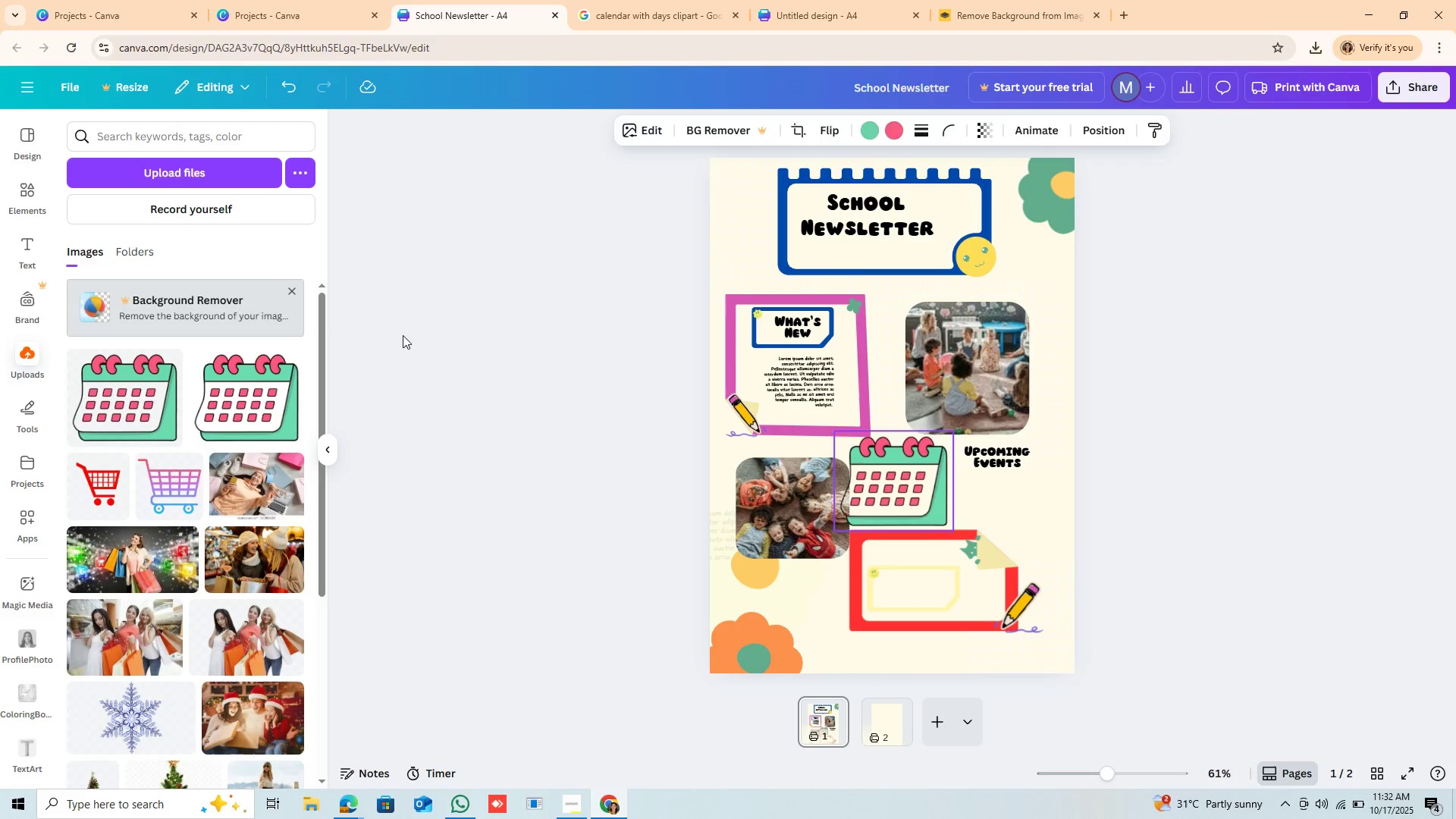 
left_click([403, 335])
 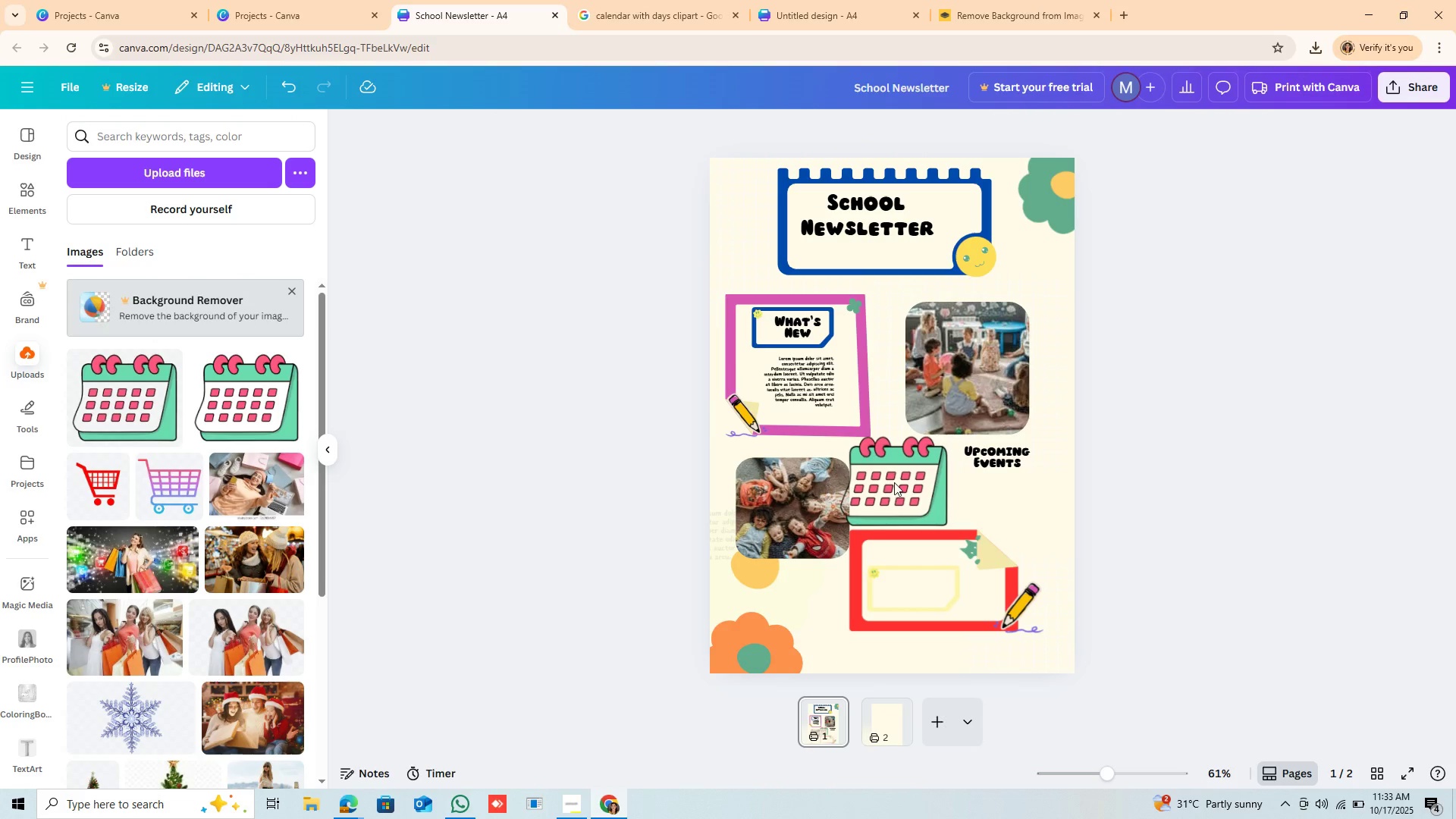 
left_click_drag(start_coordinate=[895, 482], to_coordinate=[943, 418])
 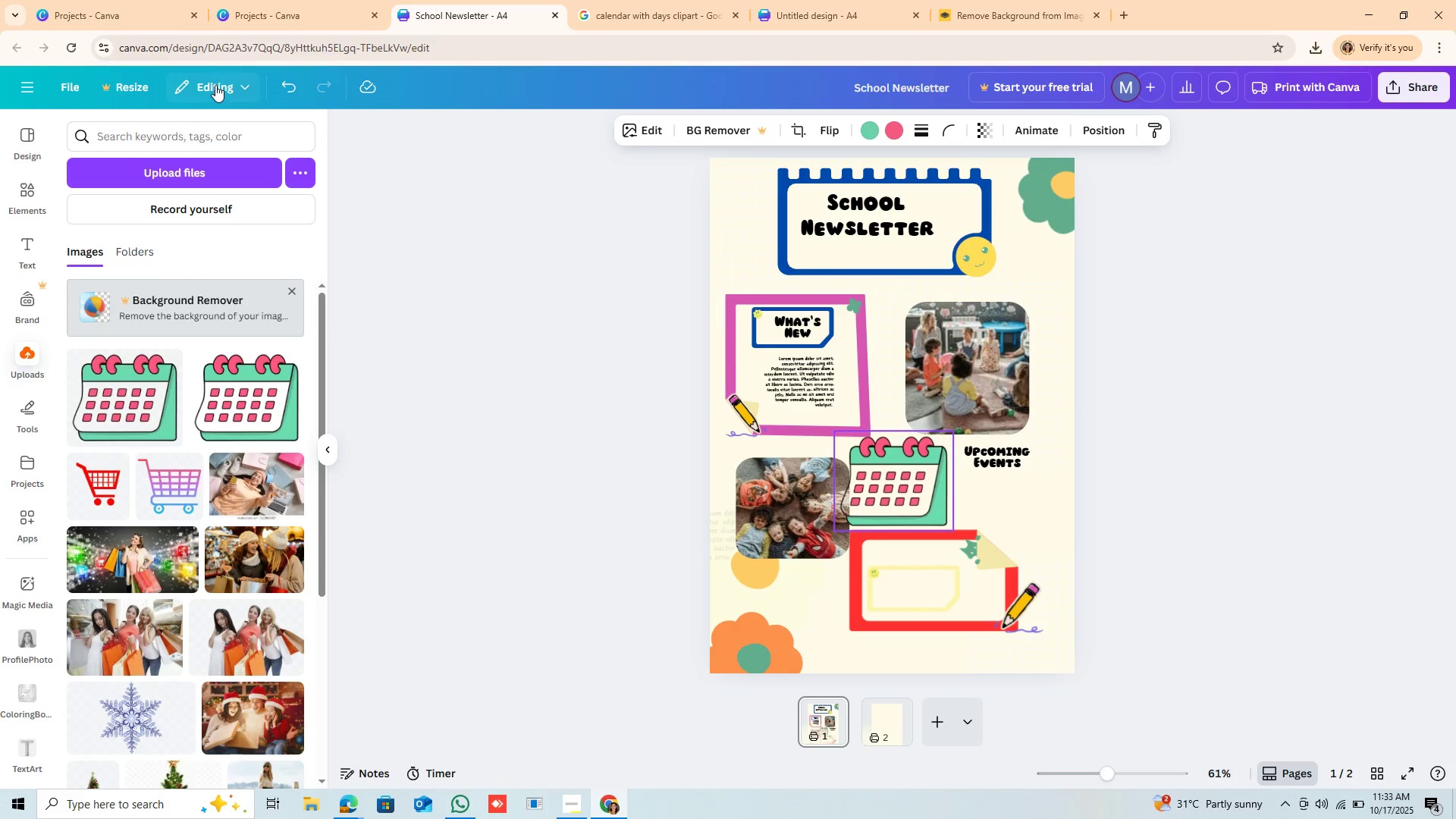 
left_click([290, 84])
 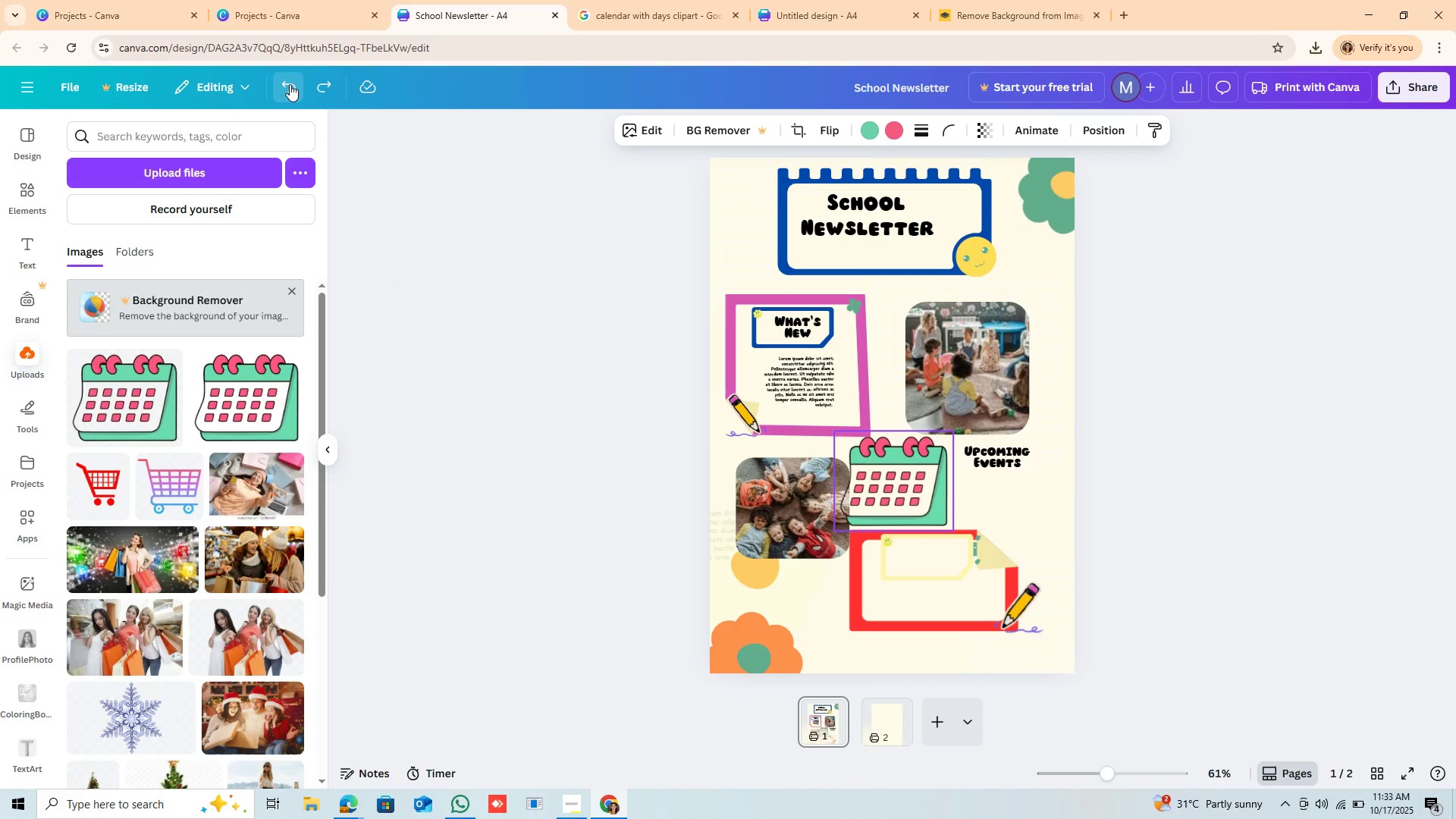 
double_click([290, 84])
 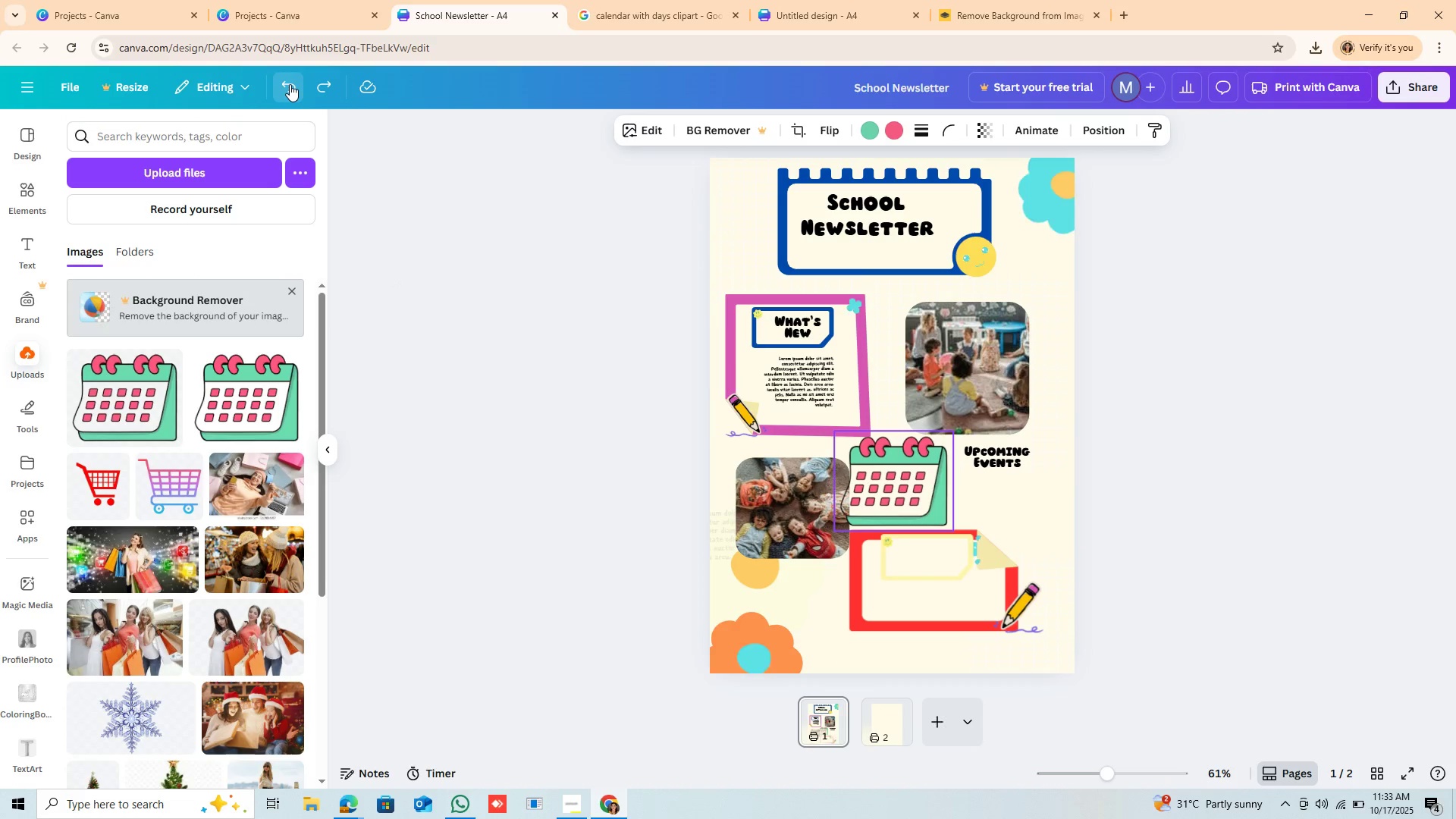 
triple_click([290, 84])
 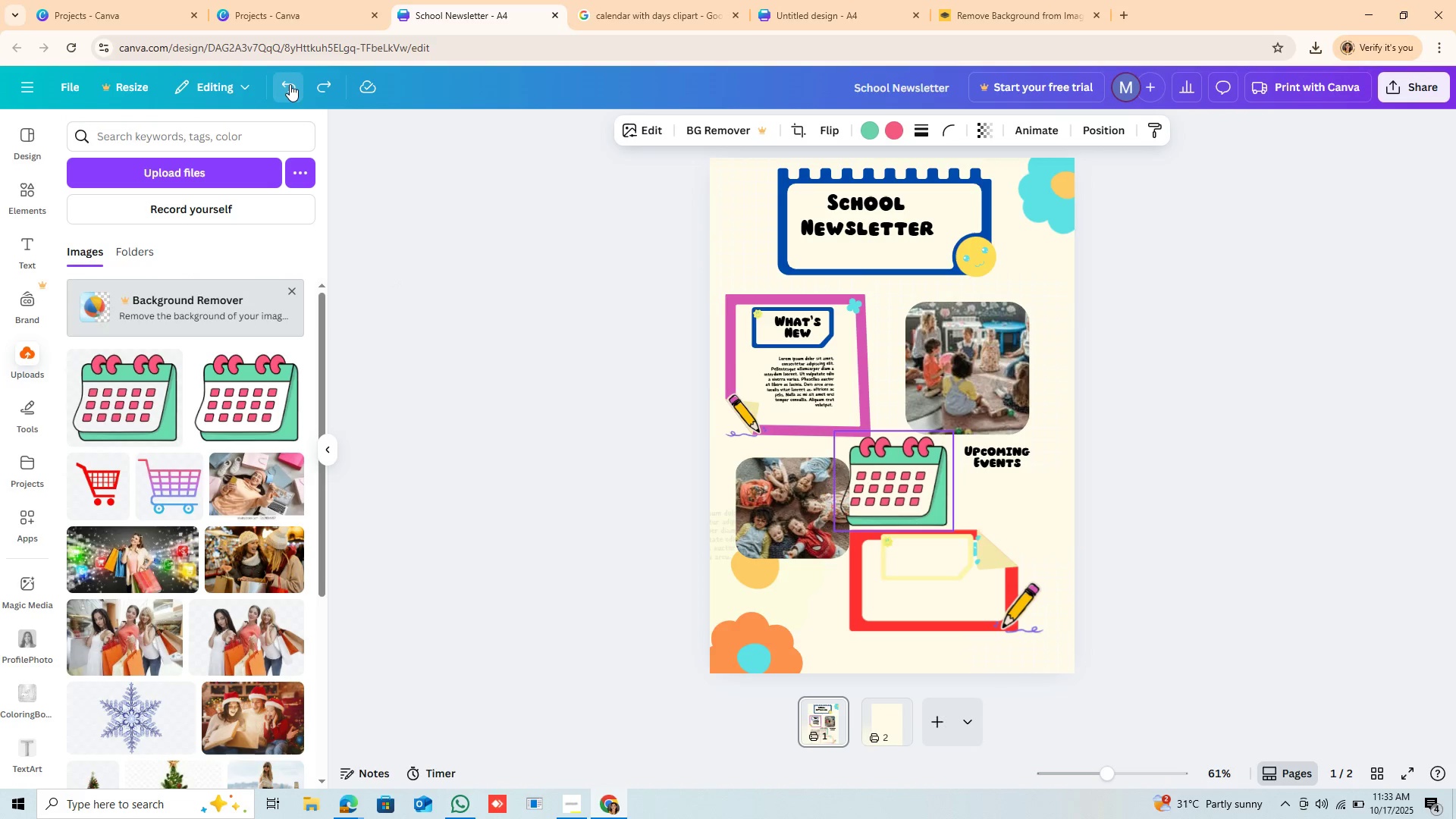 
triple_click([290, 84])
 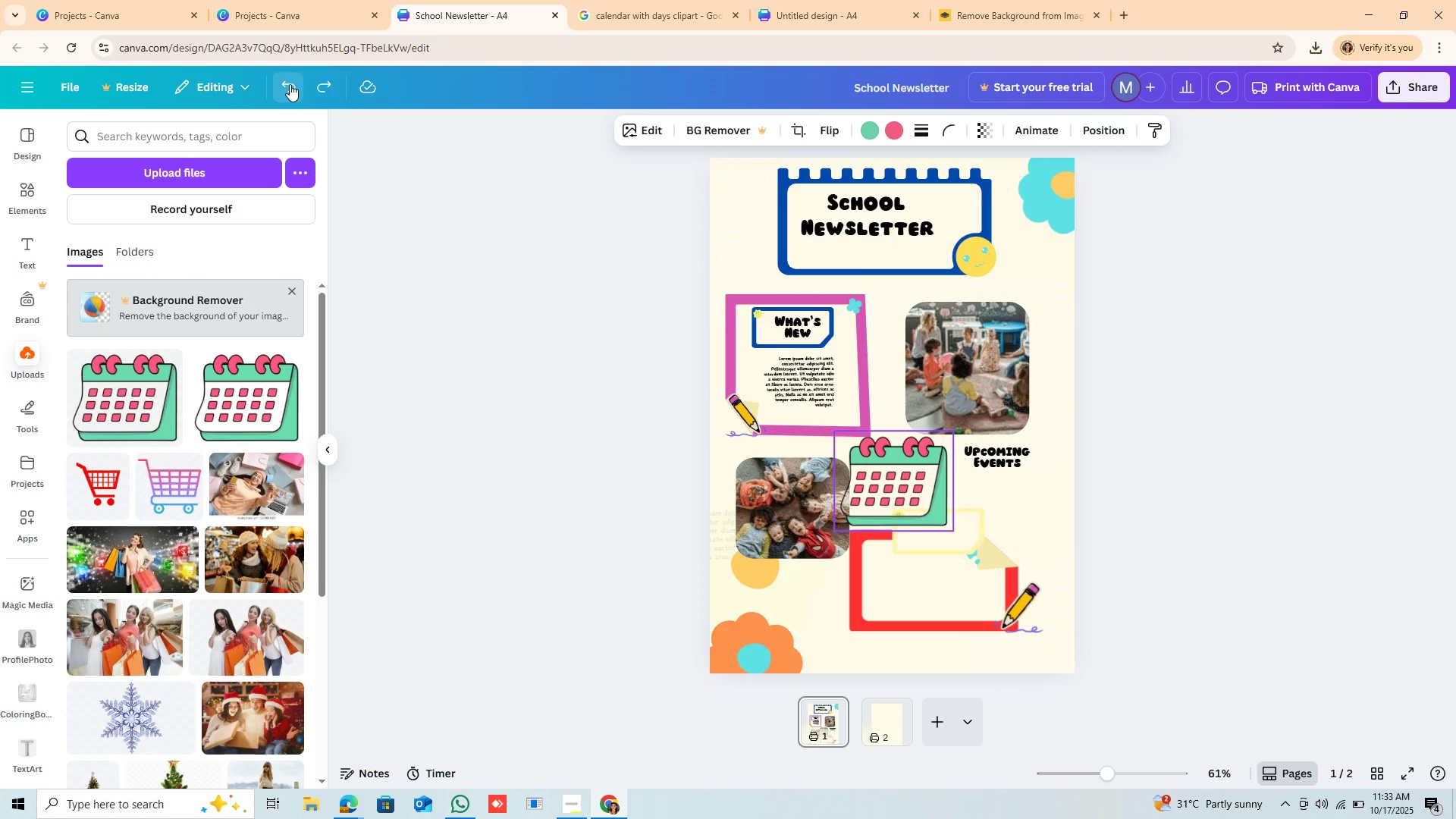 
triple_click([290, 84])
 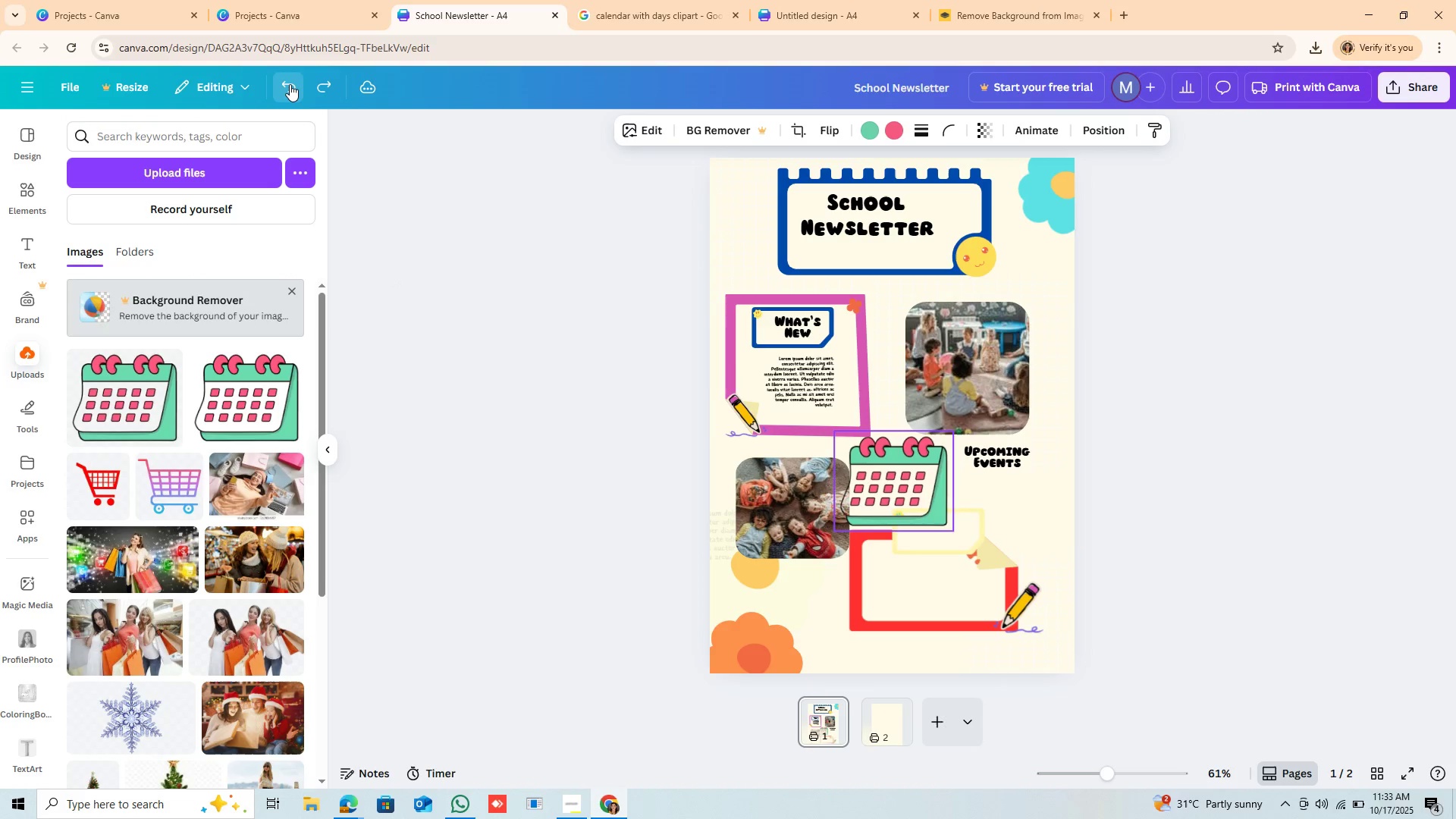 
triple_click([290, 84])
 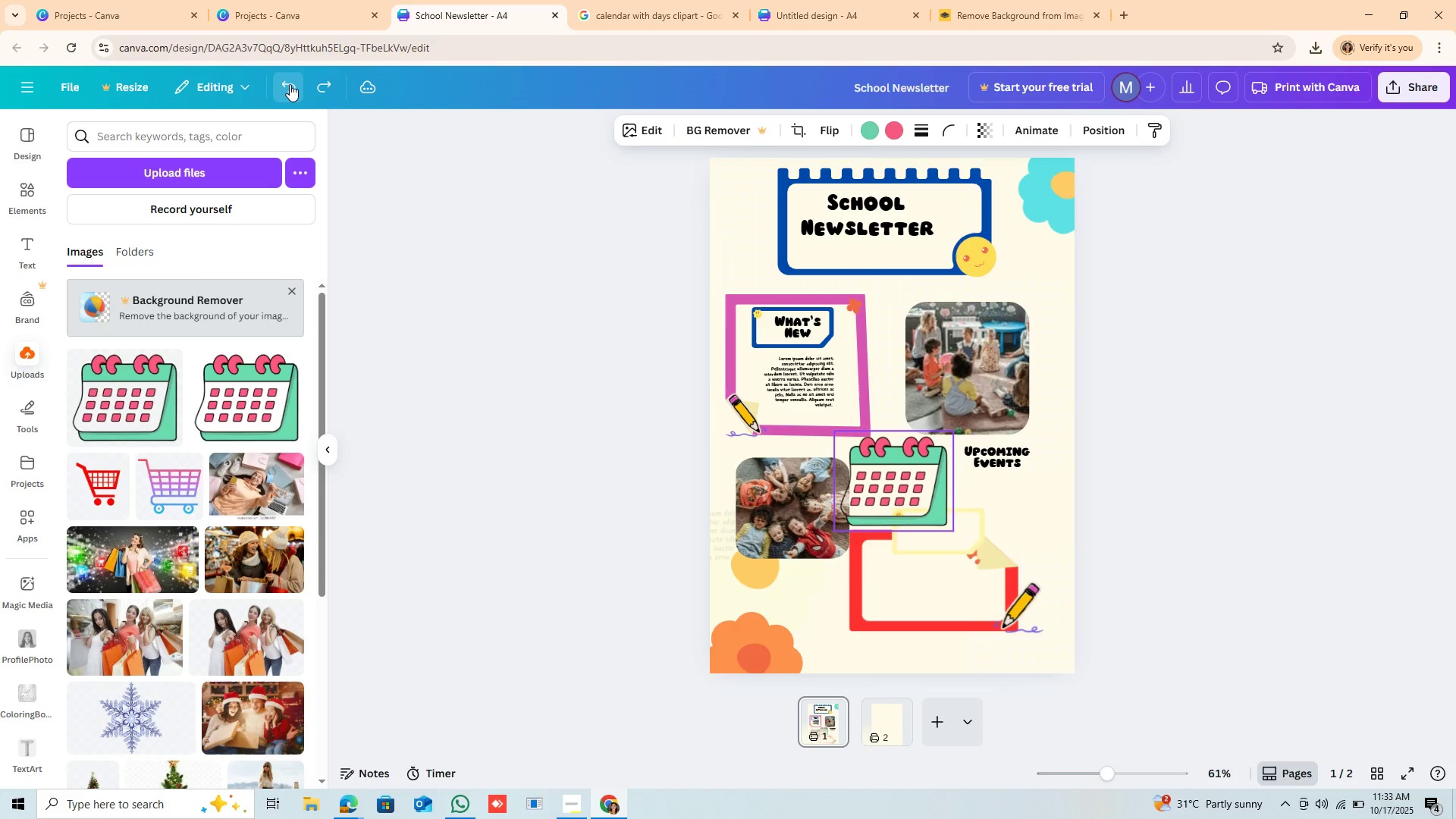 
triple_click([290, 84])
 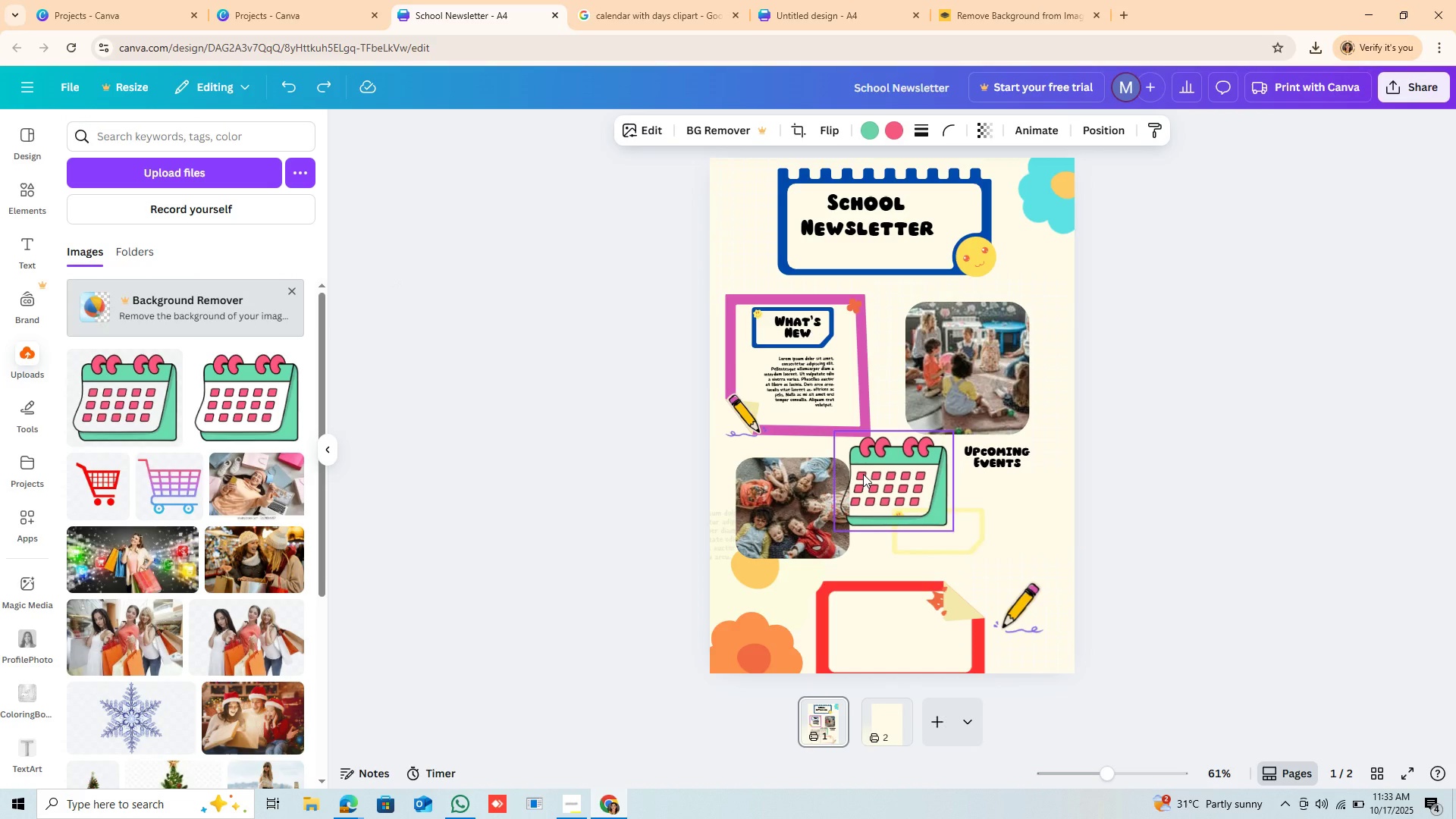 
left_click([863, 474])
 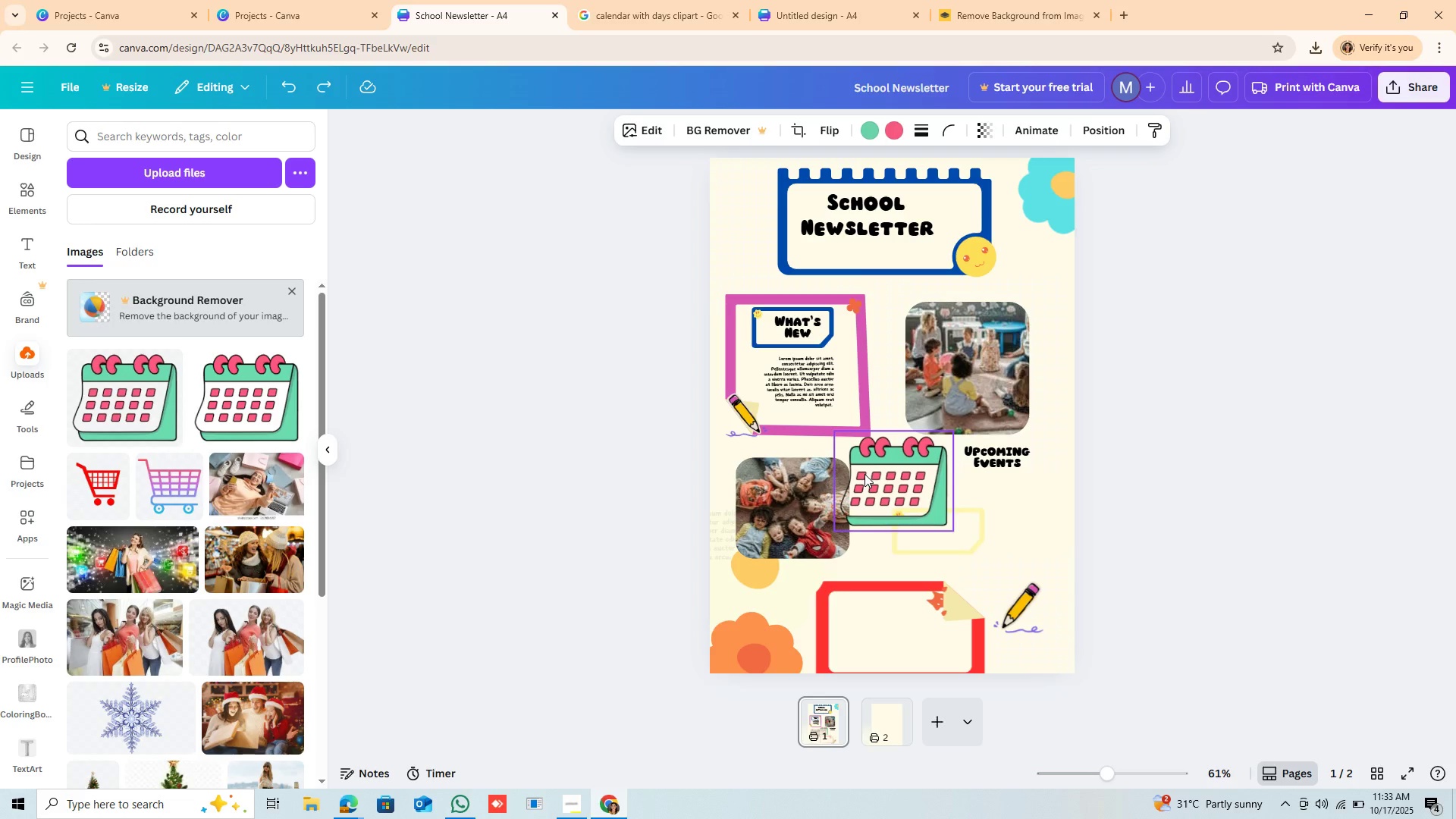 
double_click([864, 474])
 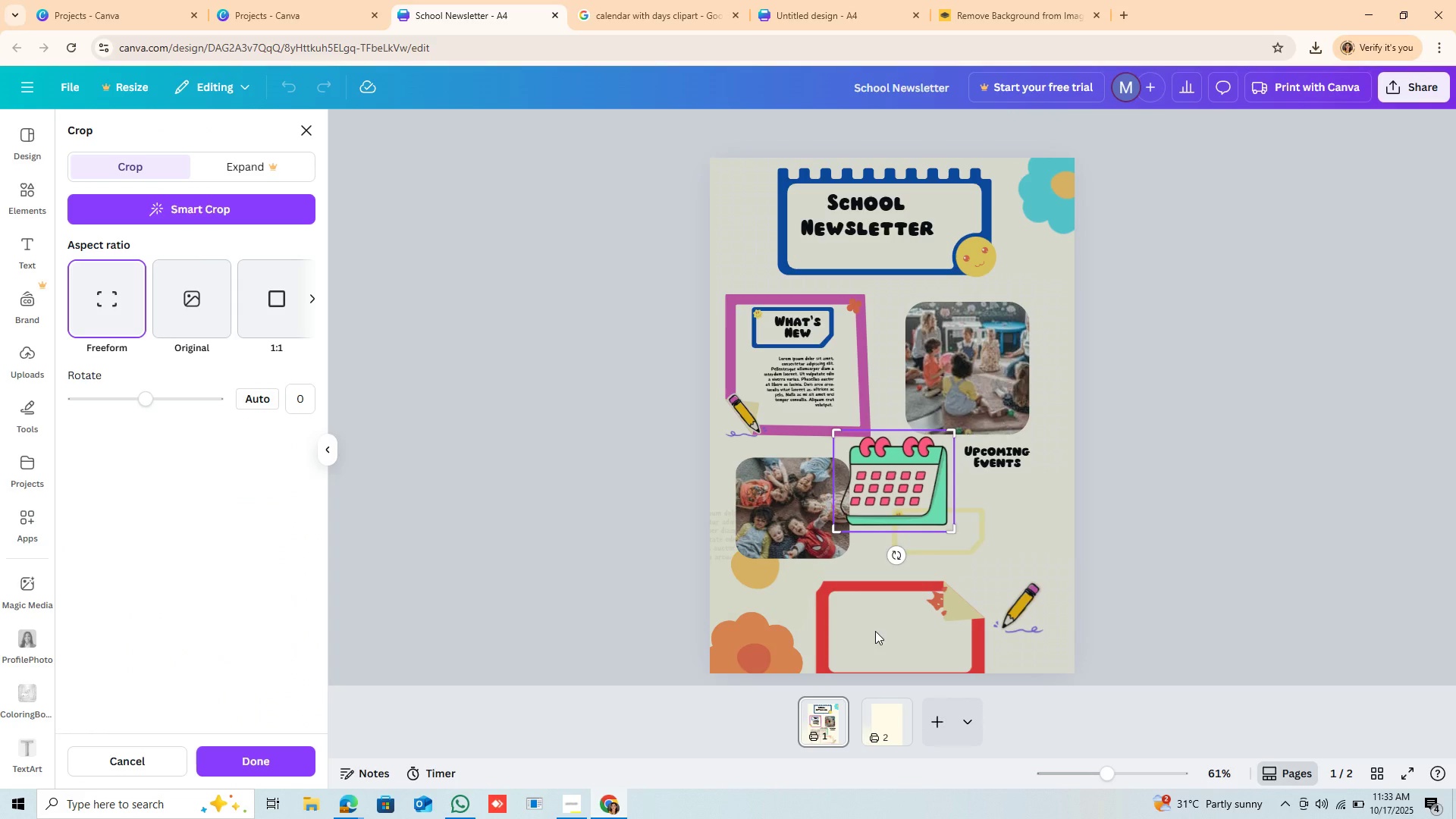 
left_click_drag(start_coordinate=[875, 631], to_coordinate=[905, 614])
 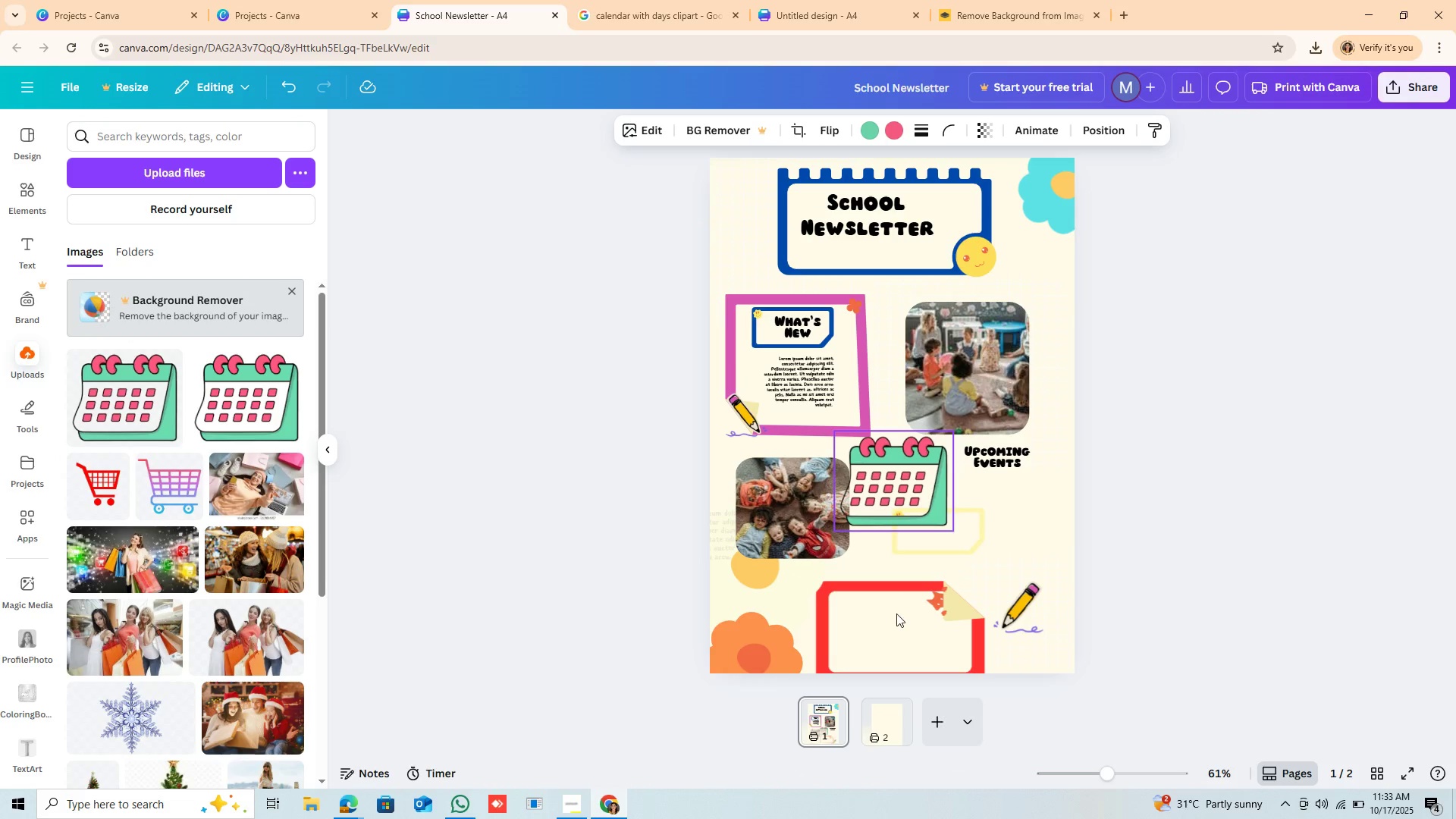 
left_click_drag(start_coordinate=[896, 613], to_coordinate=[977, 492])
 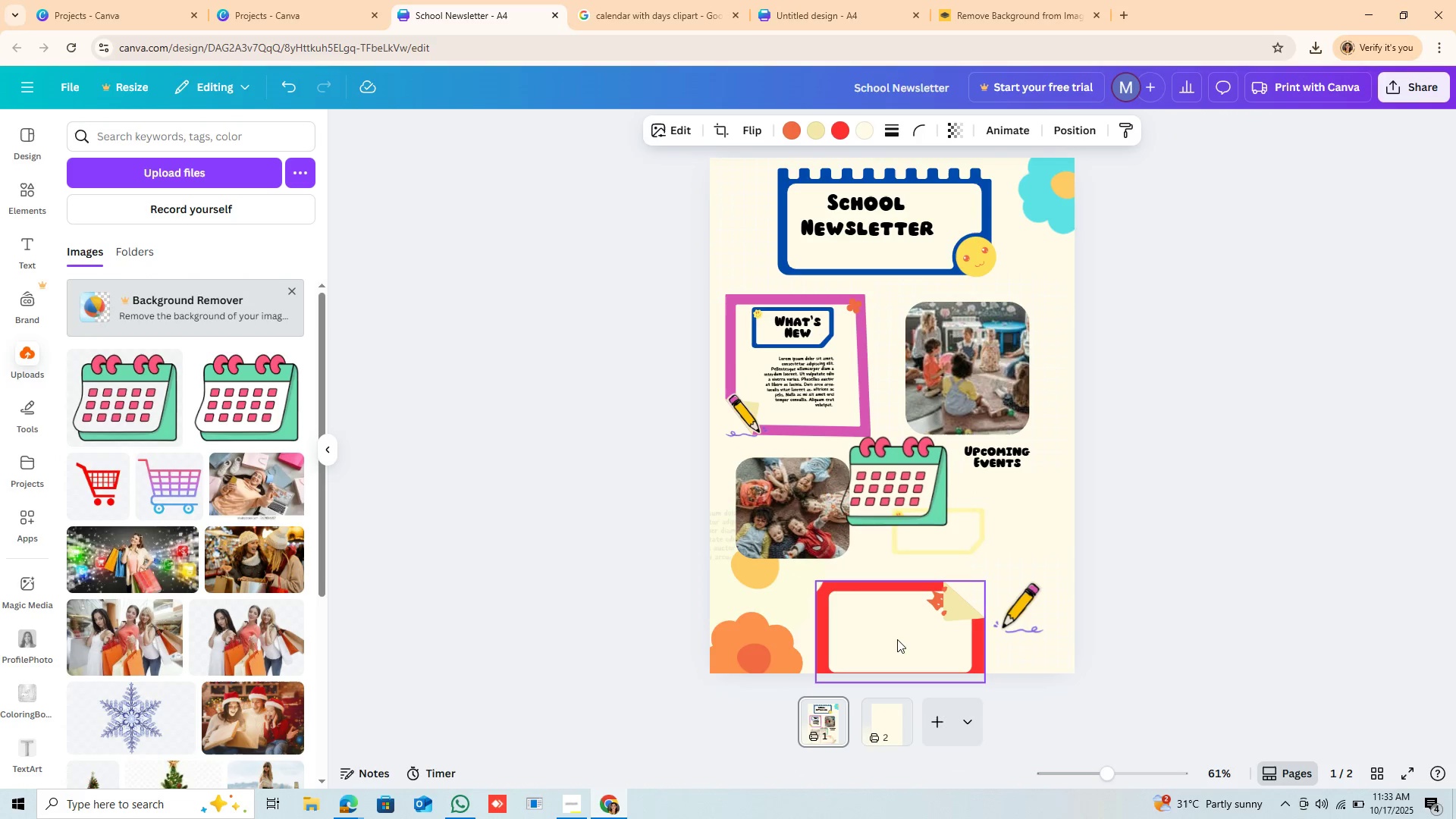 
double_click([897, 639])
 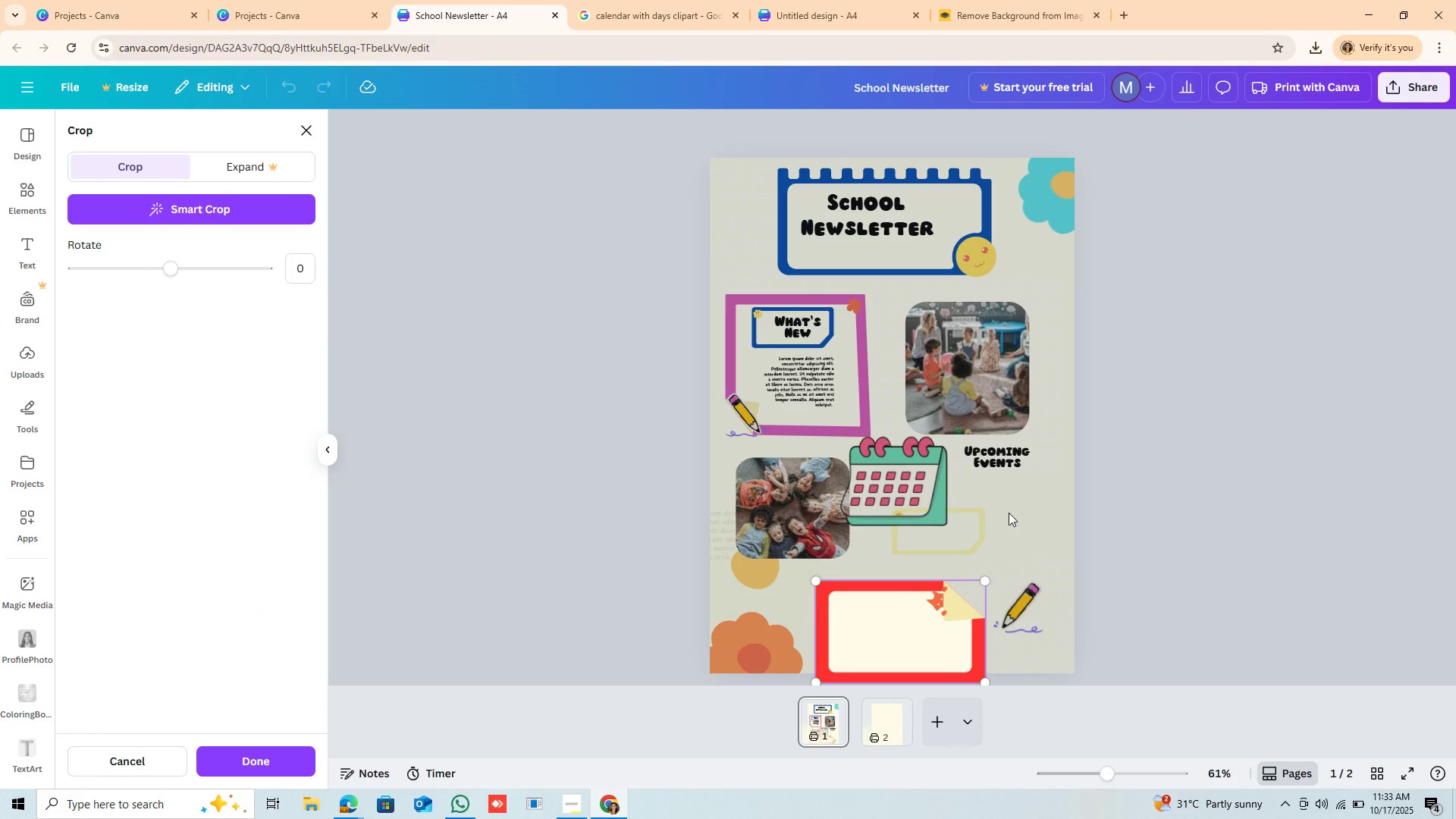 
left_click([1009, 513])
 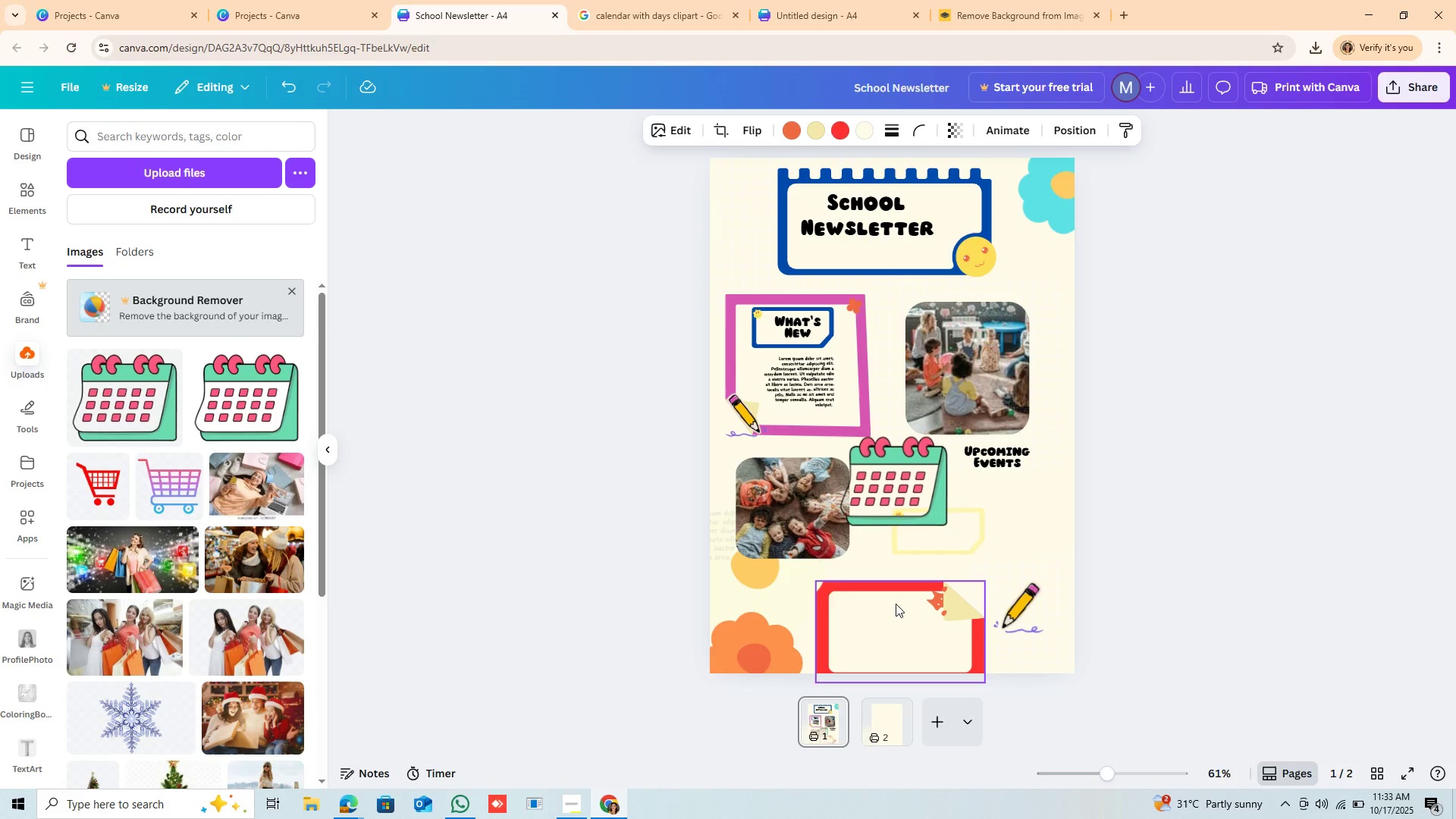 
left_click_drag(start_coordinate=[896, 607], to_coordinate=[959, 477])
 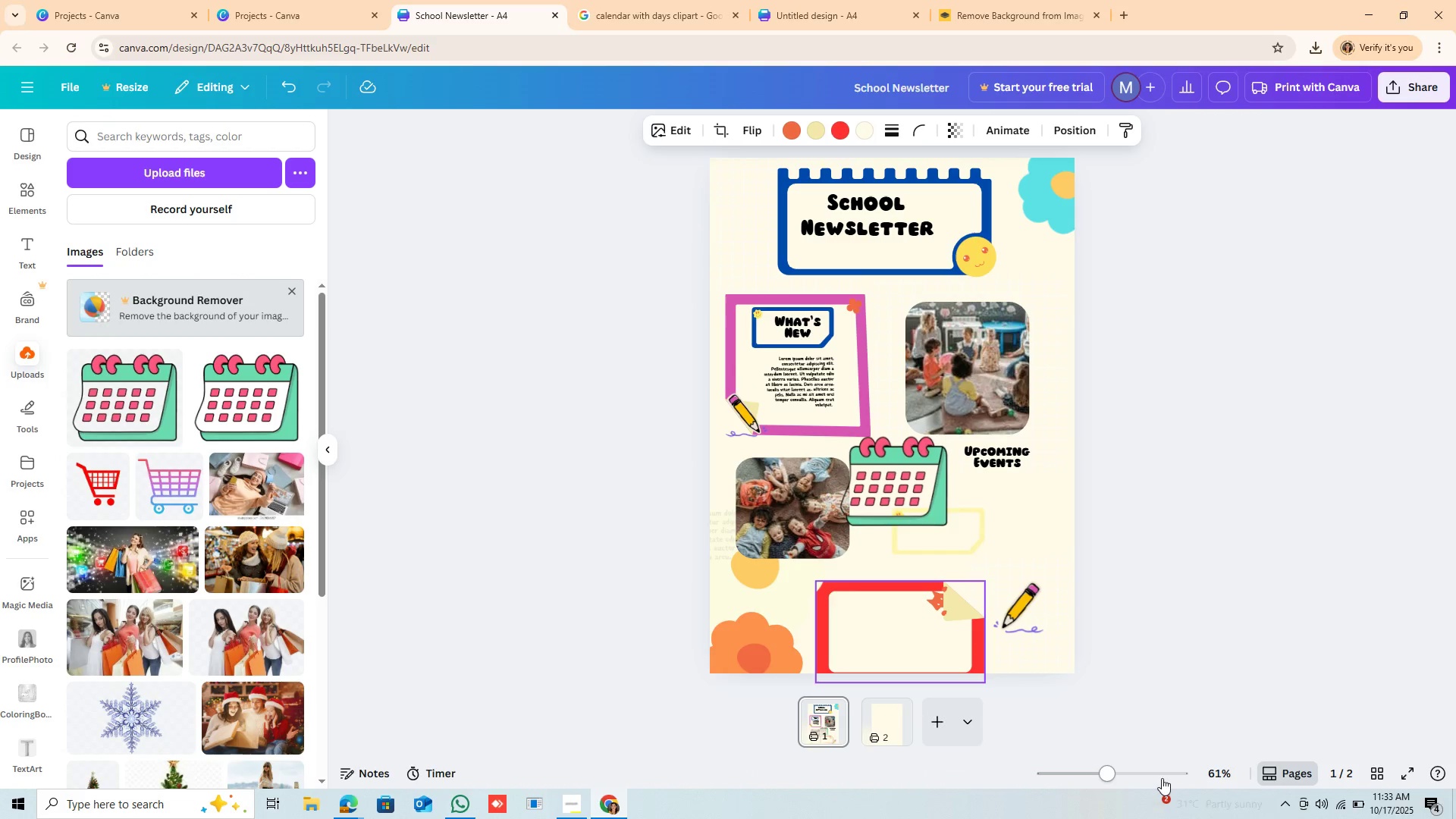 
left_click_drag(start_coordinate=[1017, 604], to_coordinate=[1031, 554])
 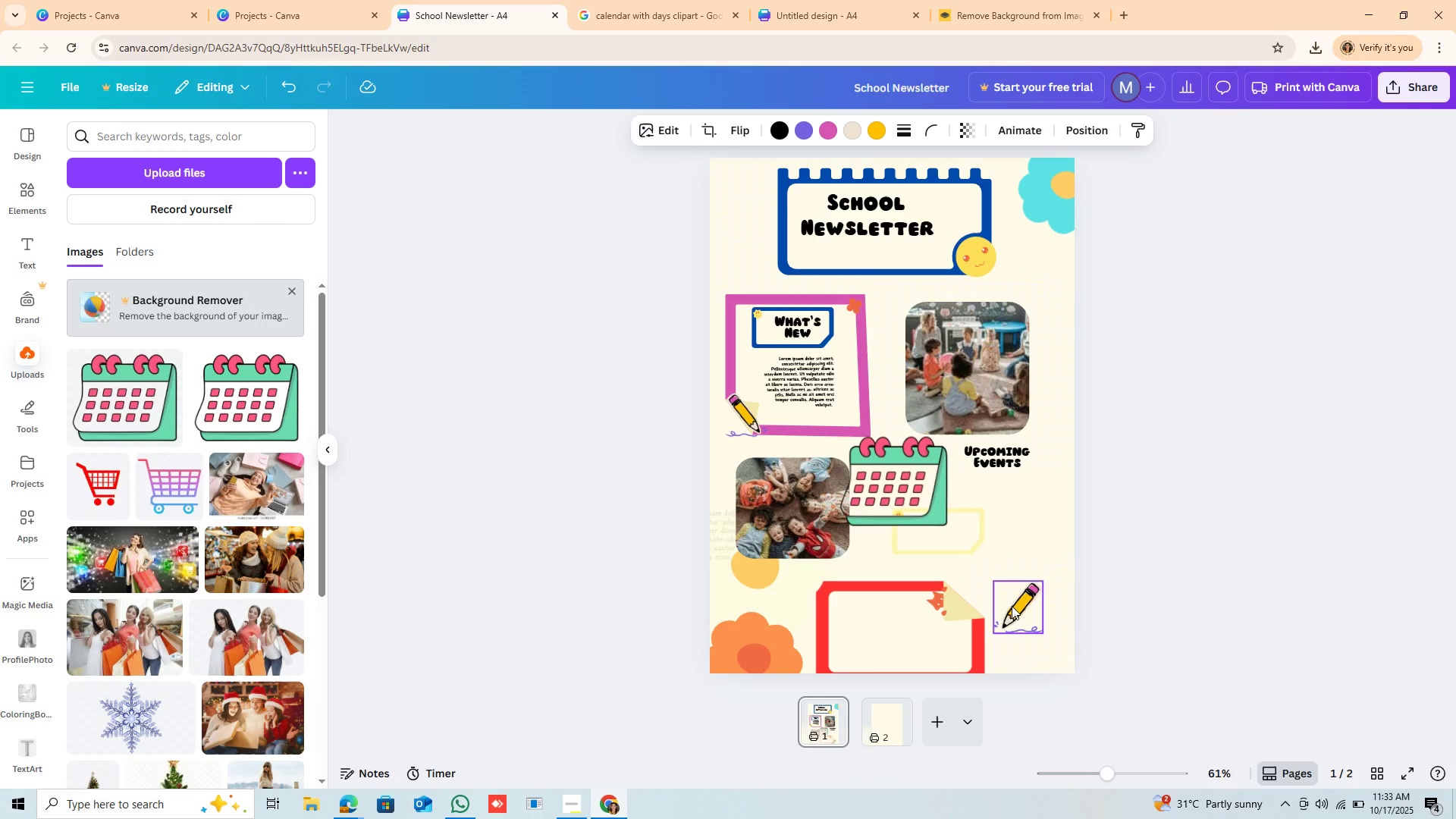 
left_click([1012, 606])
 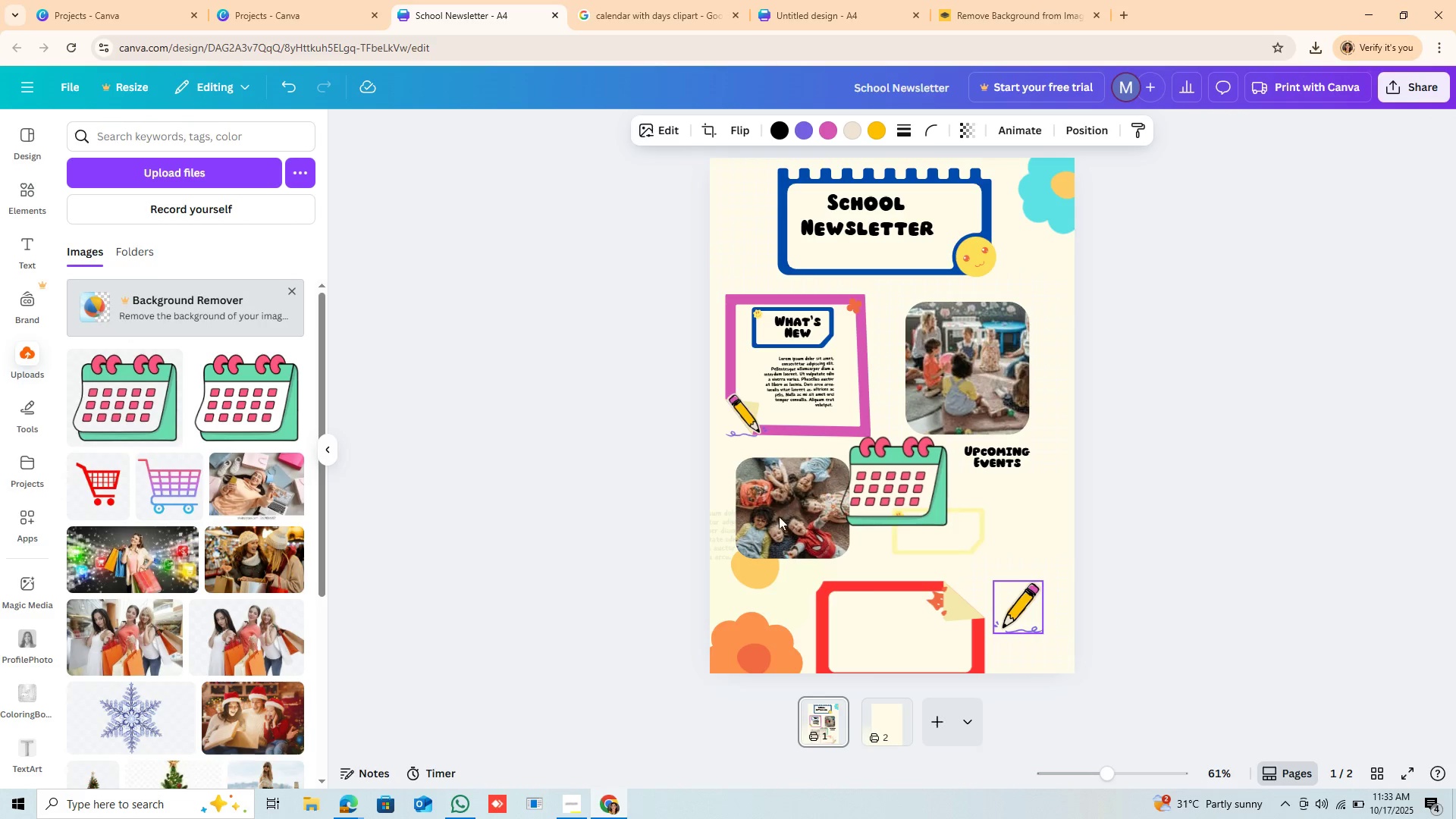 
left_click([746, 641])
 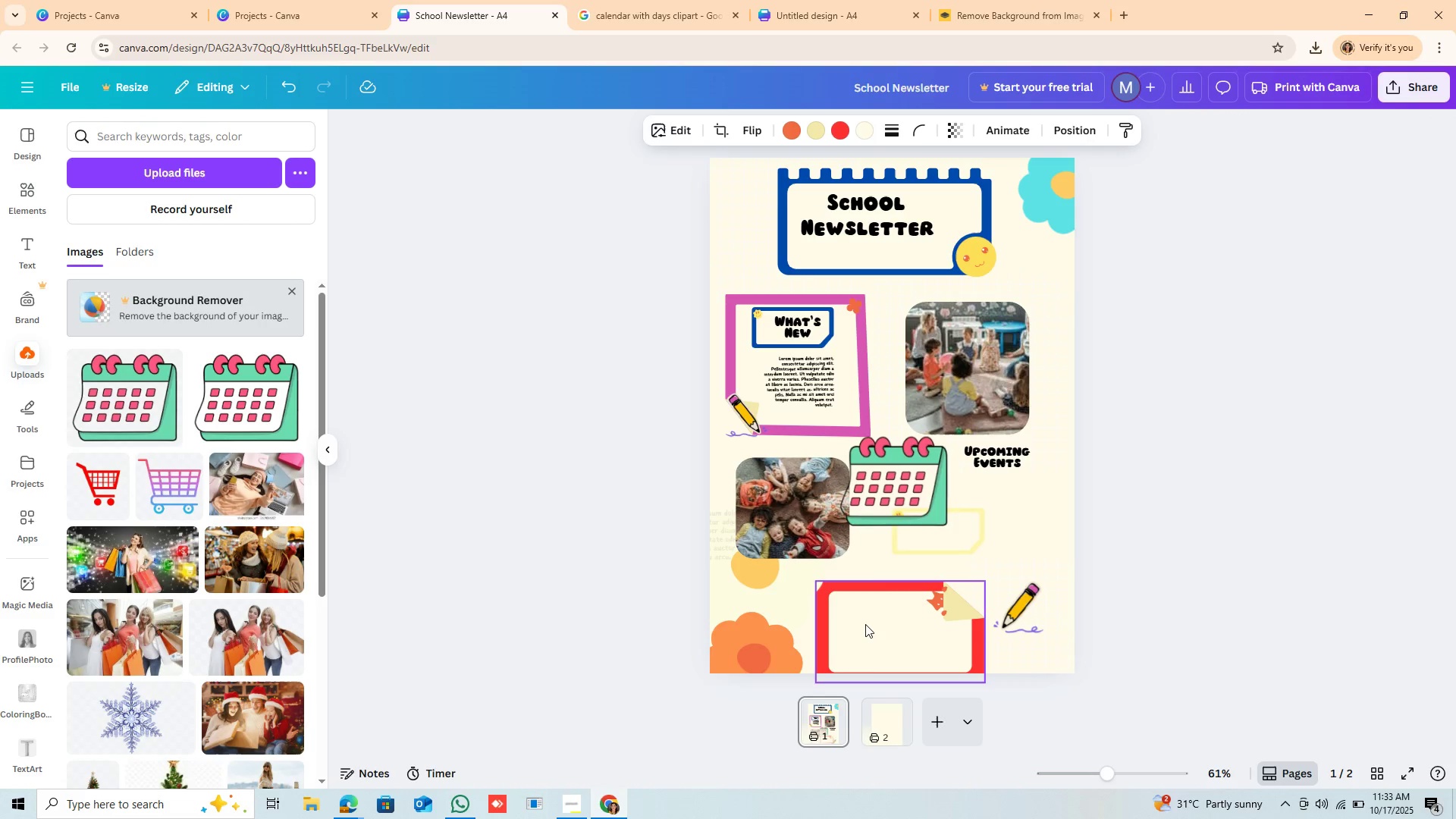 
left_click([865, 624])
 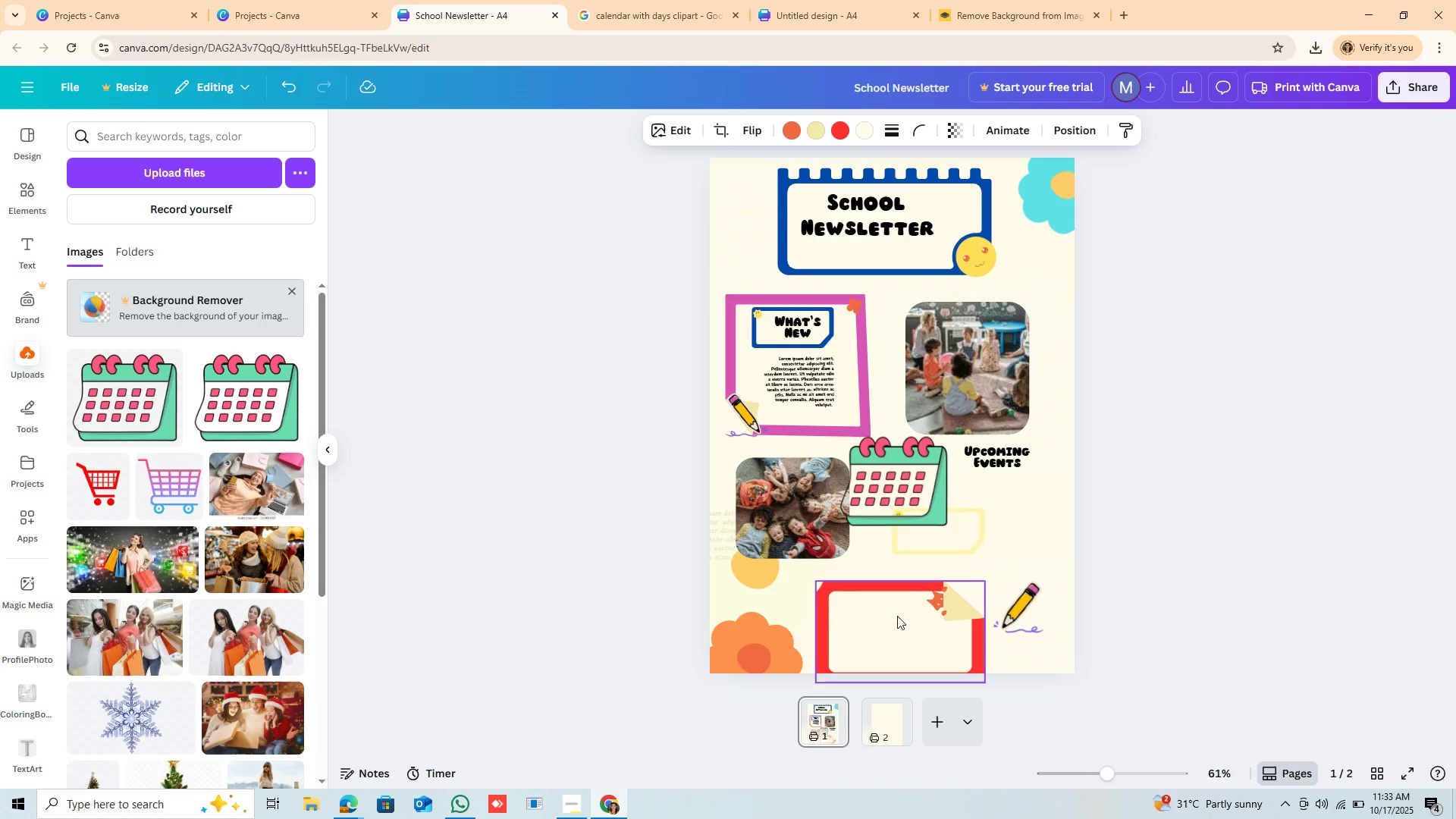 
left_click_drag(start_coordinate=[888, 635], to_coordinate=[937, 563])
 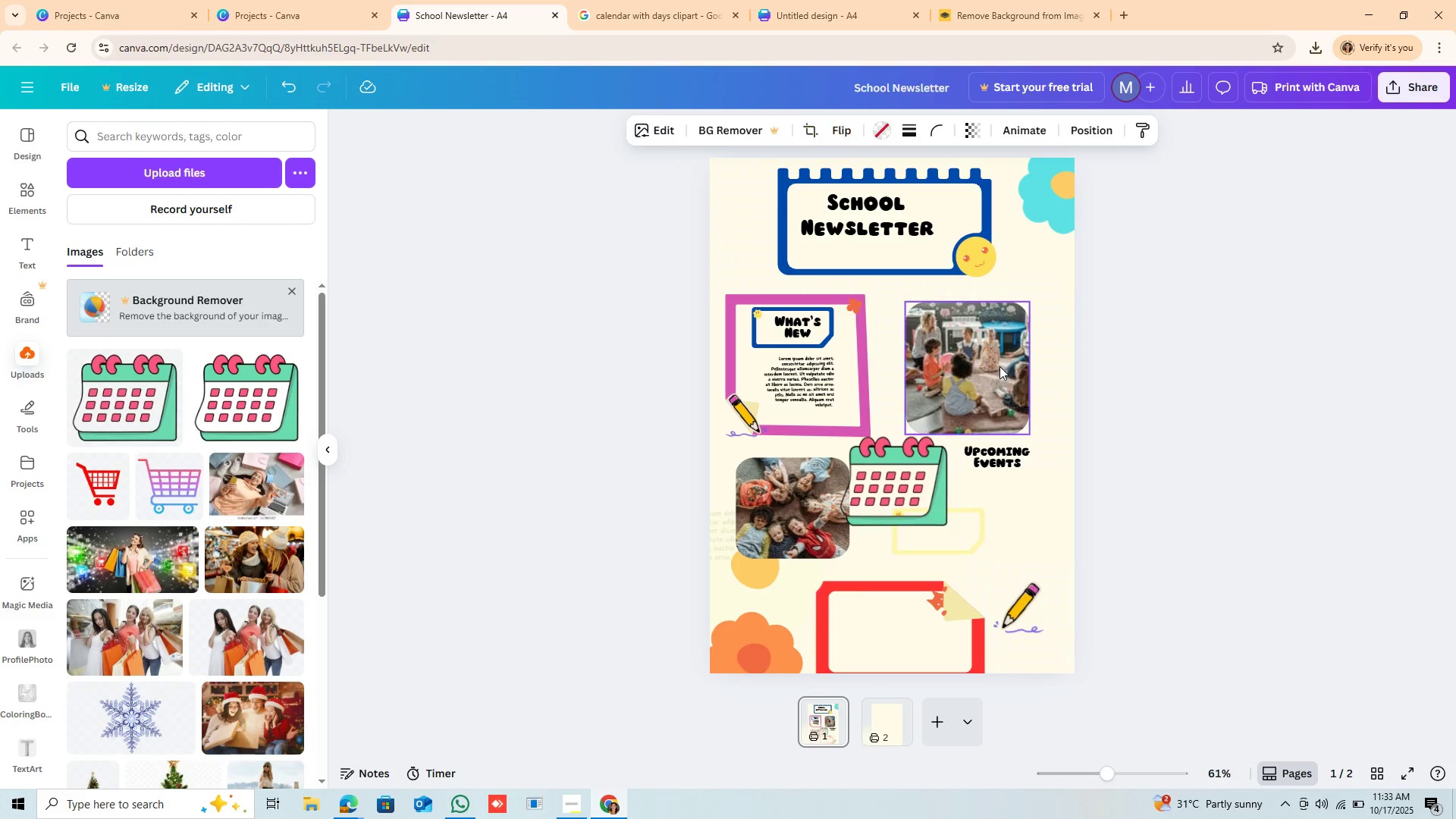 
left_click([999, 366])
 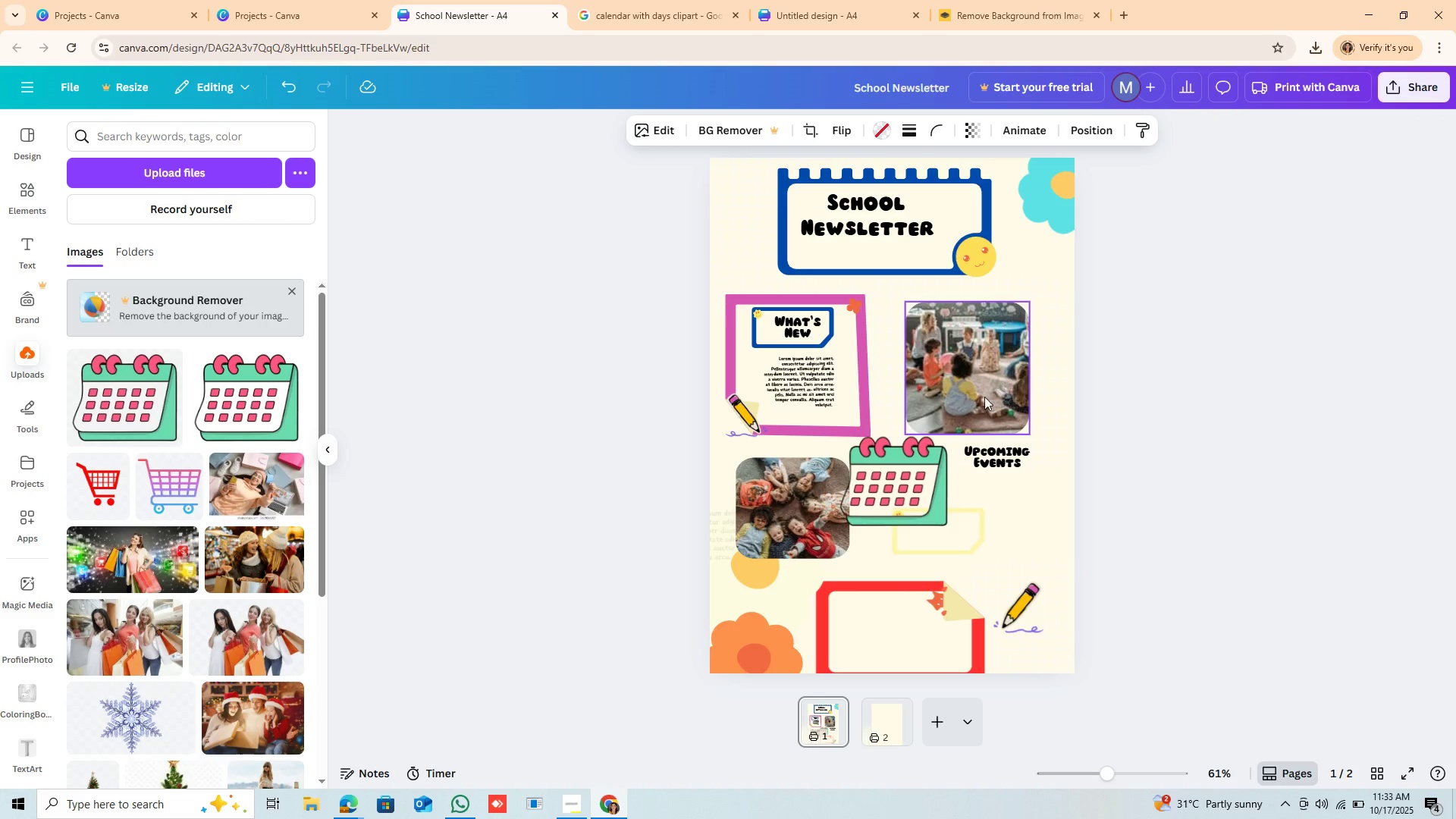 
left_click_drag(start_coordinate=[999, 366], to_coordinate=[893, 457])
 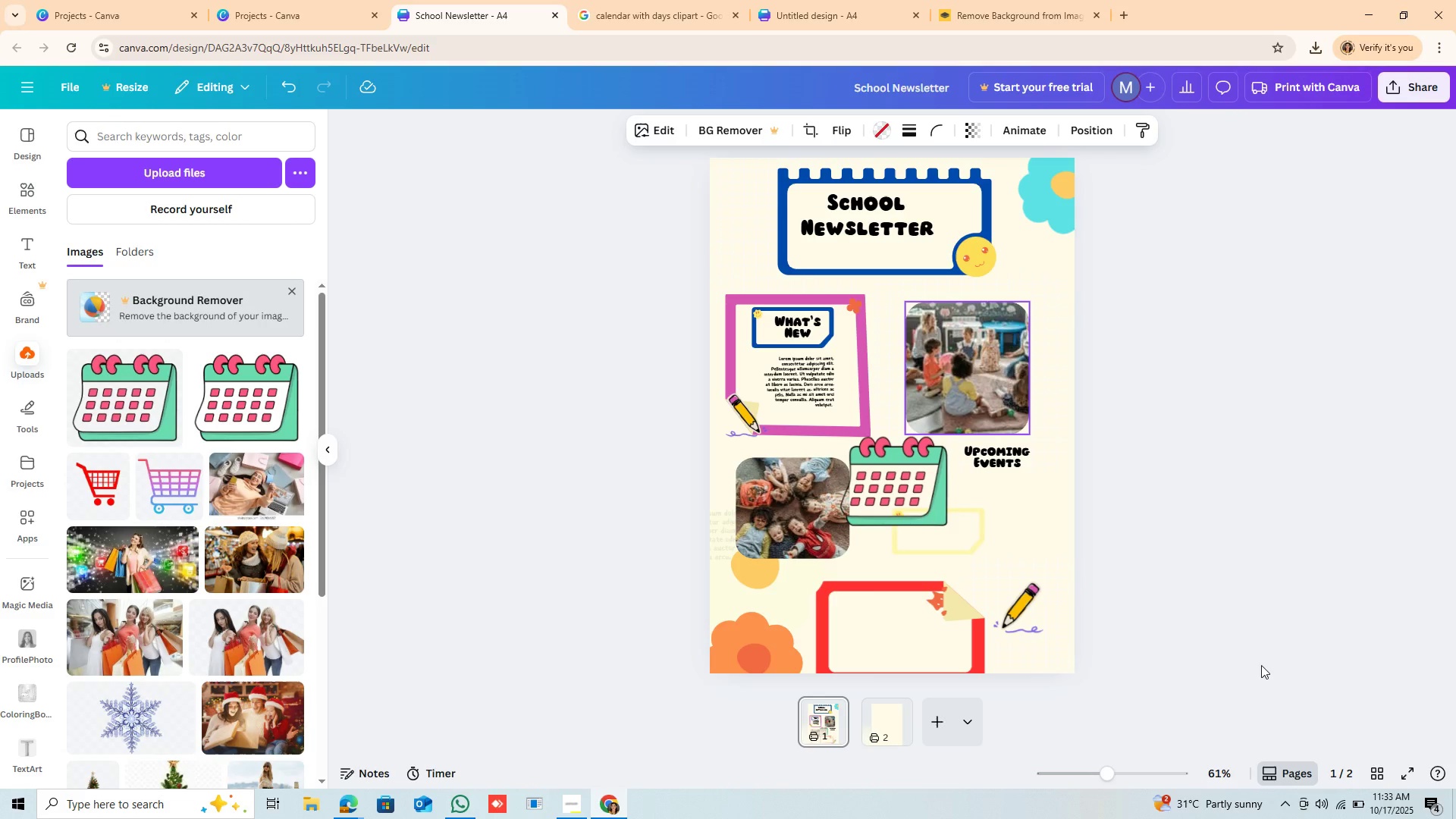 
wait(5.54)
 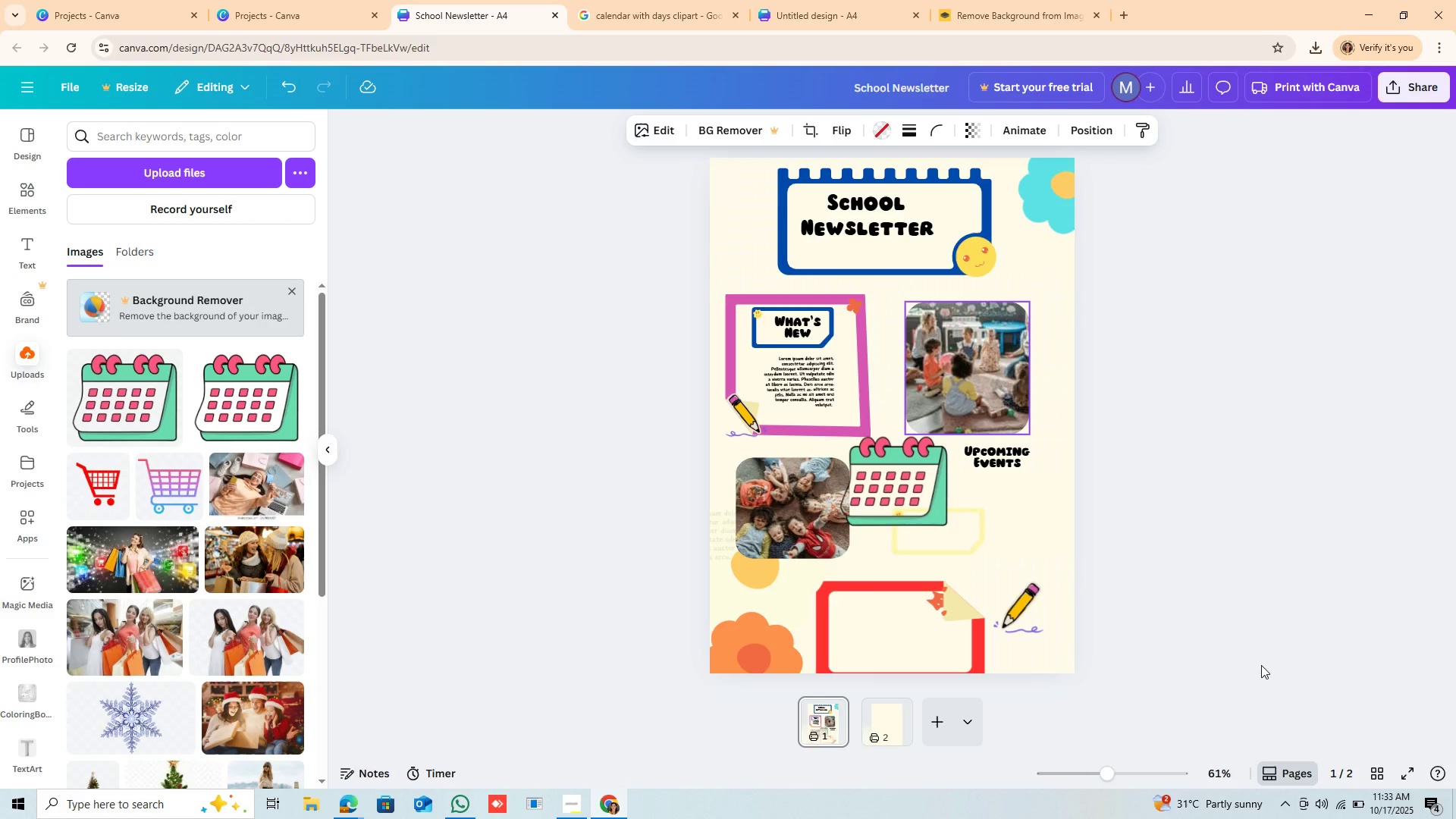 
left_click_drag(start_coordinate=[940, 382], to_coordinate=[998, 337])
 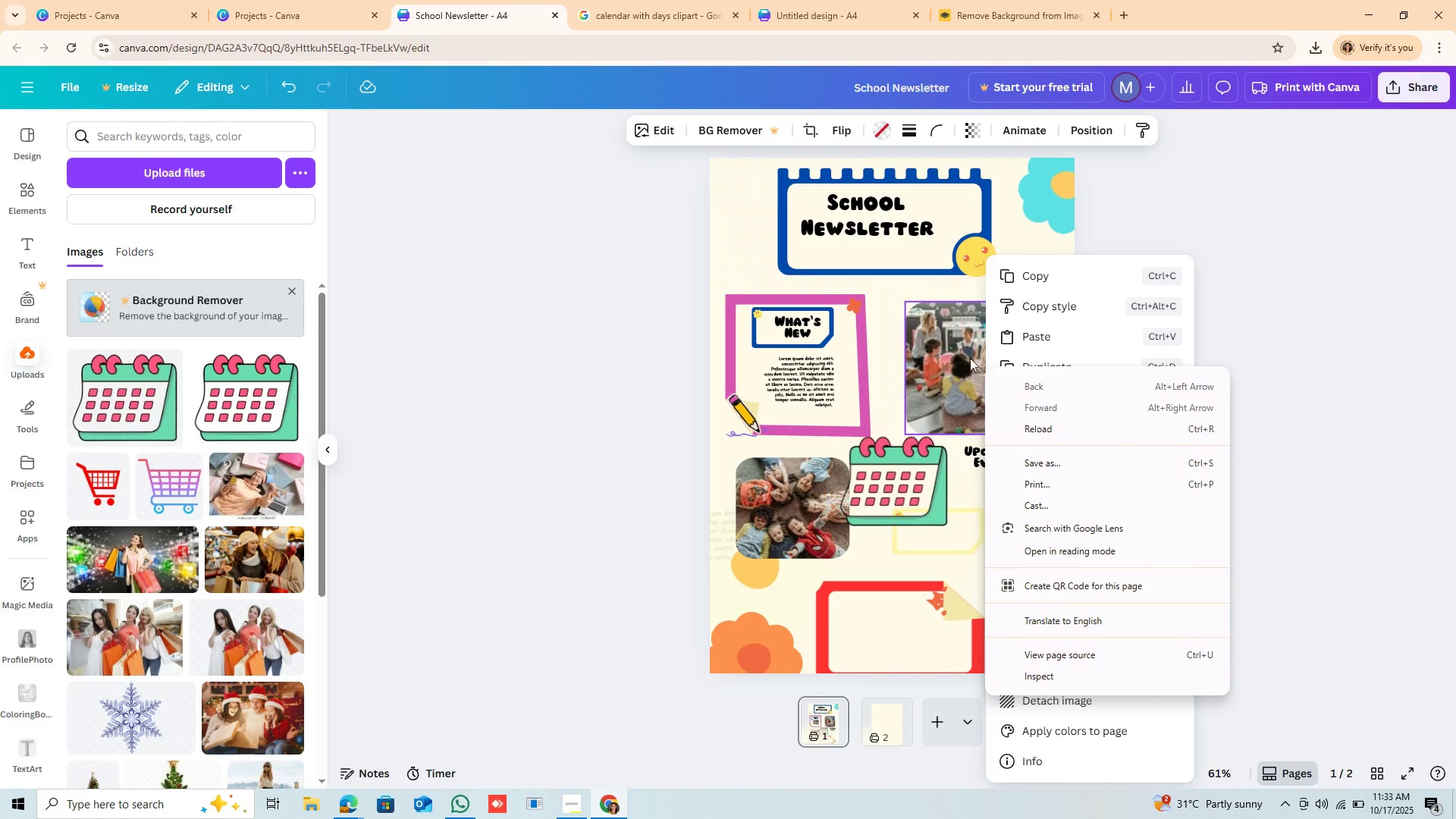 
left_click([965, 356])
 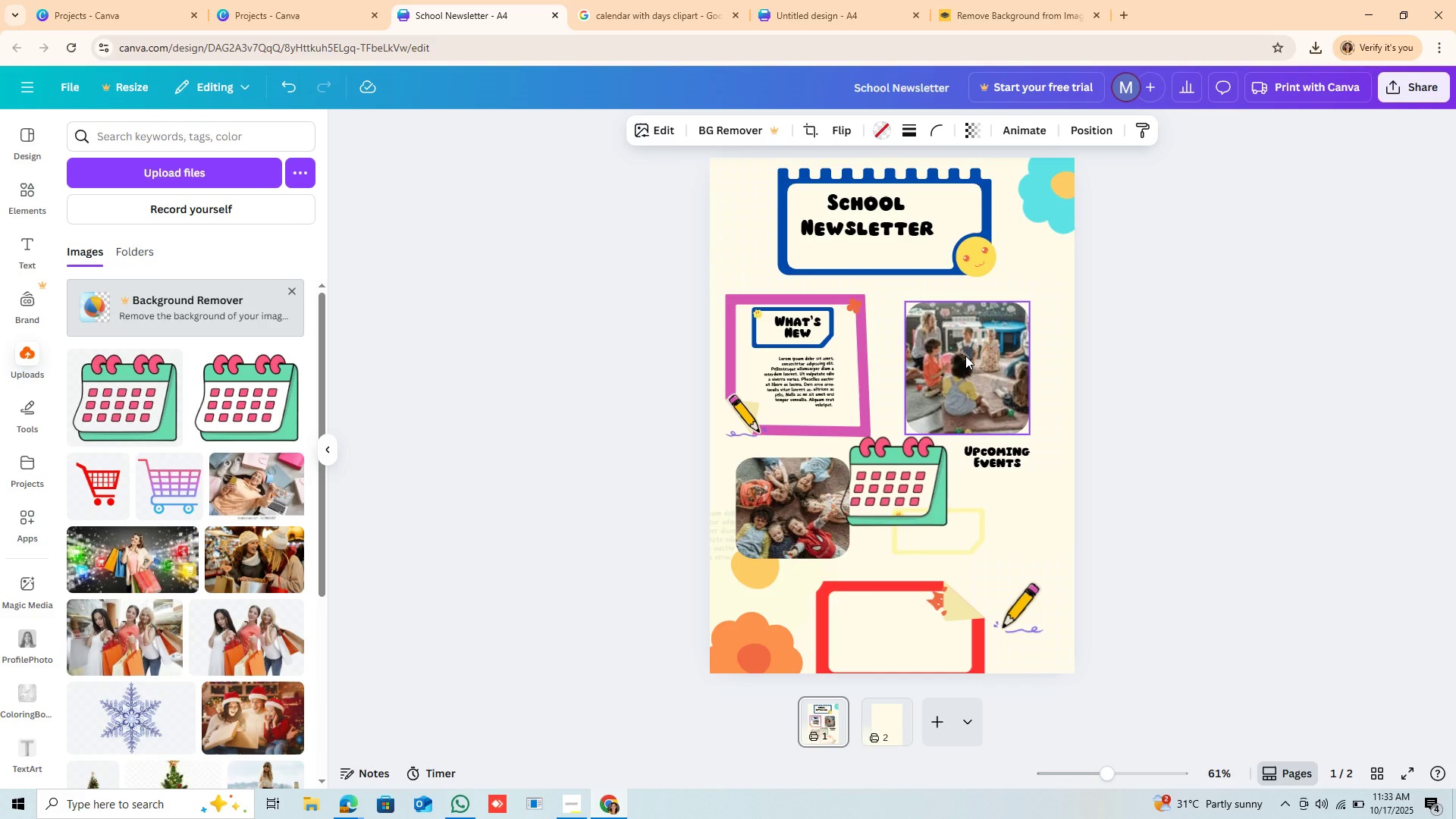 
hold_key(key=ArrowDown, duration=0.75)
 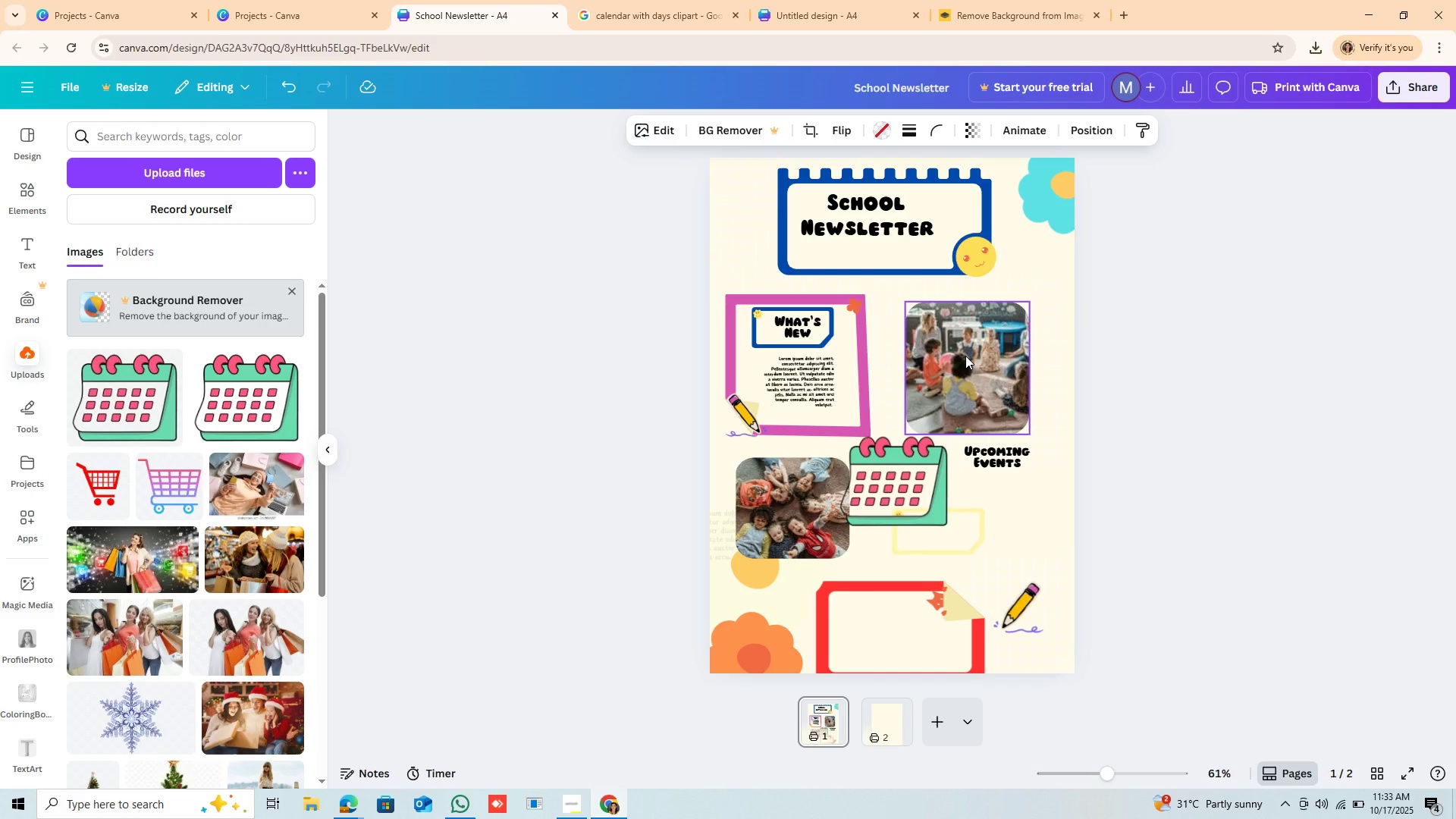 
key(ArrowDown)
 